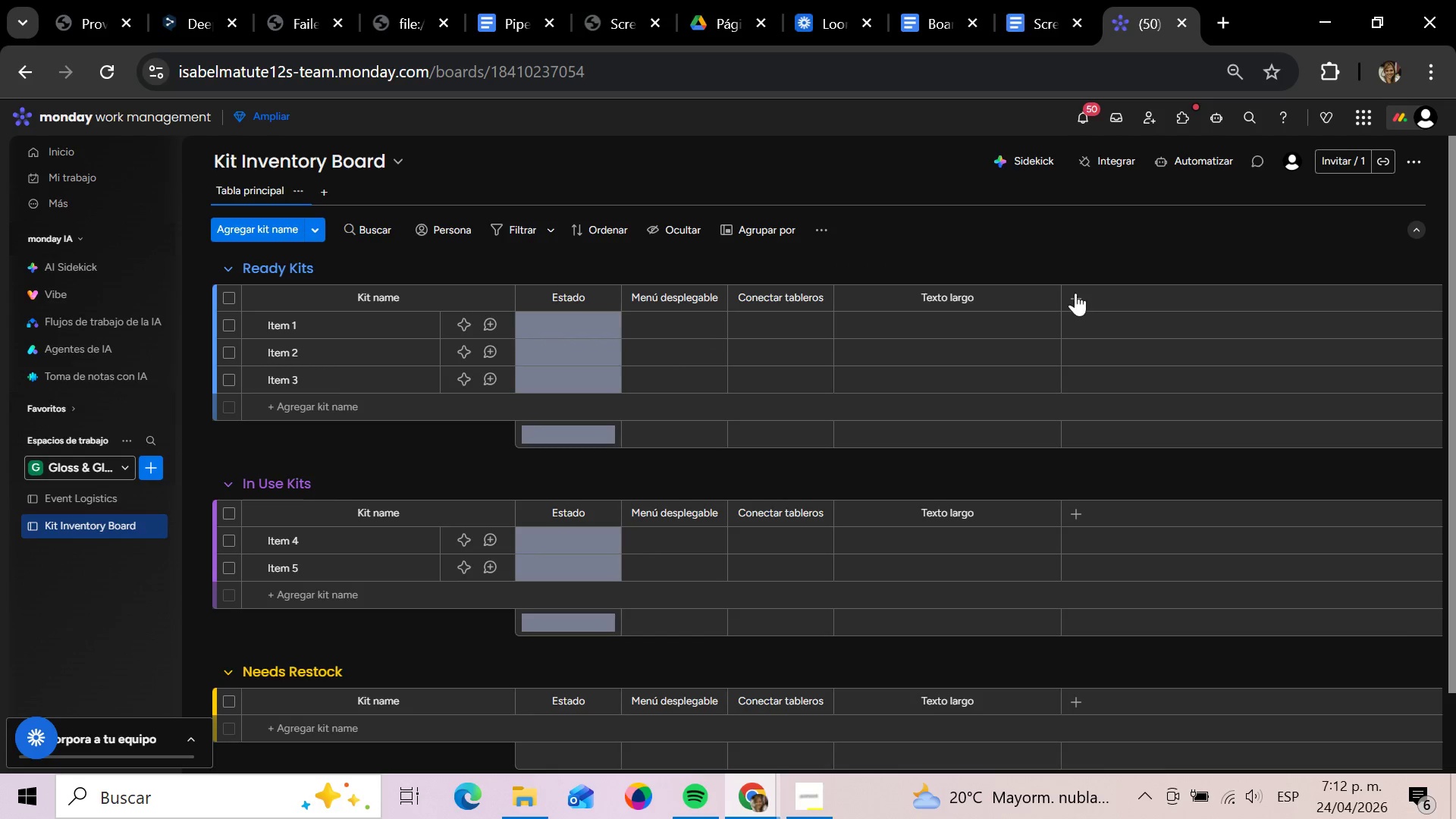 
left_click([1080, 302])
 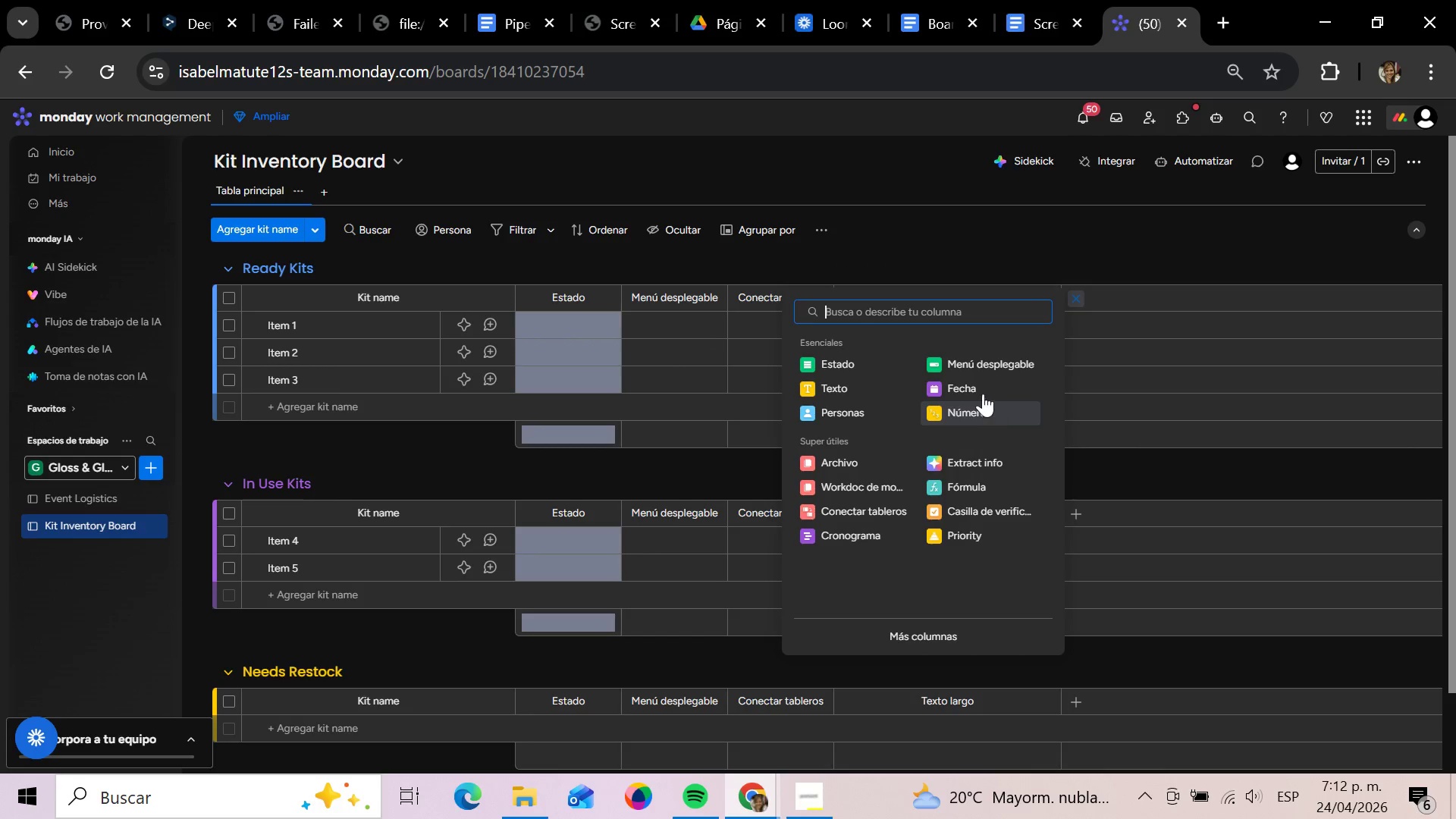 
left_click([979, 392])
 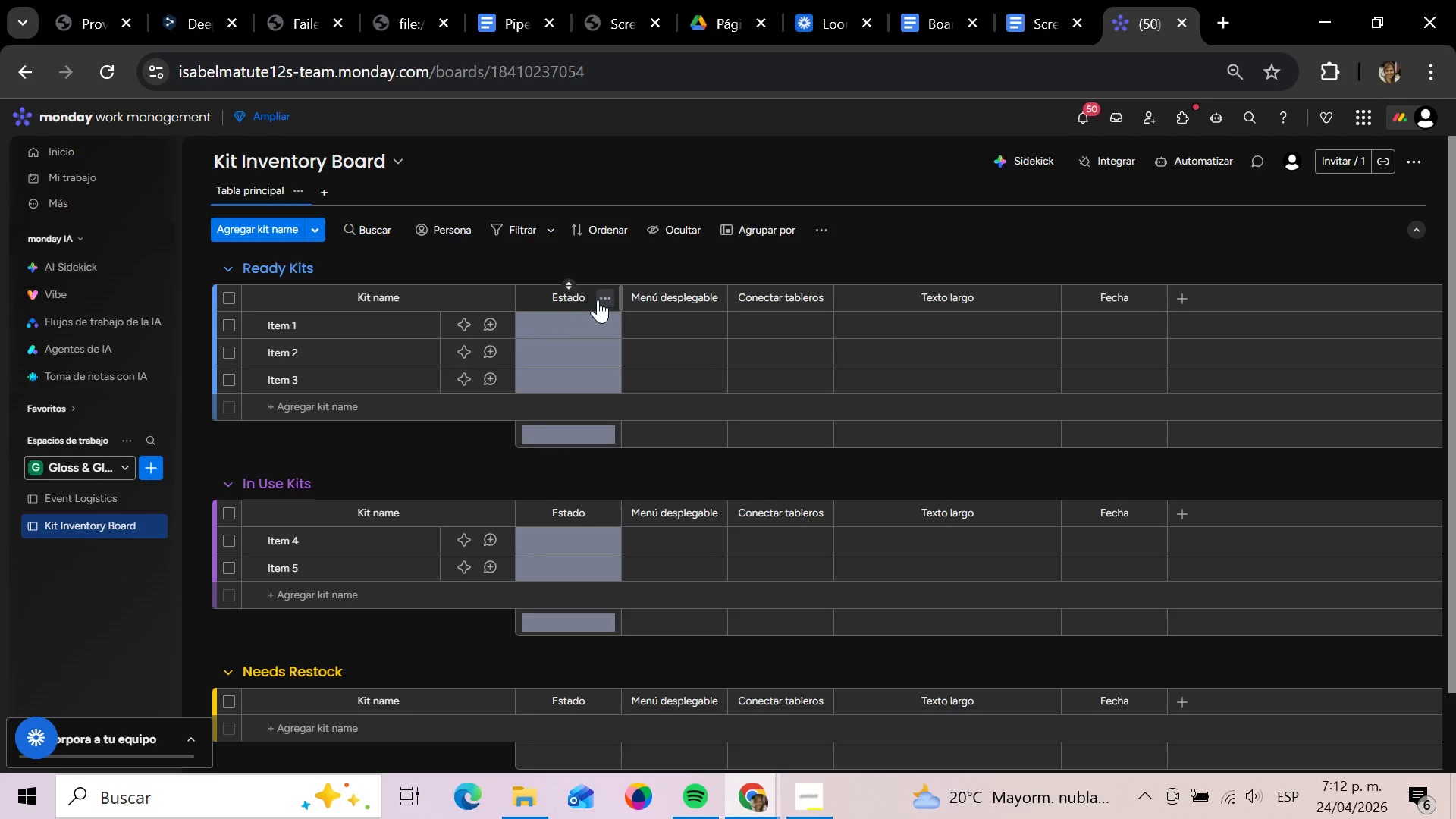 
left_click([582, 300])
 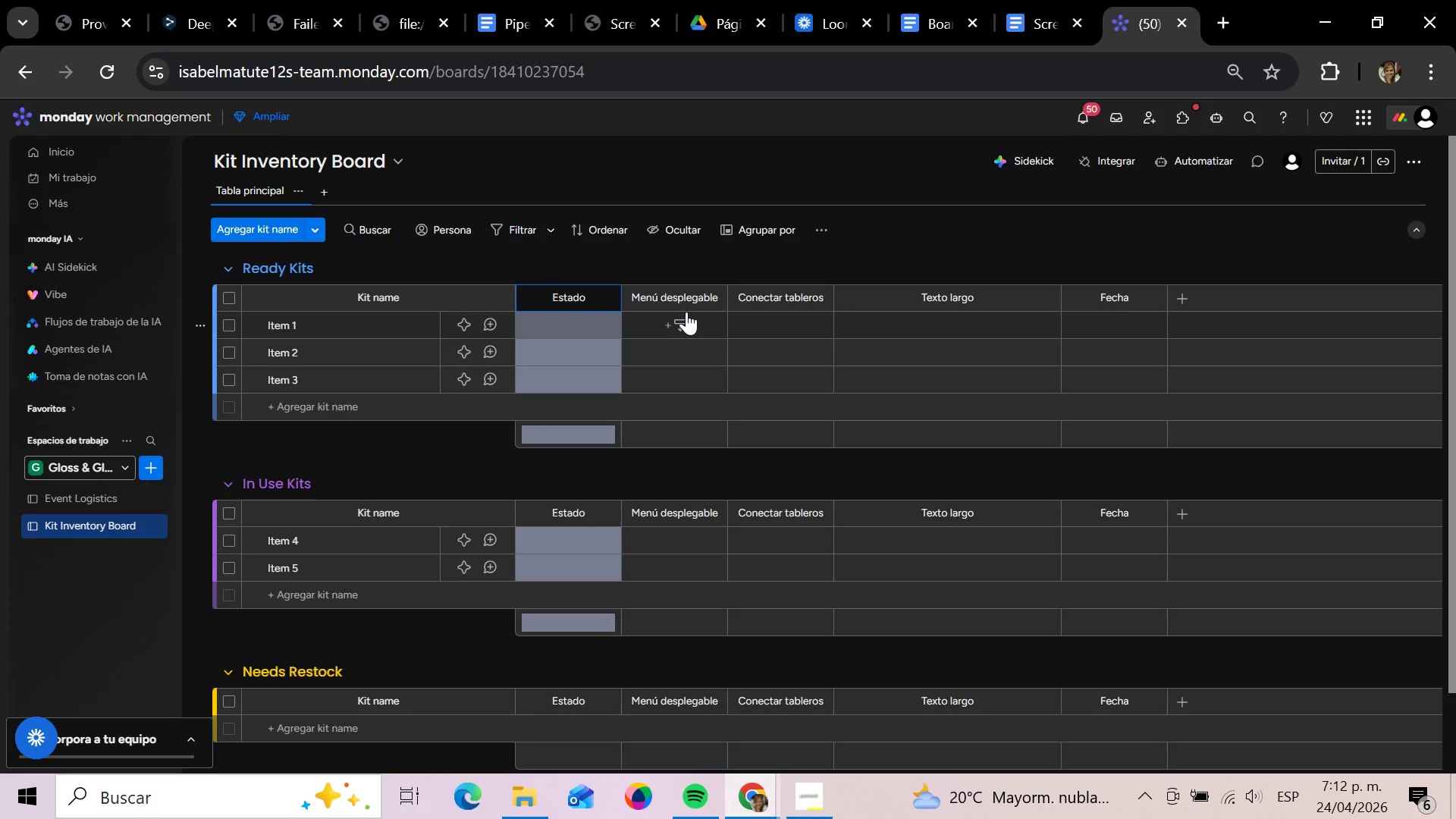 
hold_key(key=Backspace, duration=1.51)
 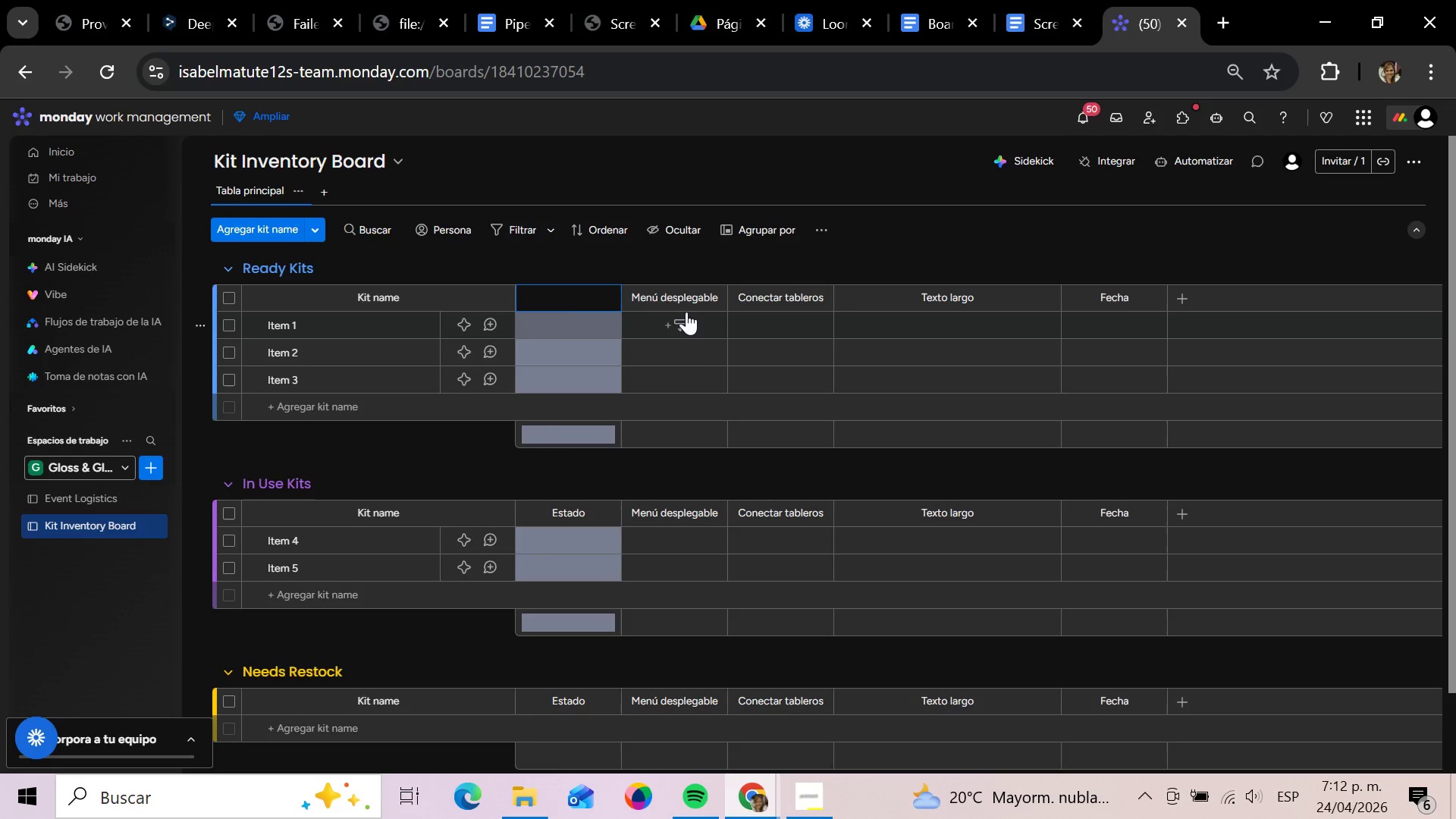 
hold_key(key=Backspace, duration=0.52)
 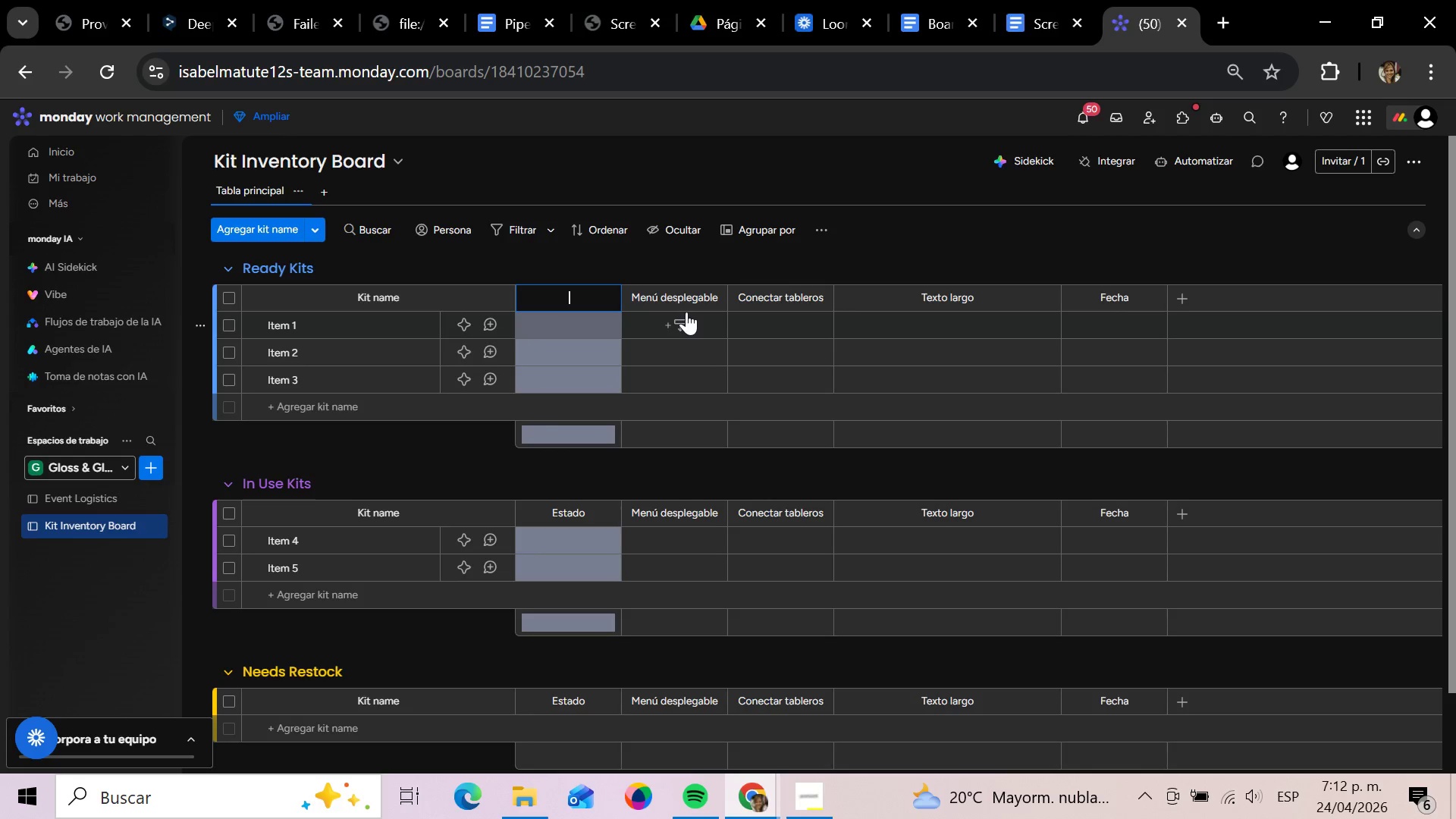 
type(Kit Sa)
key(Backspace)
type(tauts)
key(Backspace)
key(Backspace)
key(Backspace)
type(tus)
 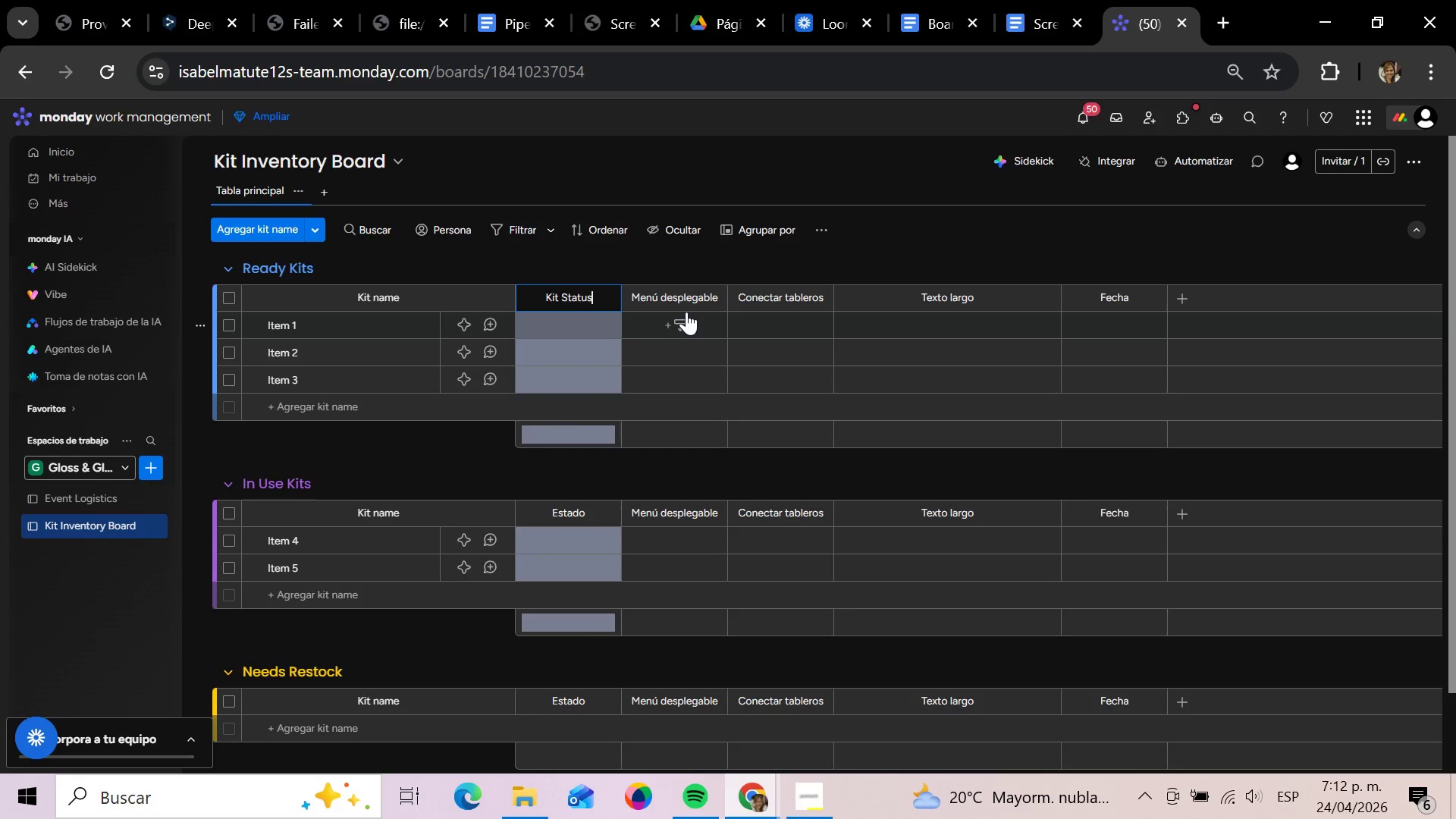 
key(Enter)
 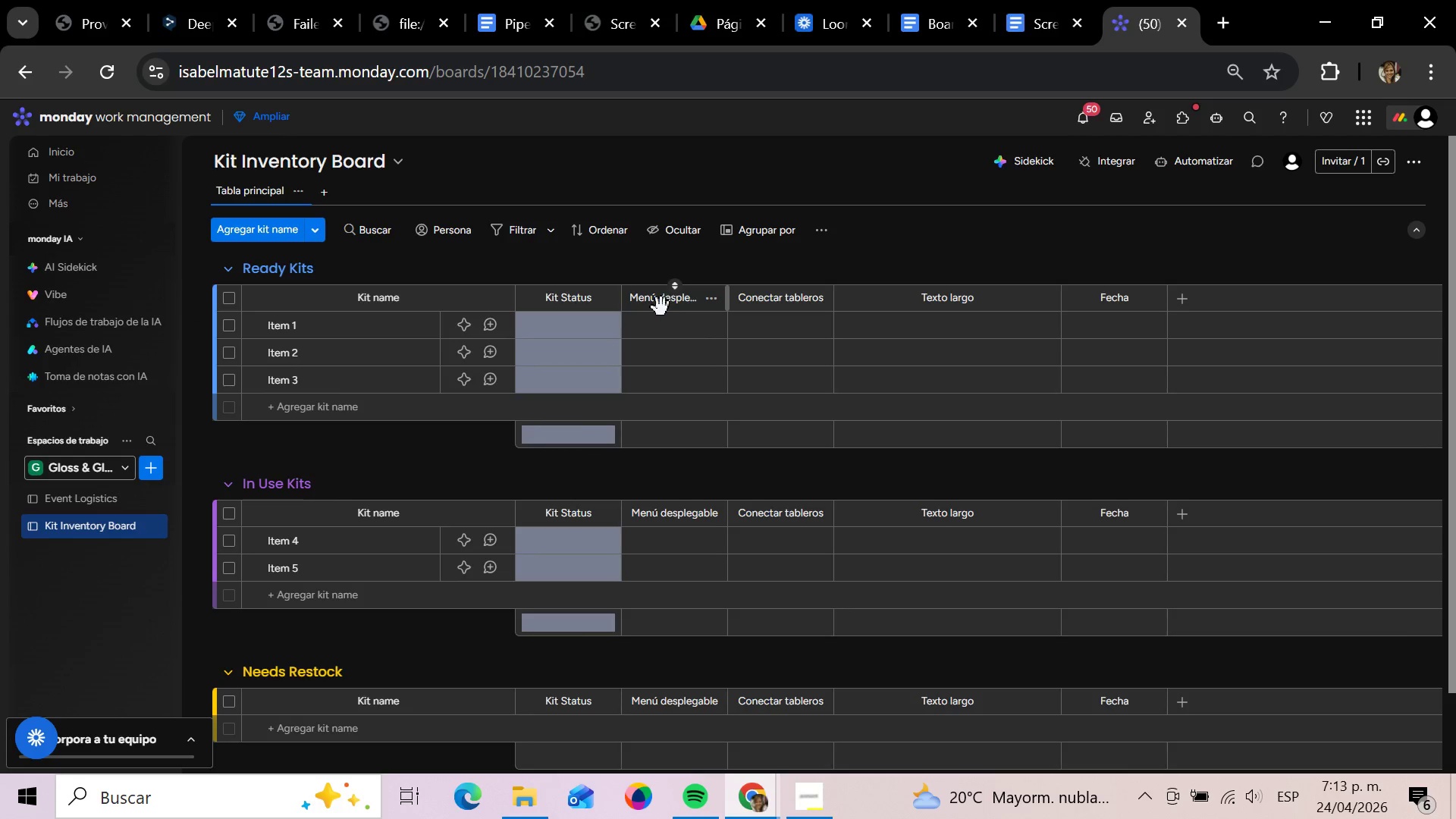 
left_click([664, 303])
 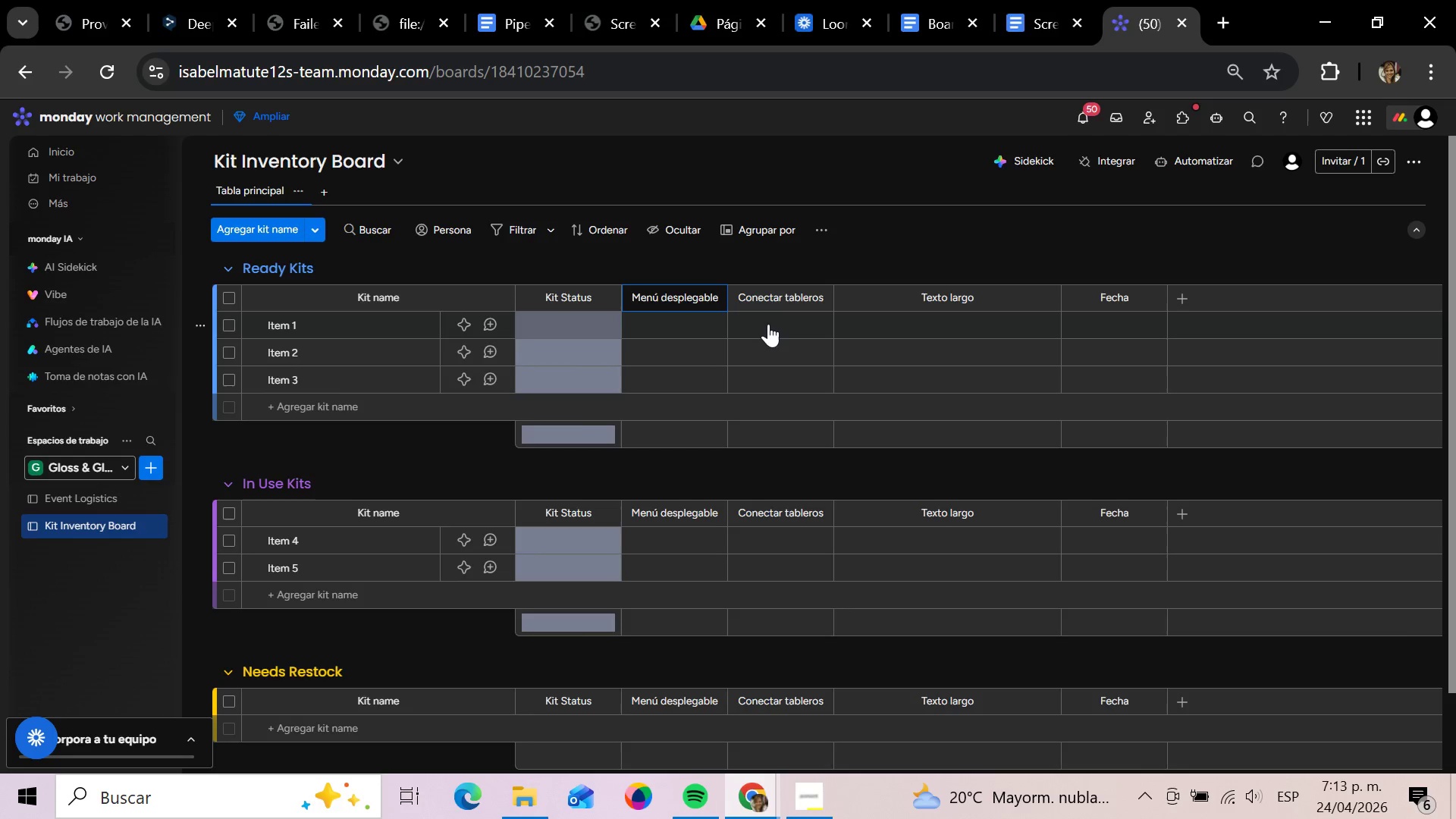 
hold_key(key=Backspace, duration=1.5)
 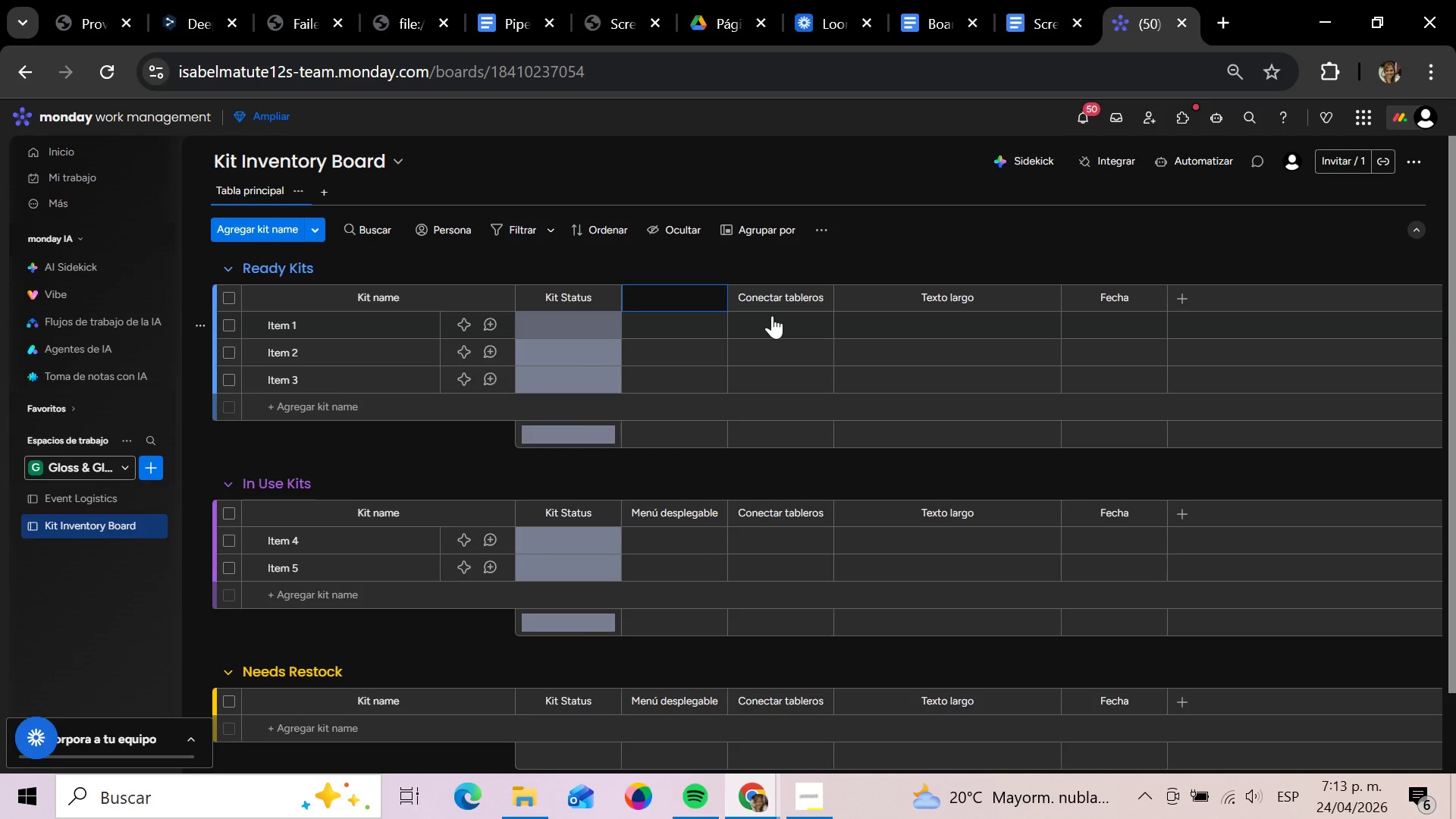 
hold_key(key=Backspace, duration=0.94)
 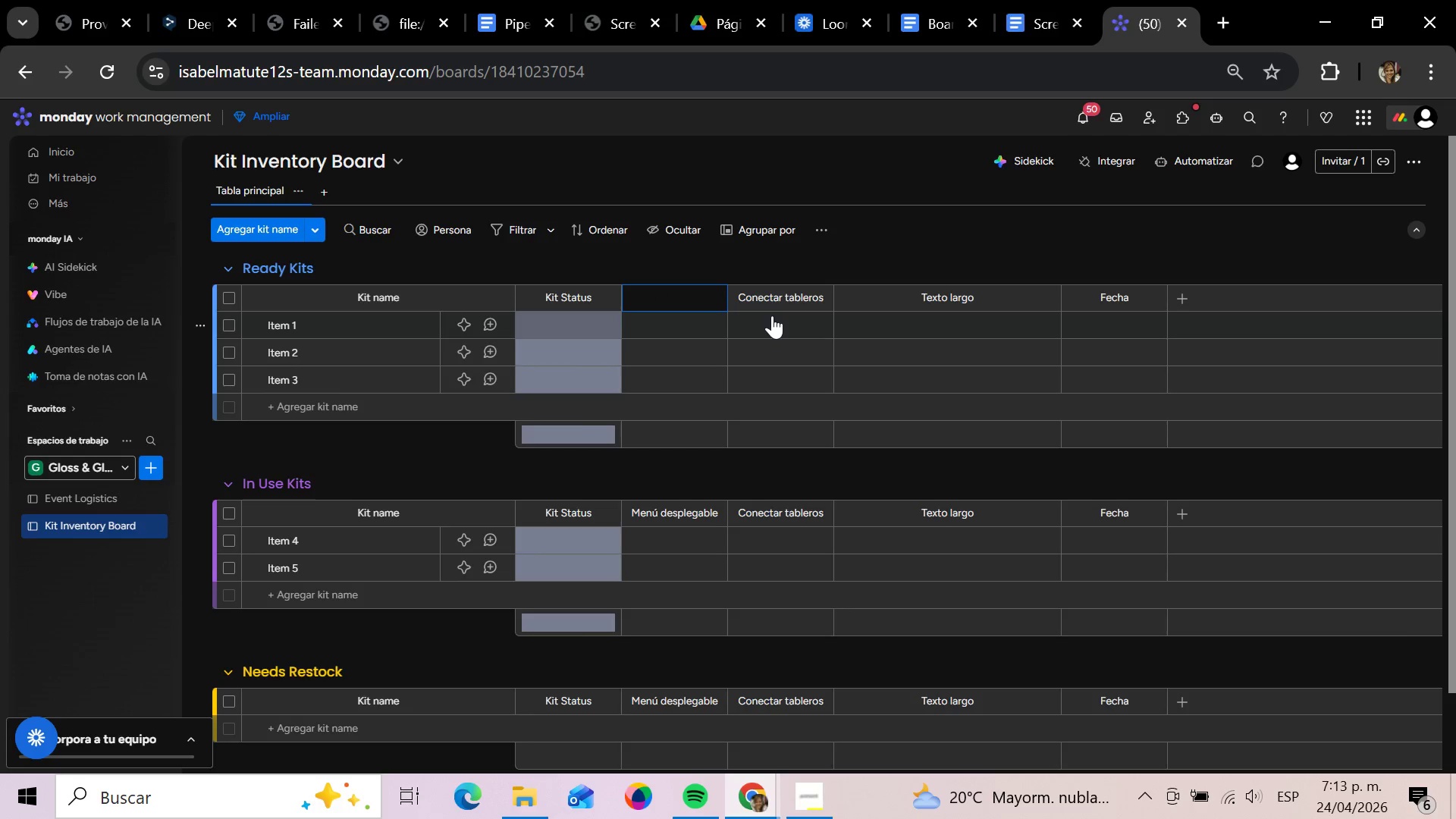 
type(Main Equio)
key(Backspace)
type(pm)
 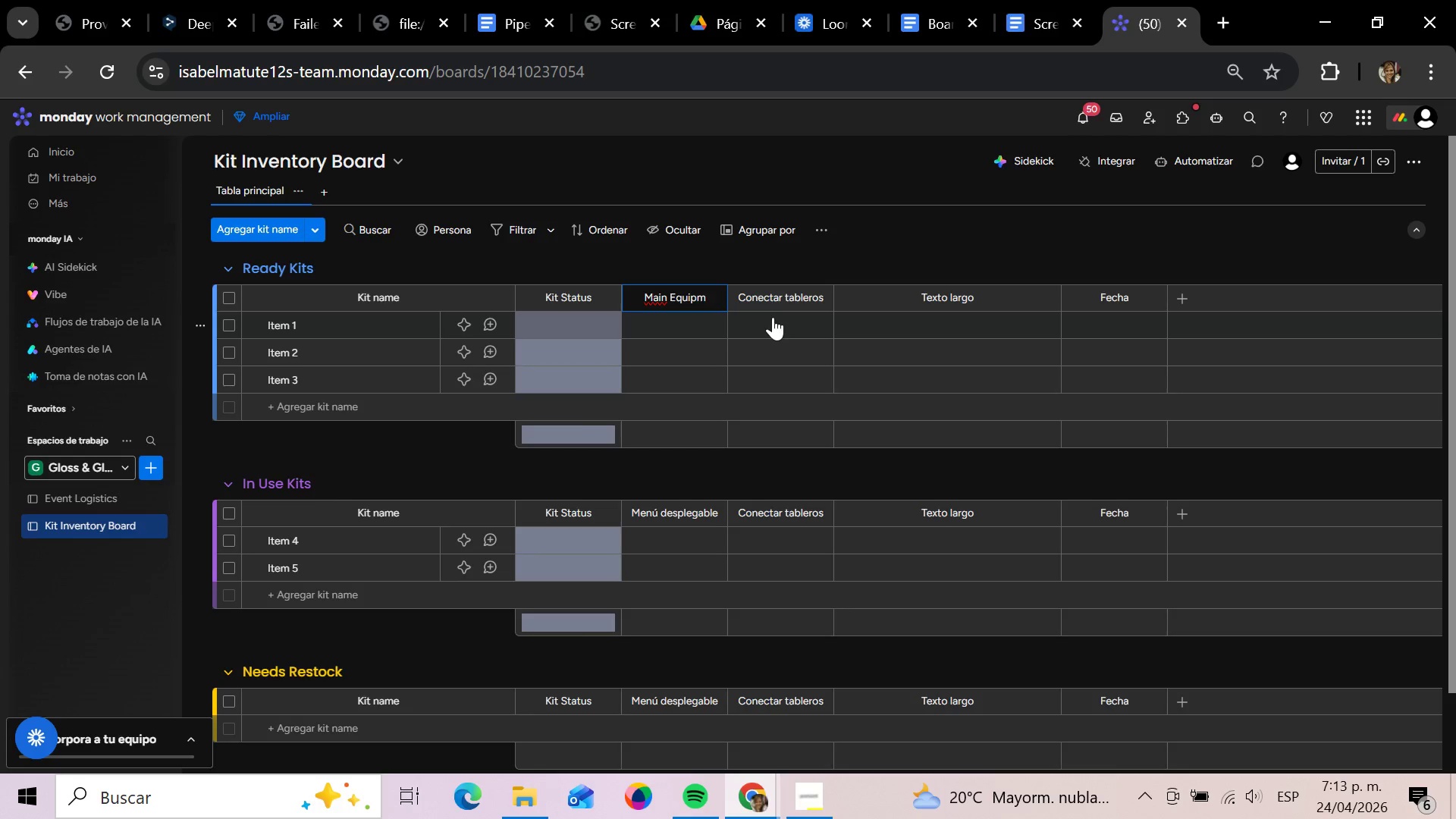 
wait(5.19)
 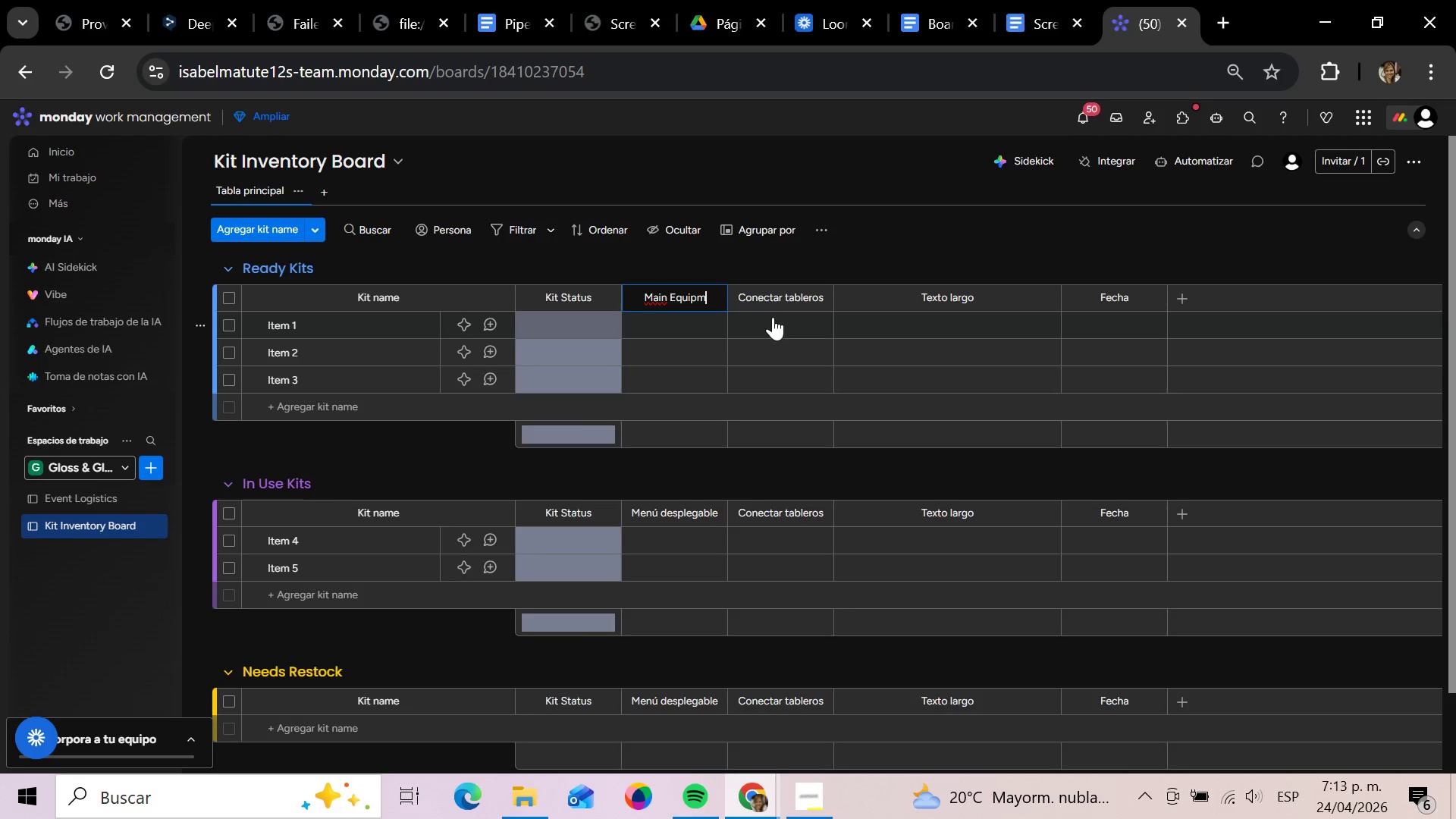 
type(ent)
 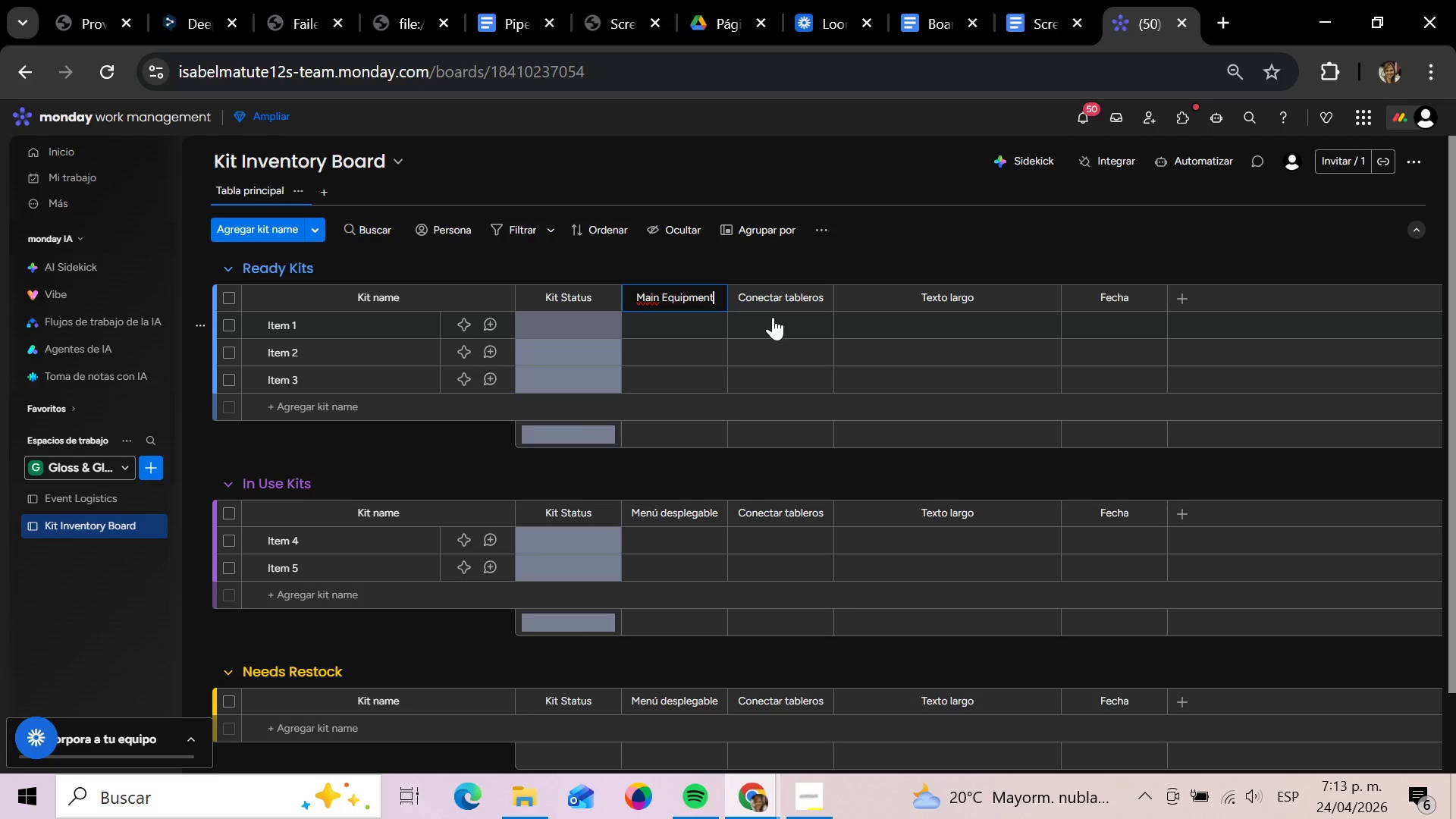 
key(Enter)
 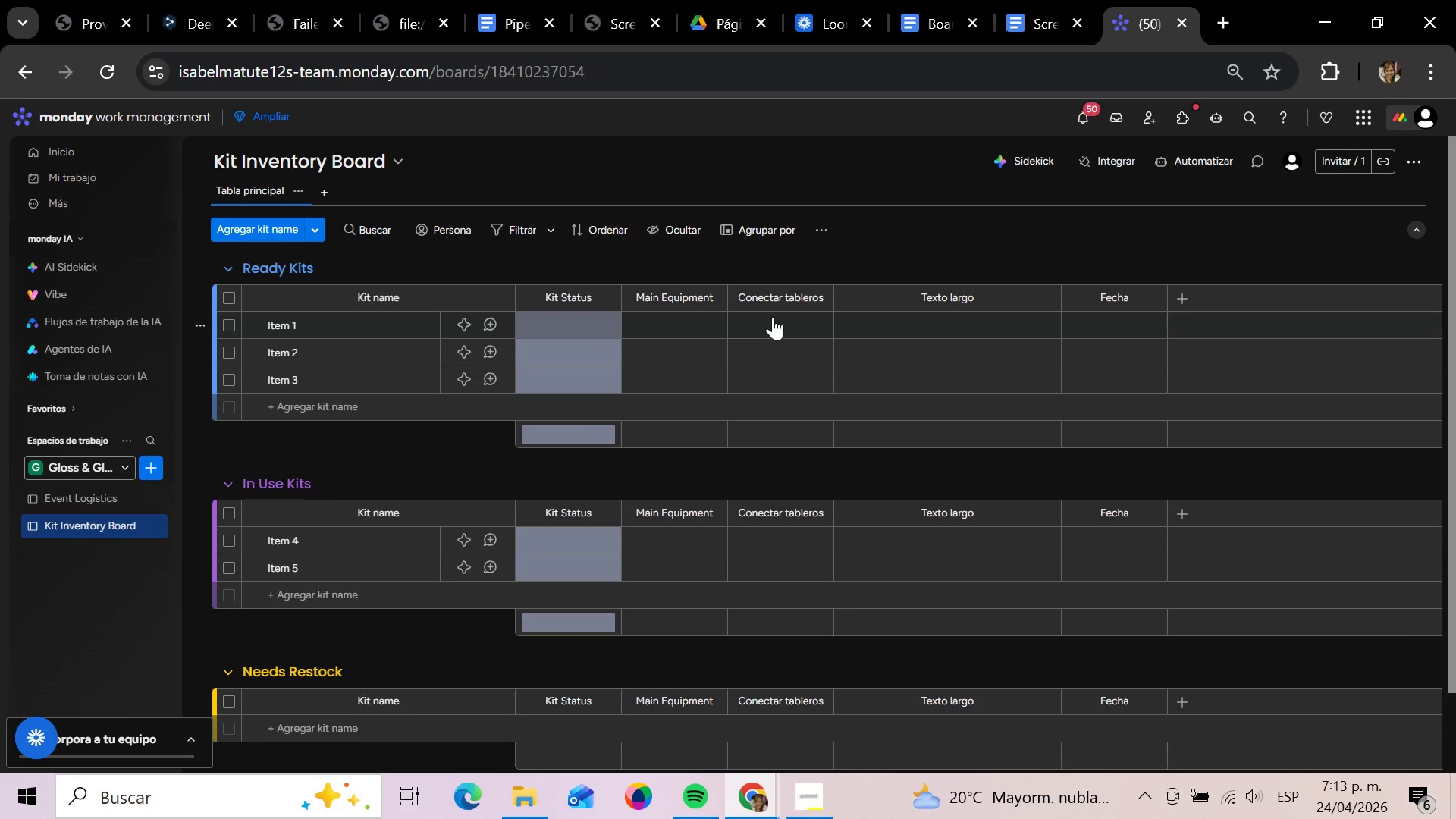 
left_click([773, 317])
 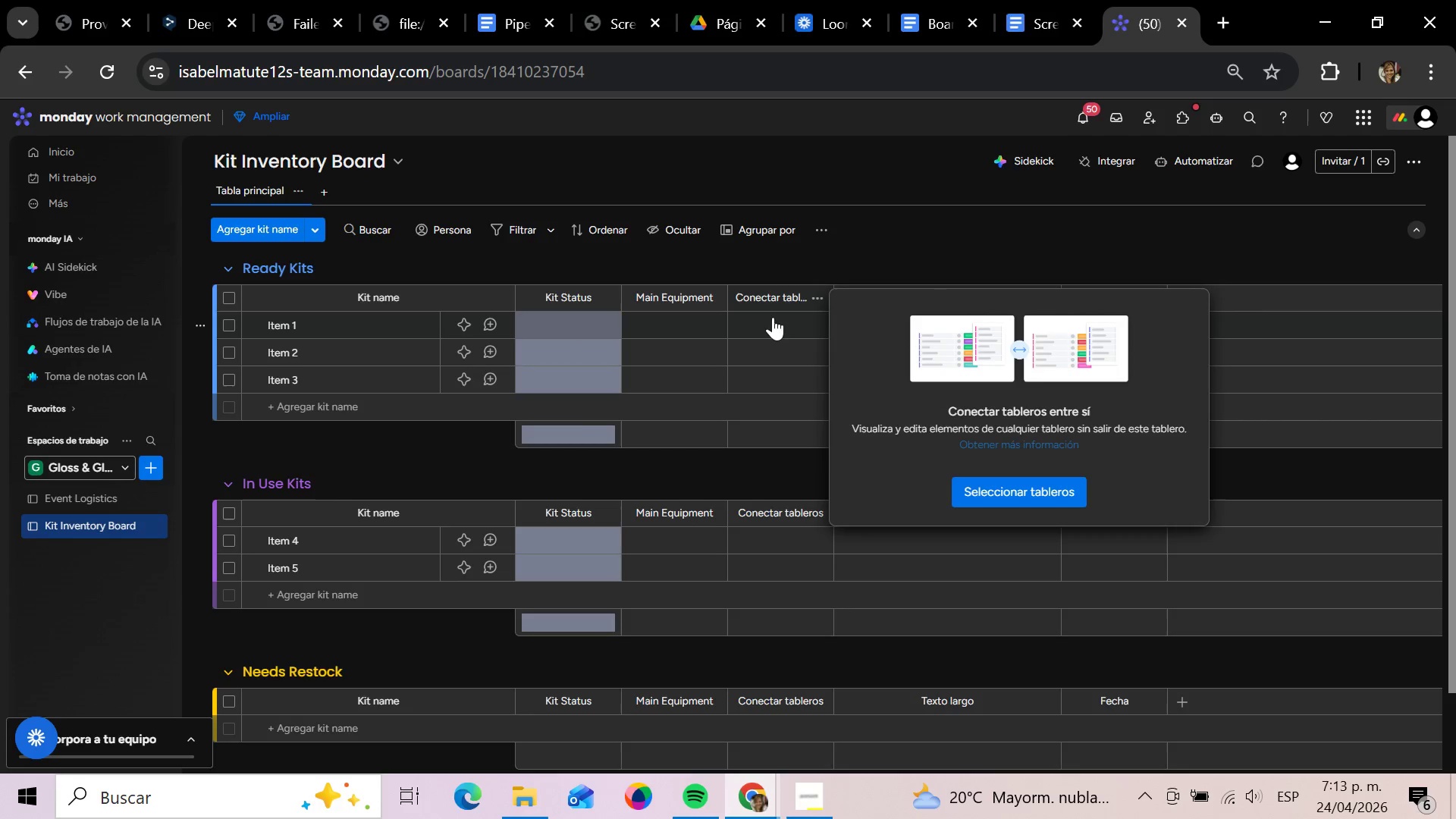 
left_click([773, 317])
 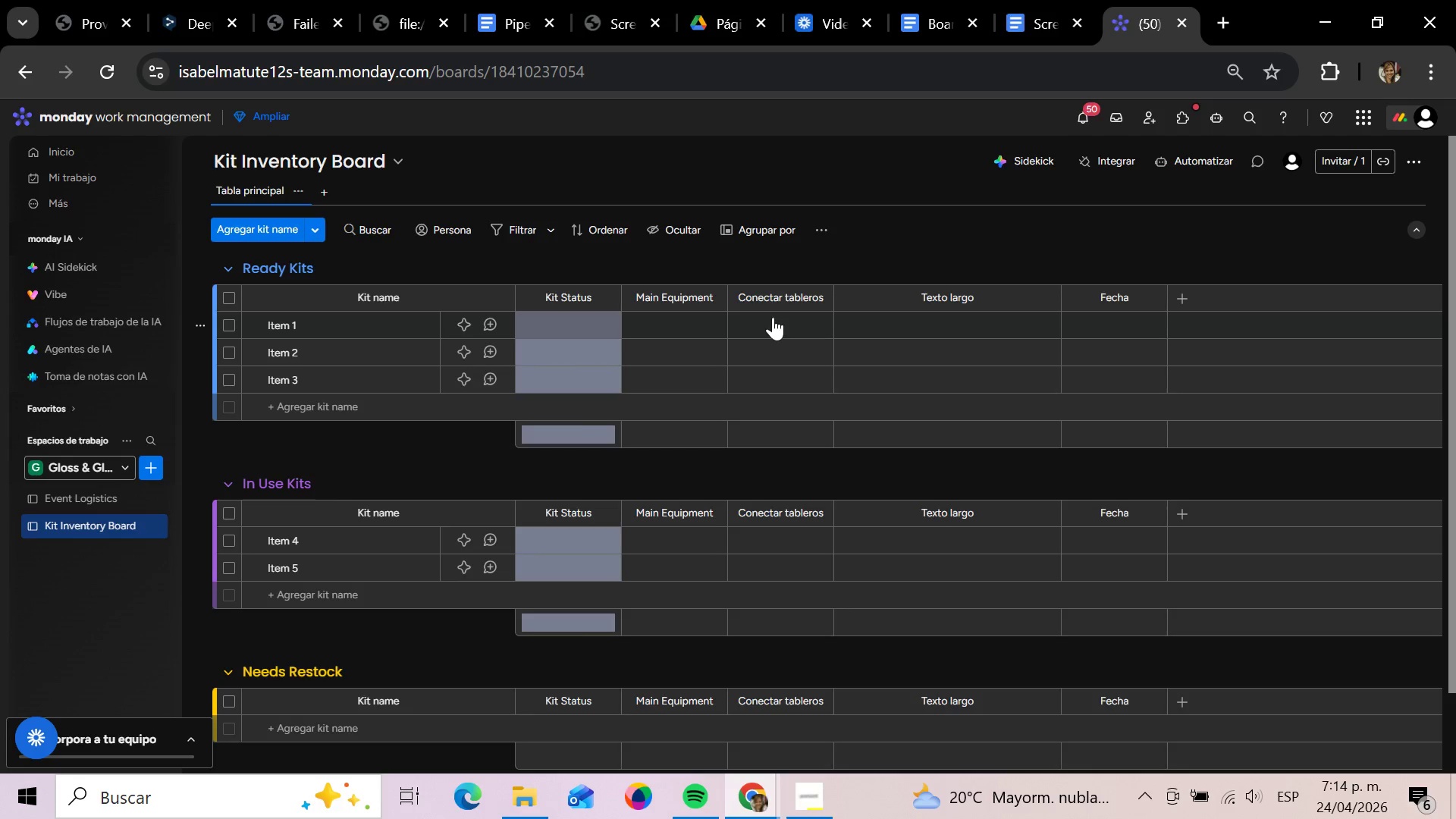 
wait(75.69)
 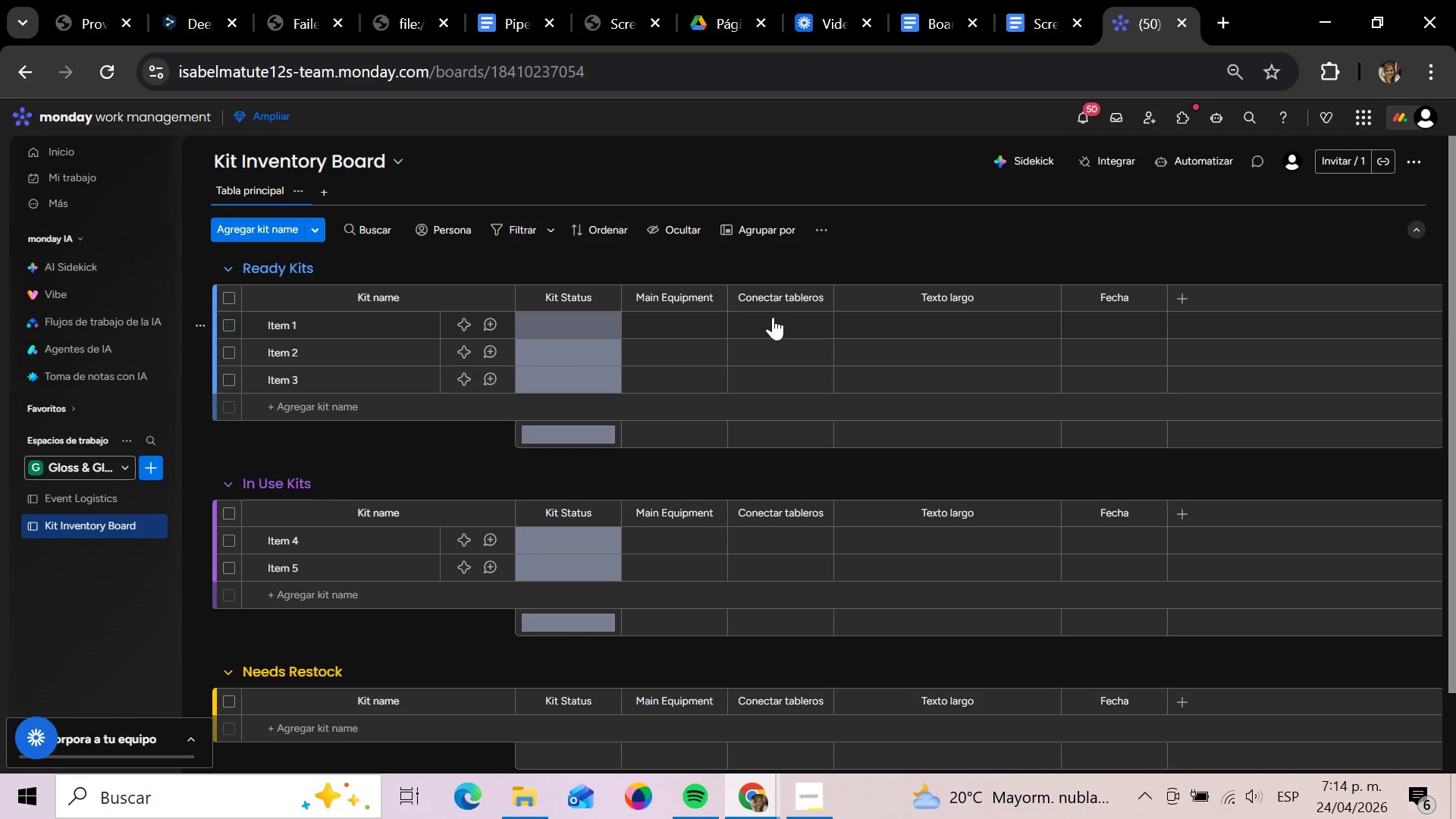 
left_click([799, 303])
 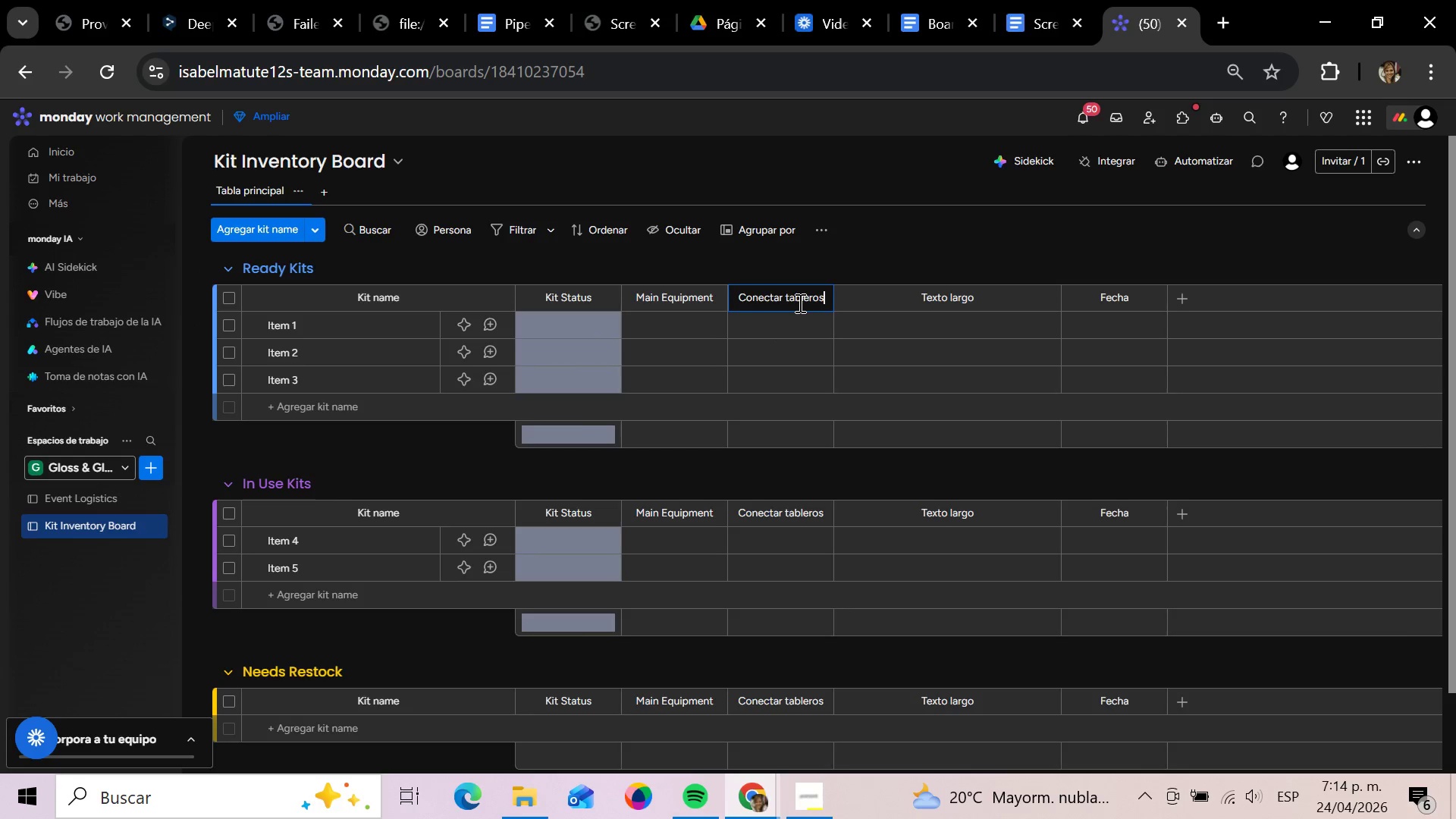 
hold_key(key=Backspace, duration=1.5)
 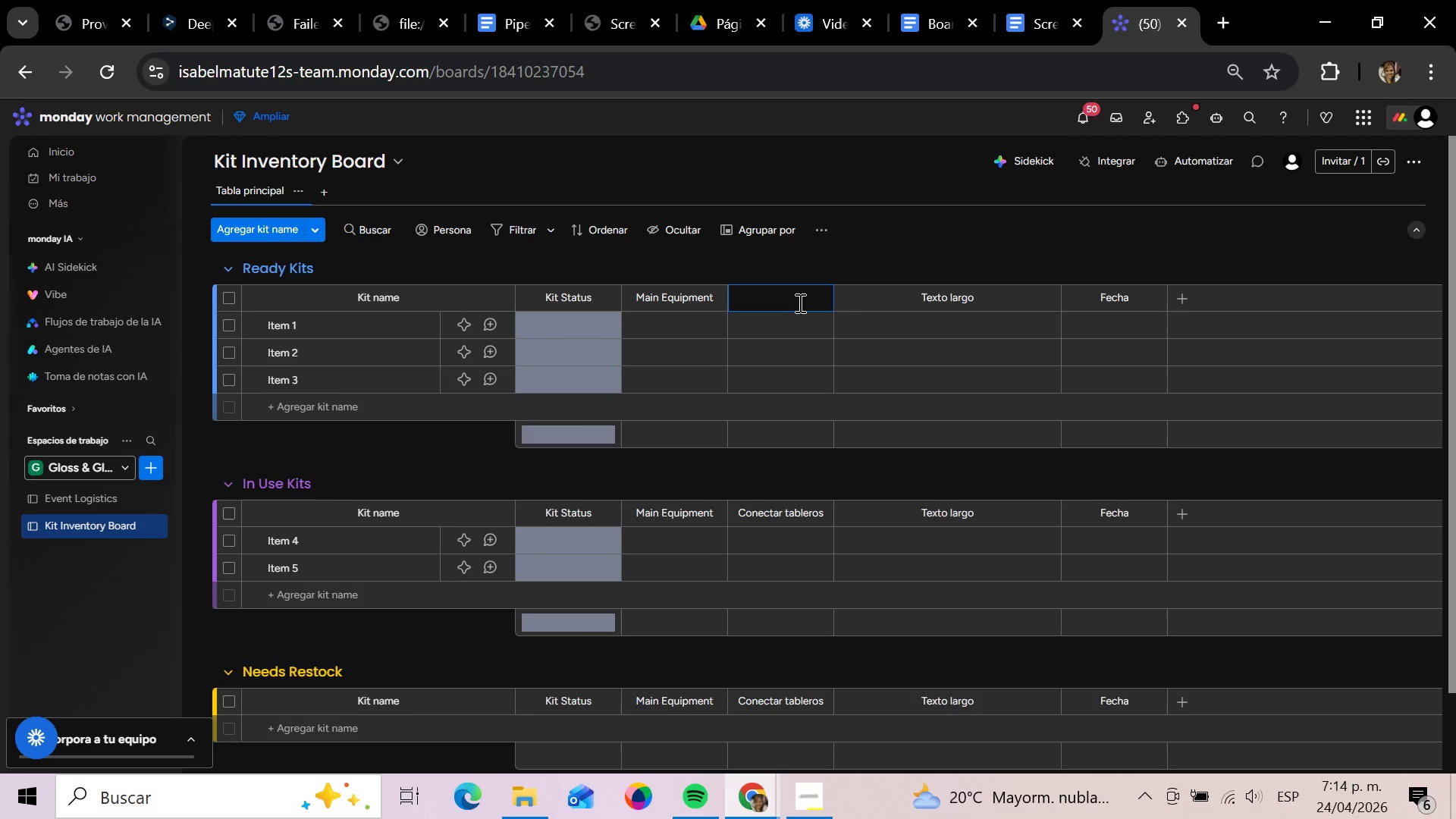 
key(CapsLock)
 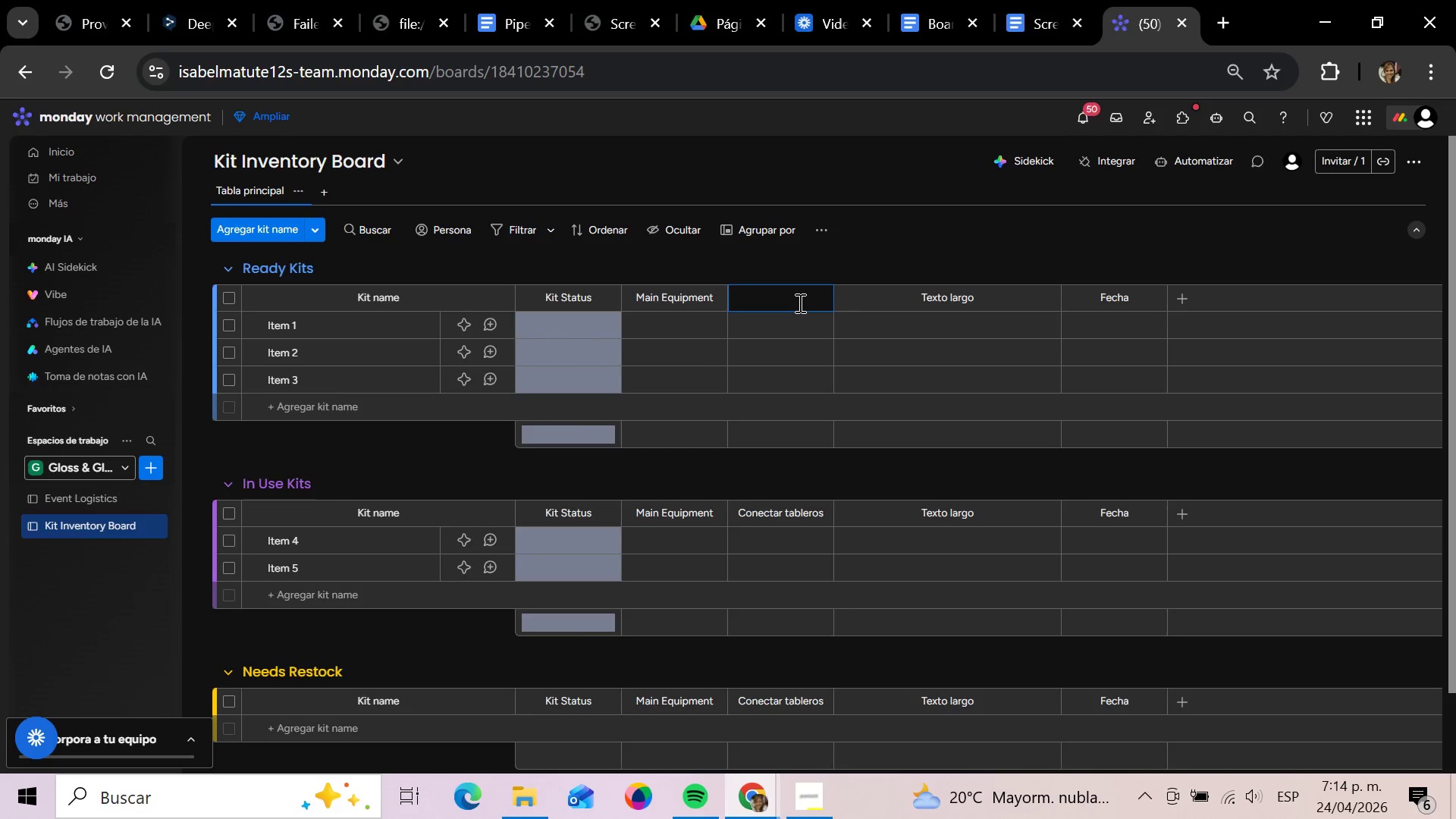 
wait(7.67)
 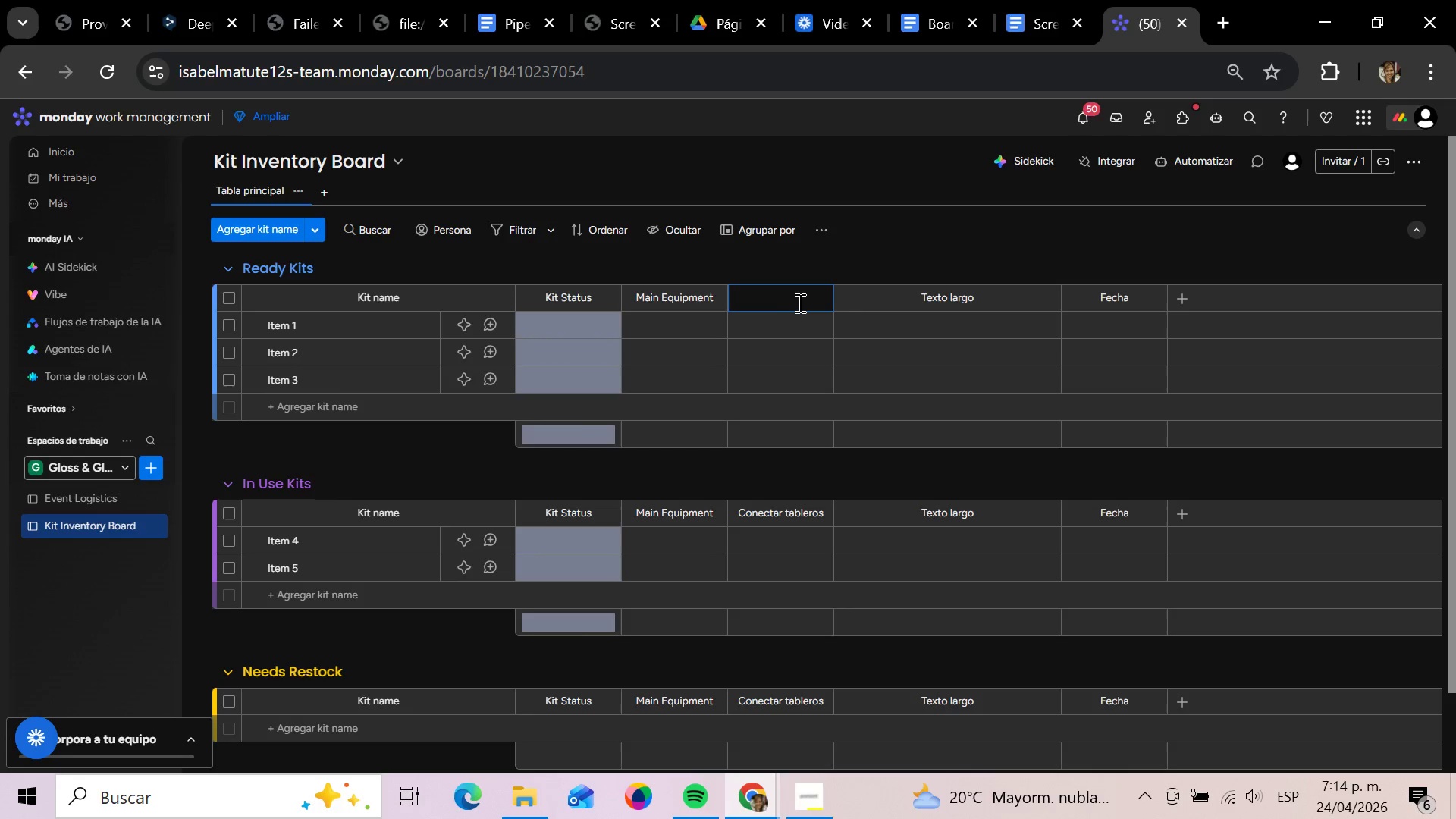 
type(Assigne)
 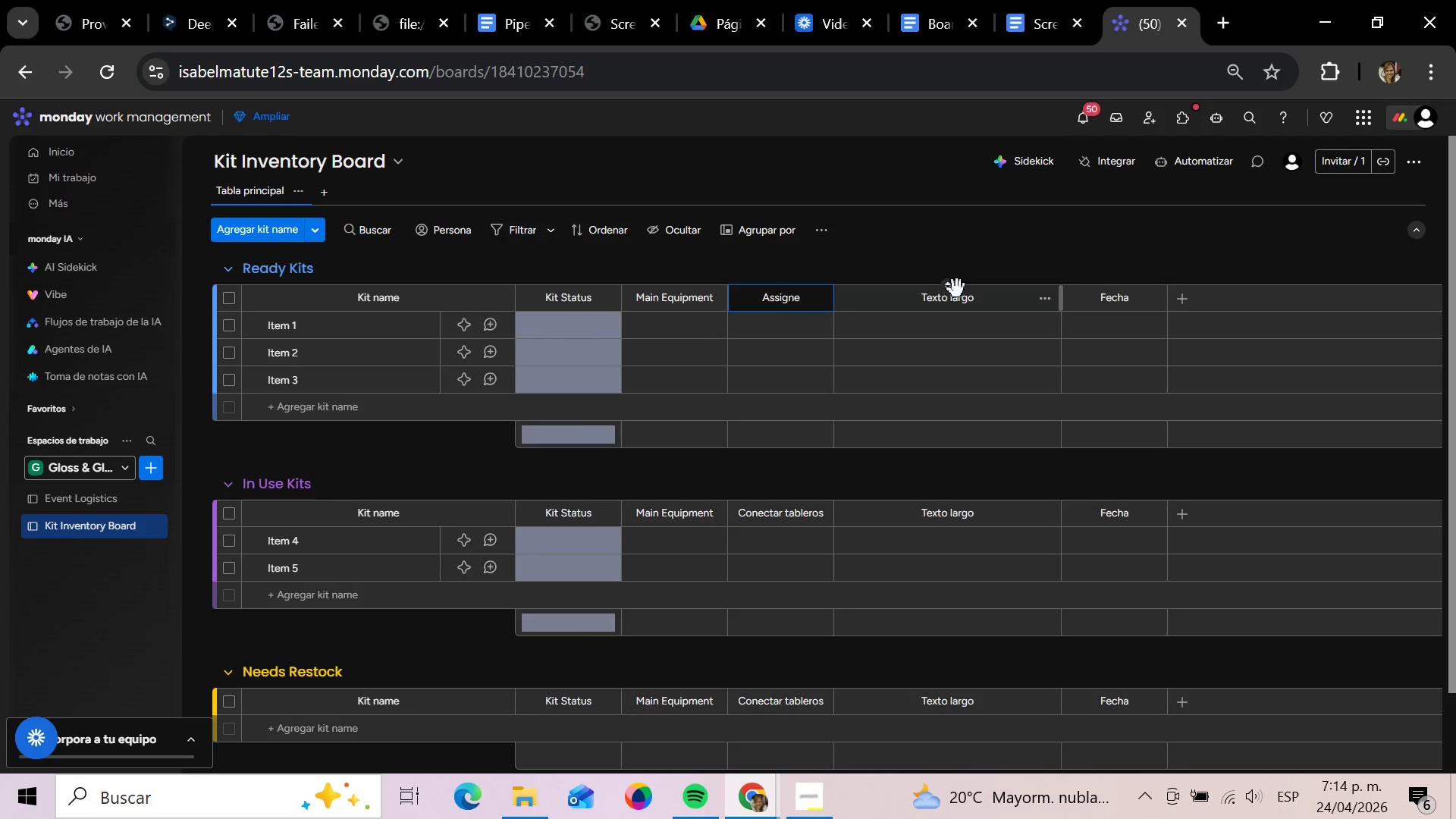 
wait(5.09)
 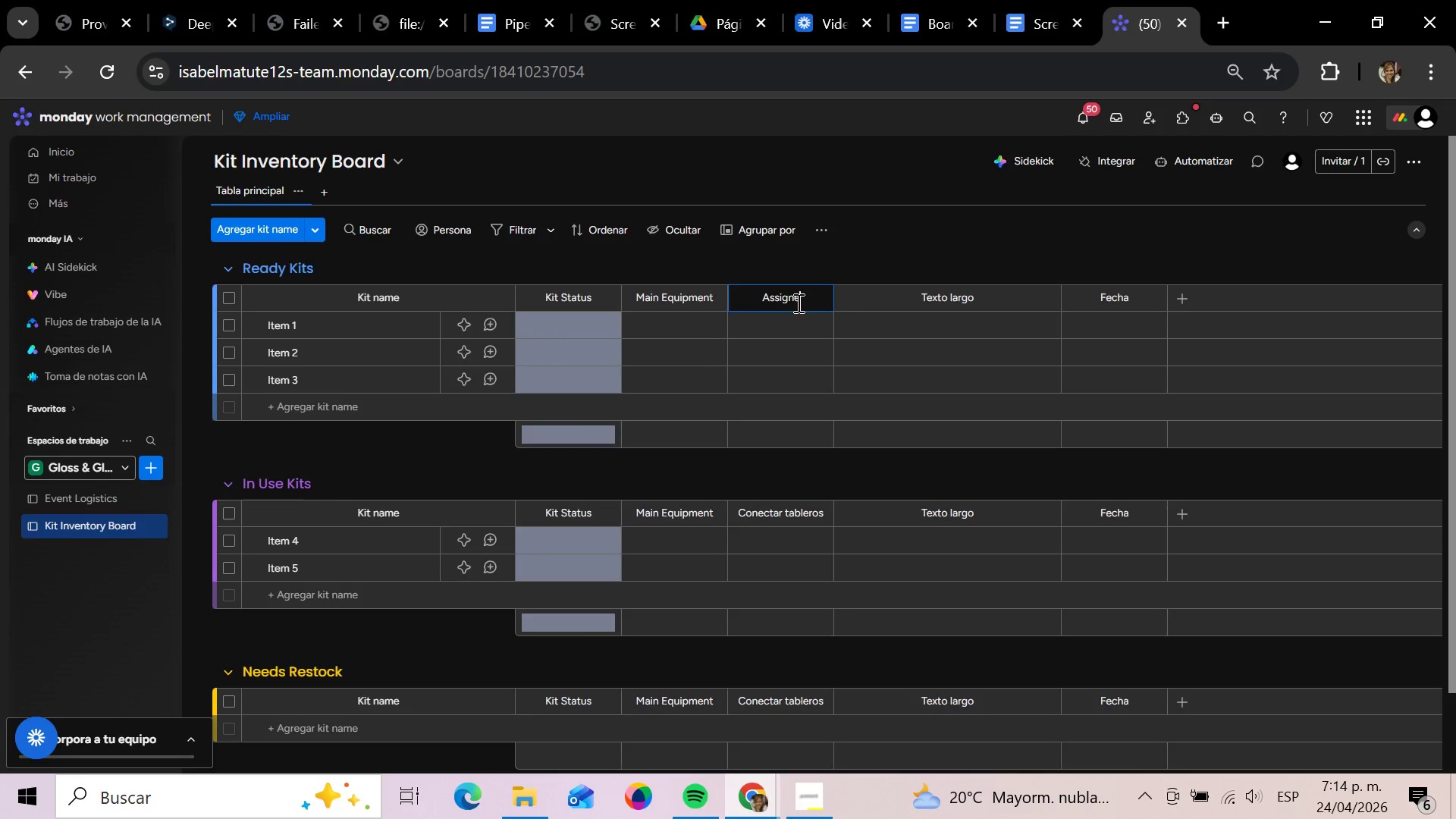 
type(d Event)
 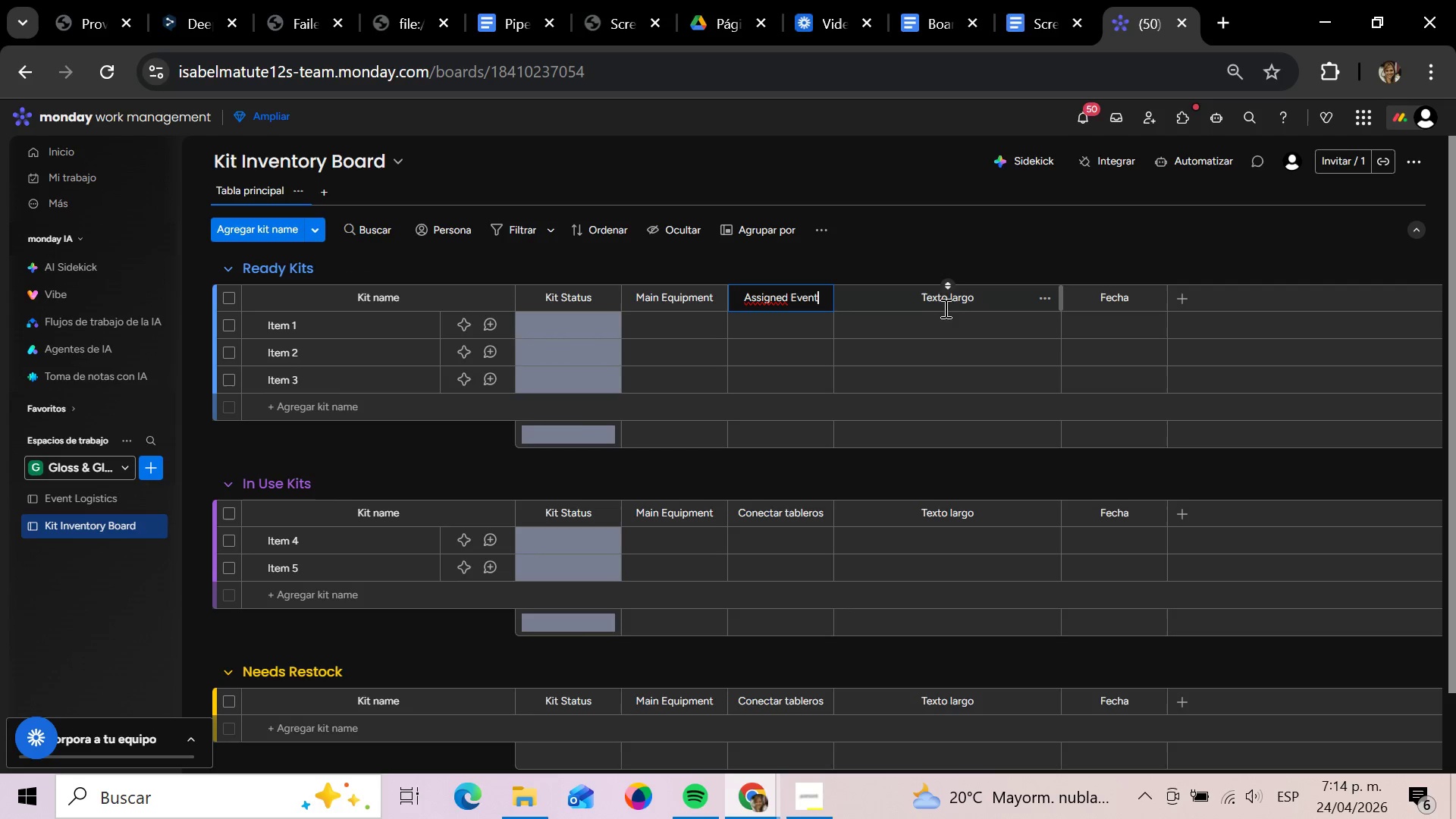 
left_click([950, 303])
 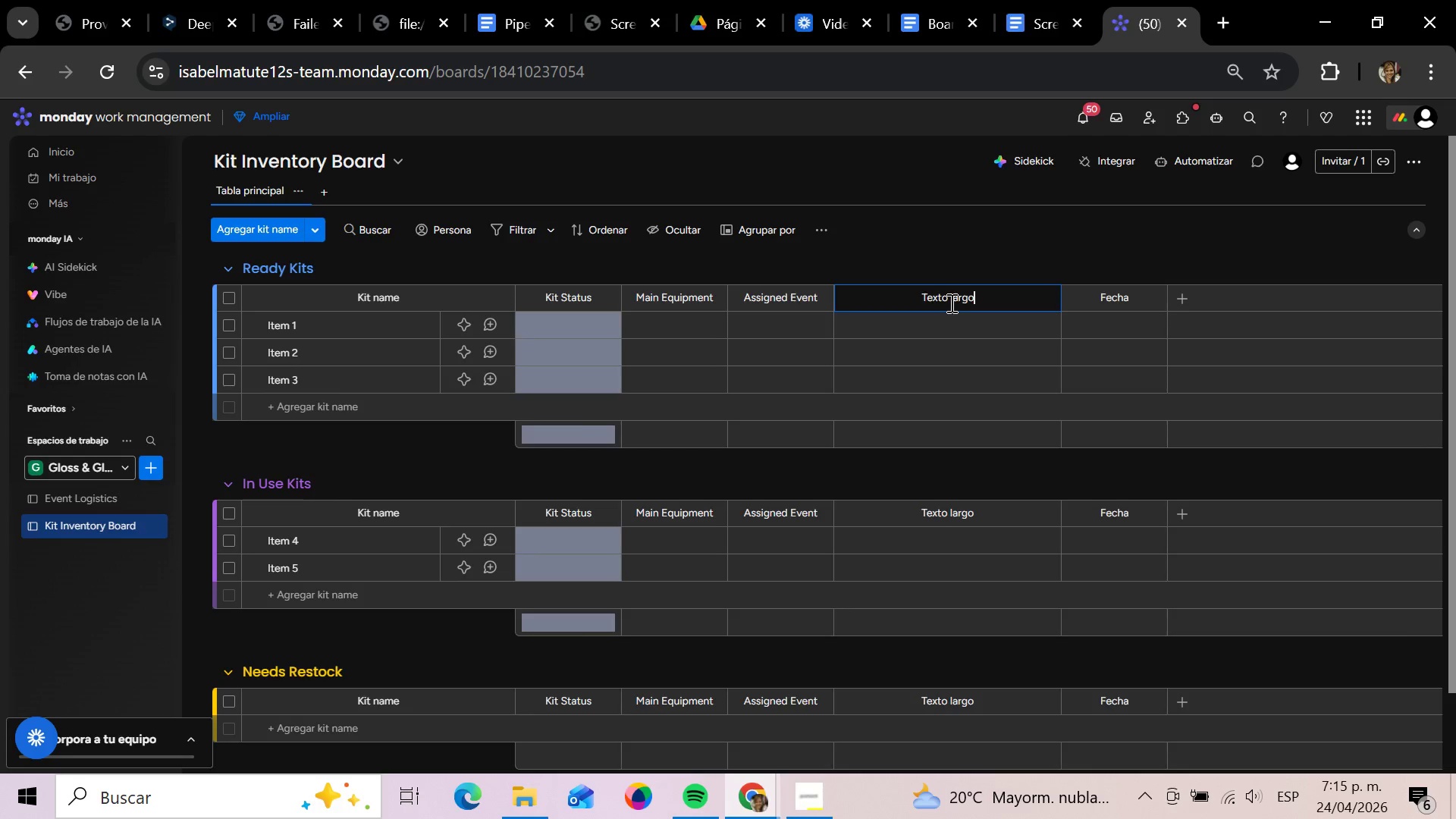 
hold_key(key=Backspace, duration=1.44)
 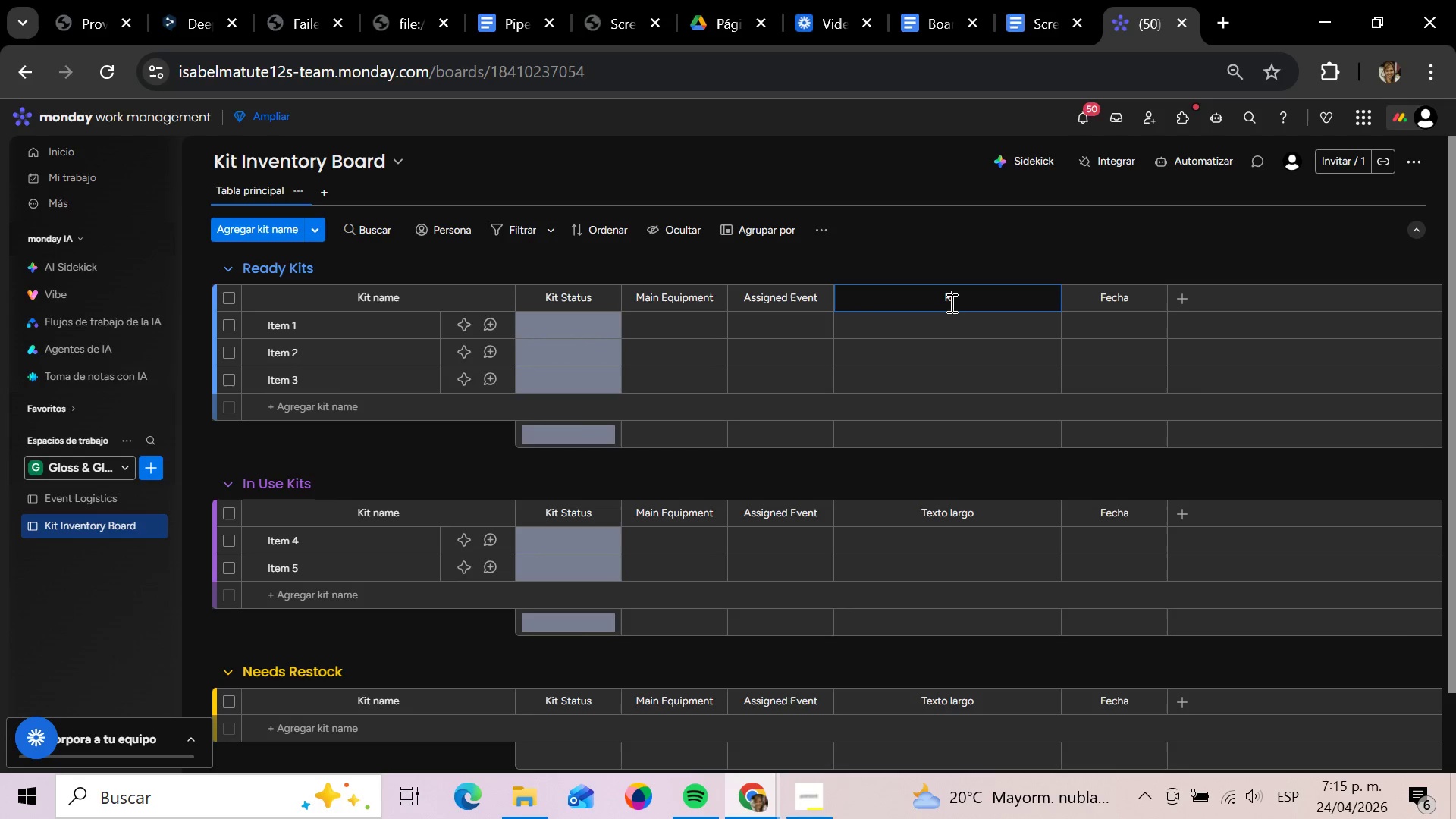 
type(Restock)
 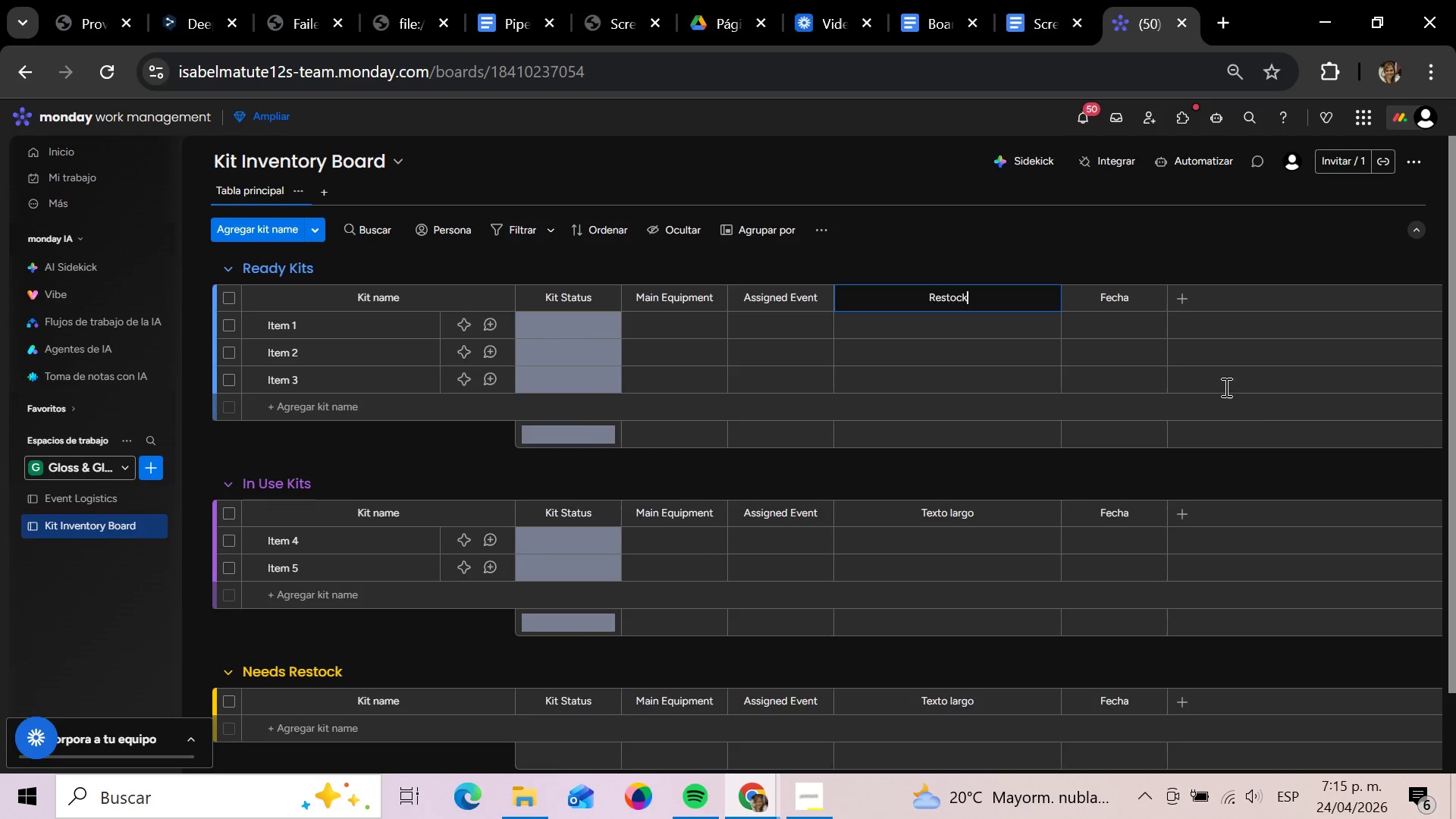 
type( Name)
 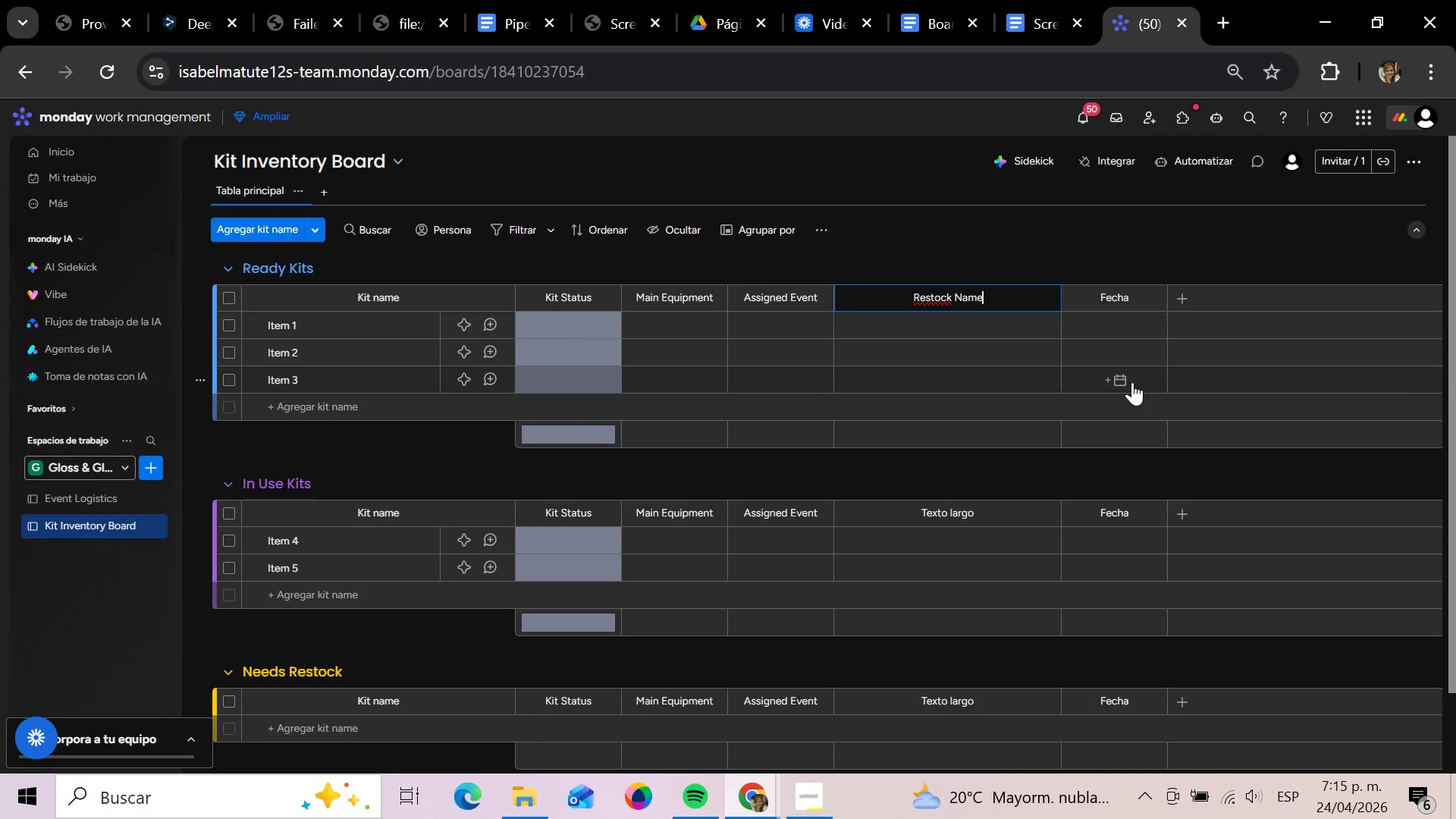 
wait(19.89)
 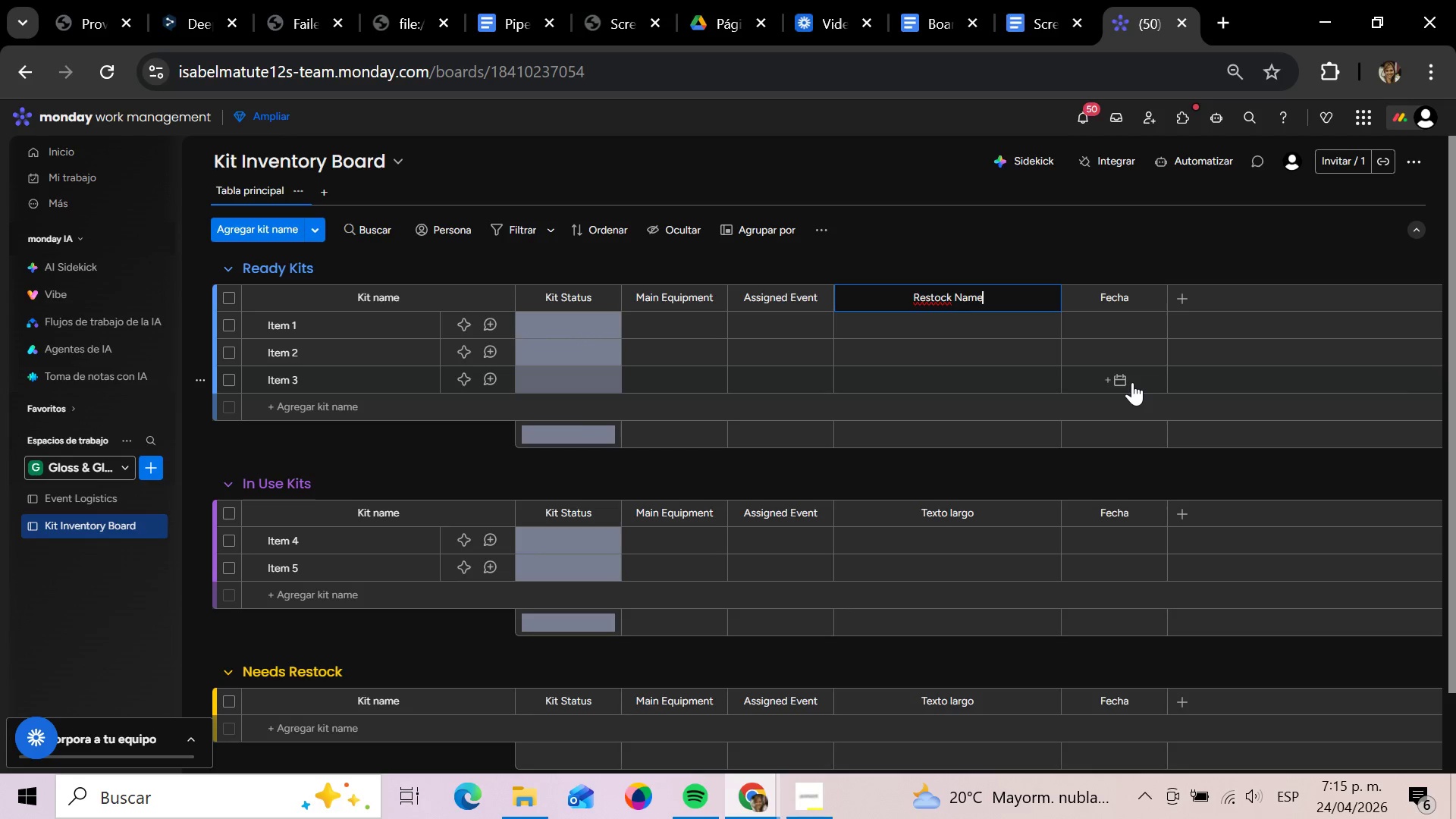 
key(Enter)
 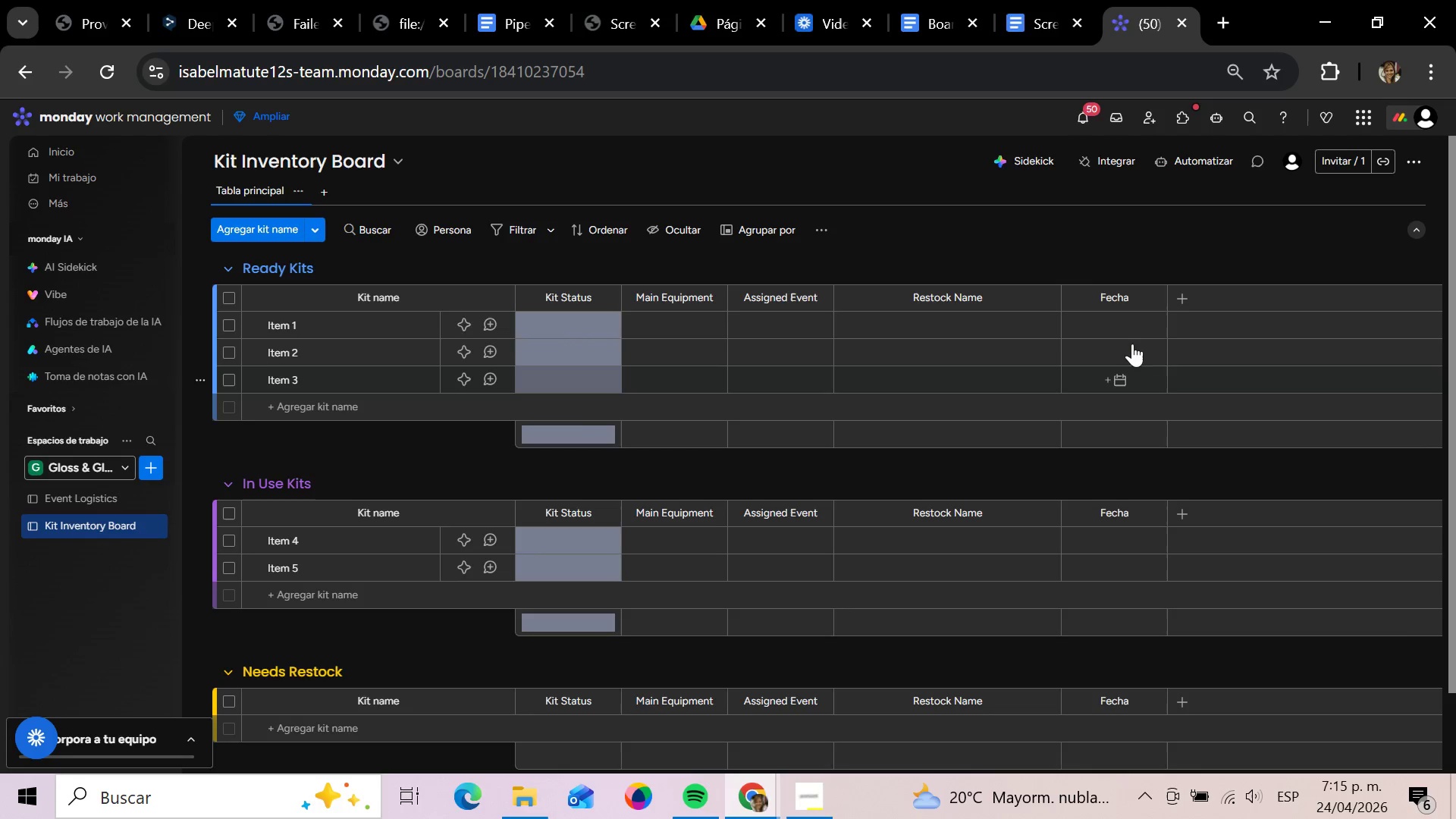 
left_click([1119, 299])
 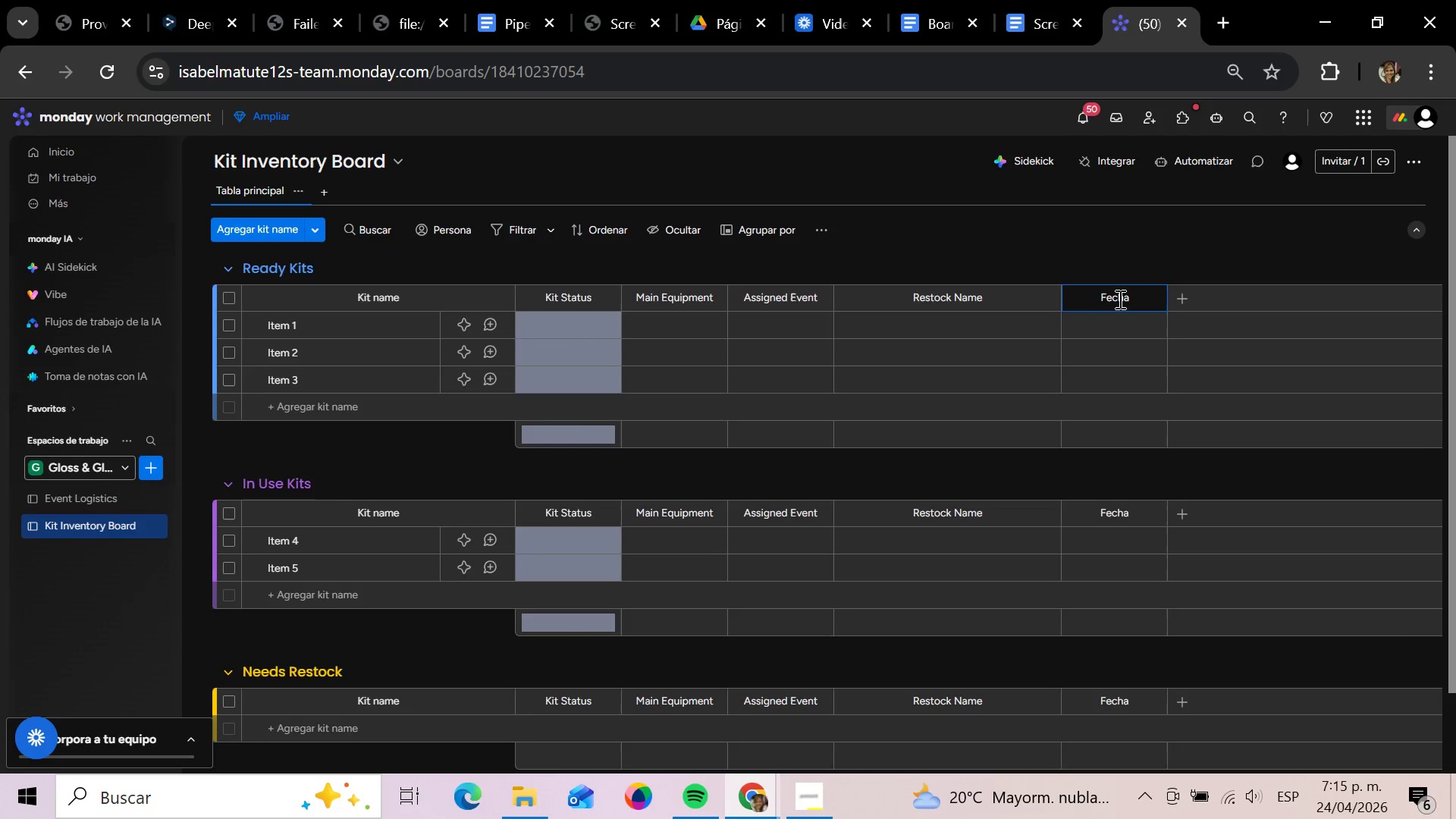 
hold_key(key=Backspace, duration=0.95)
 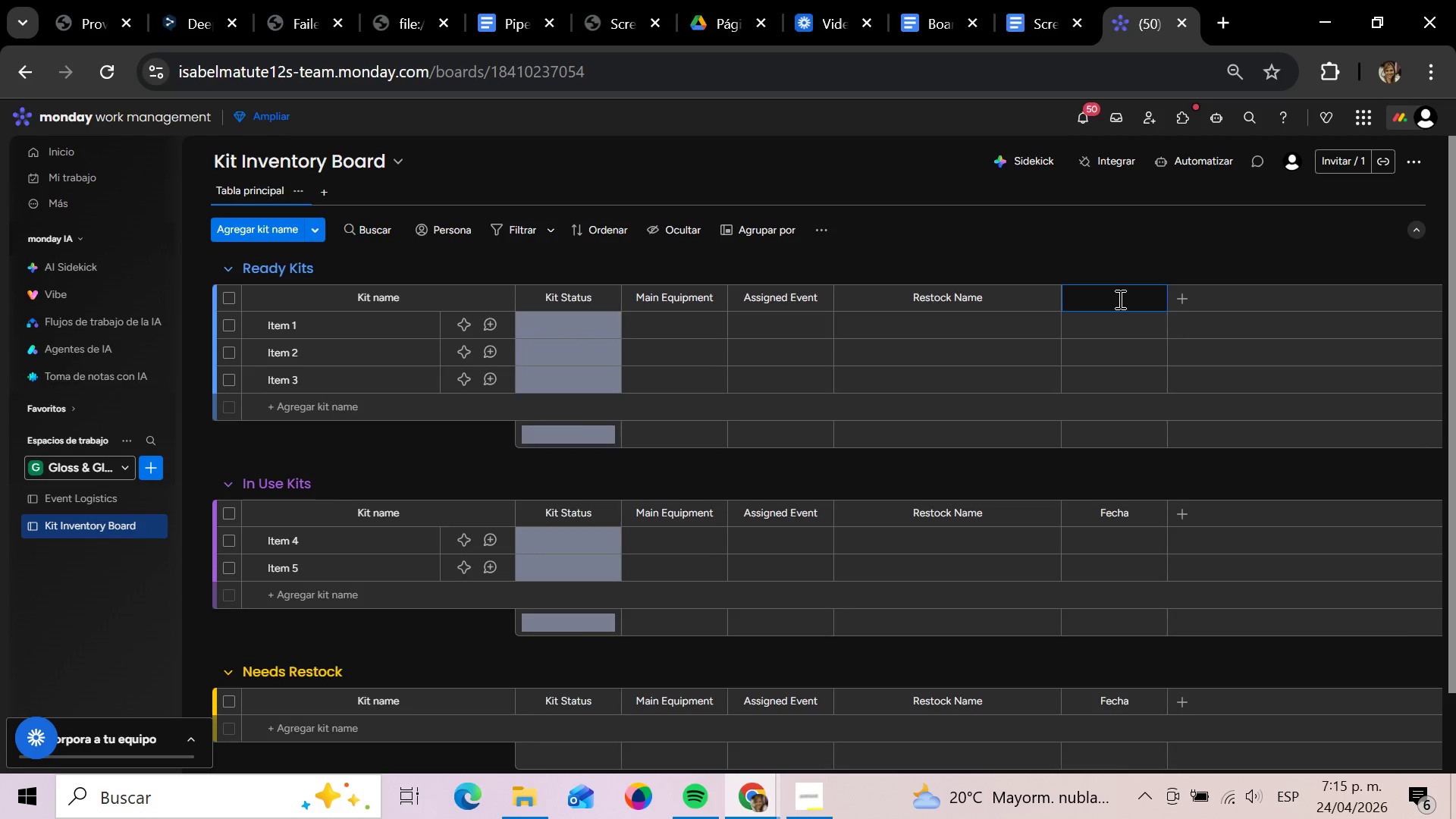 
type(Last Reset Date)
 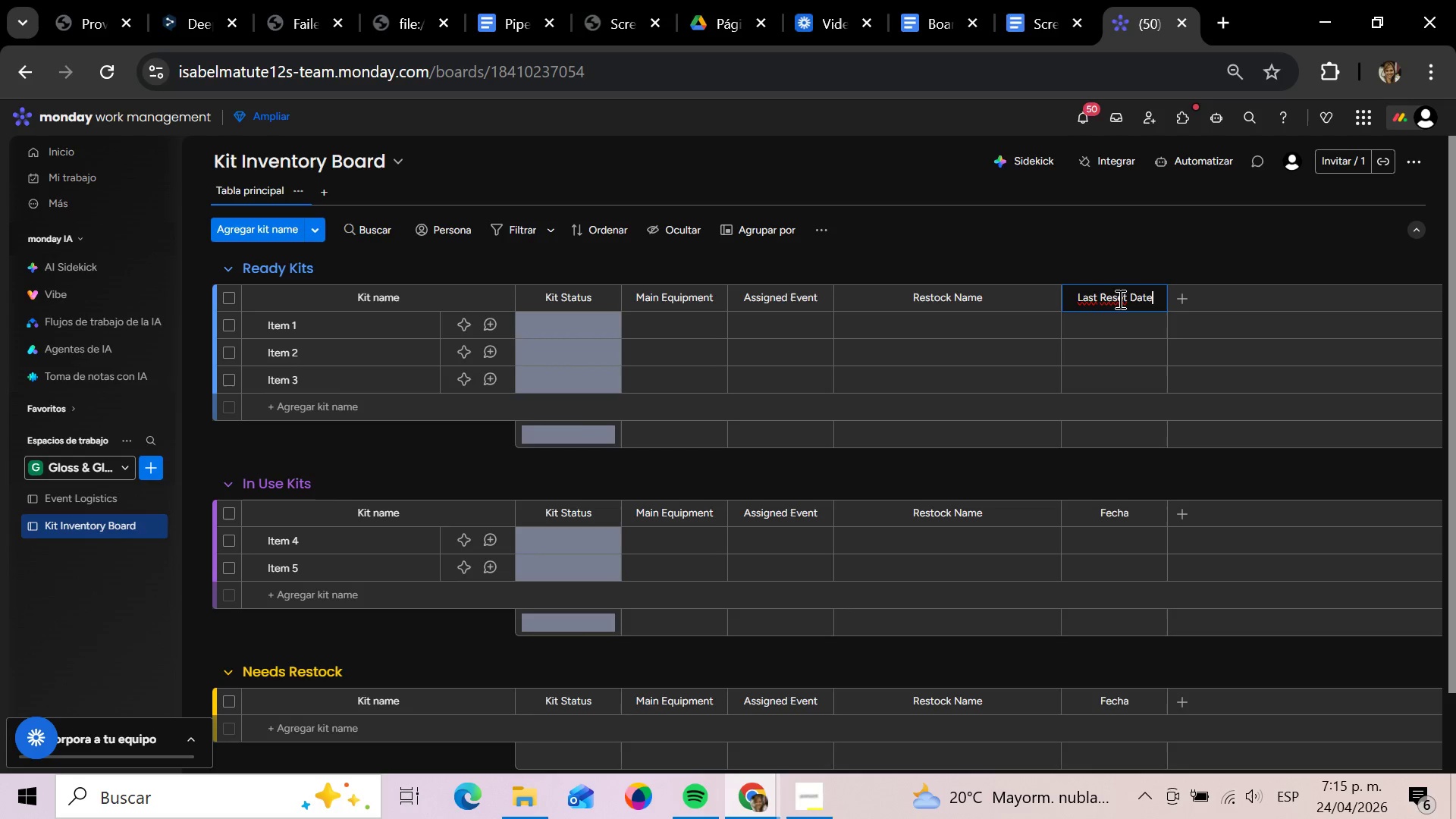 
key(Enter)
 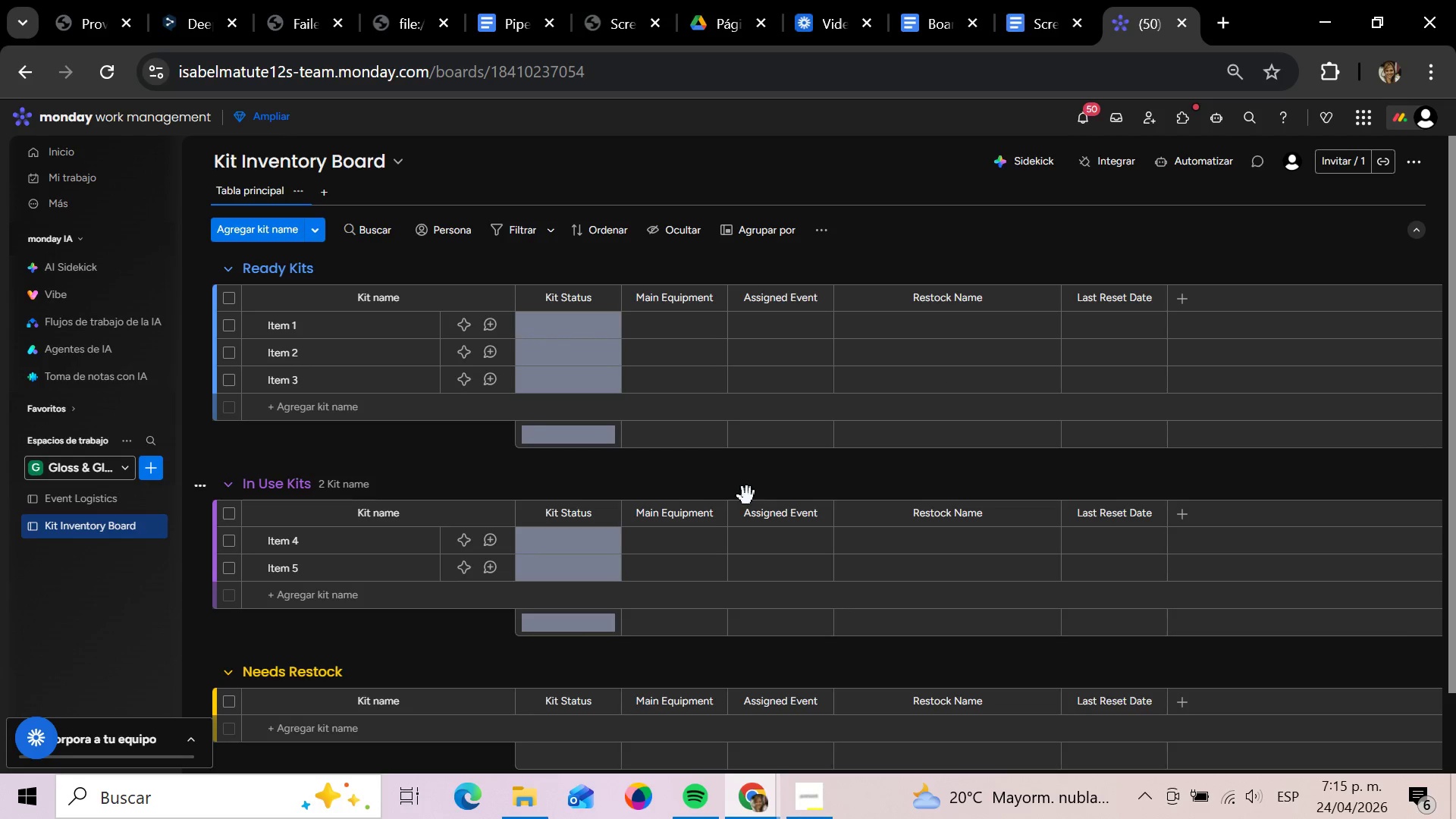 
wait(7.58)
 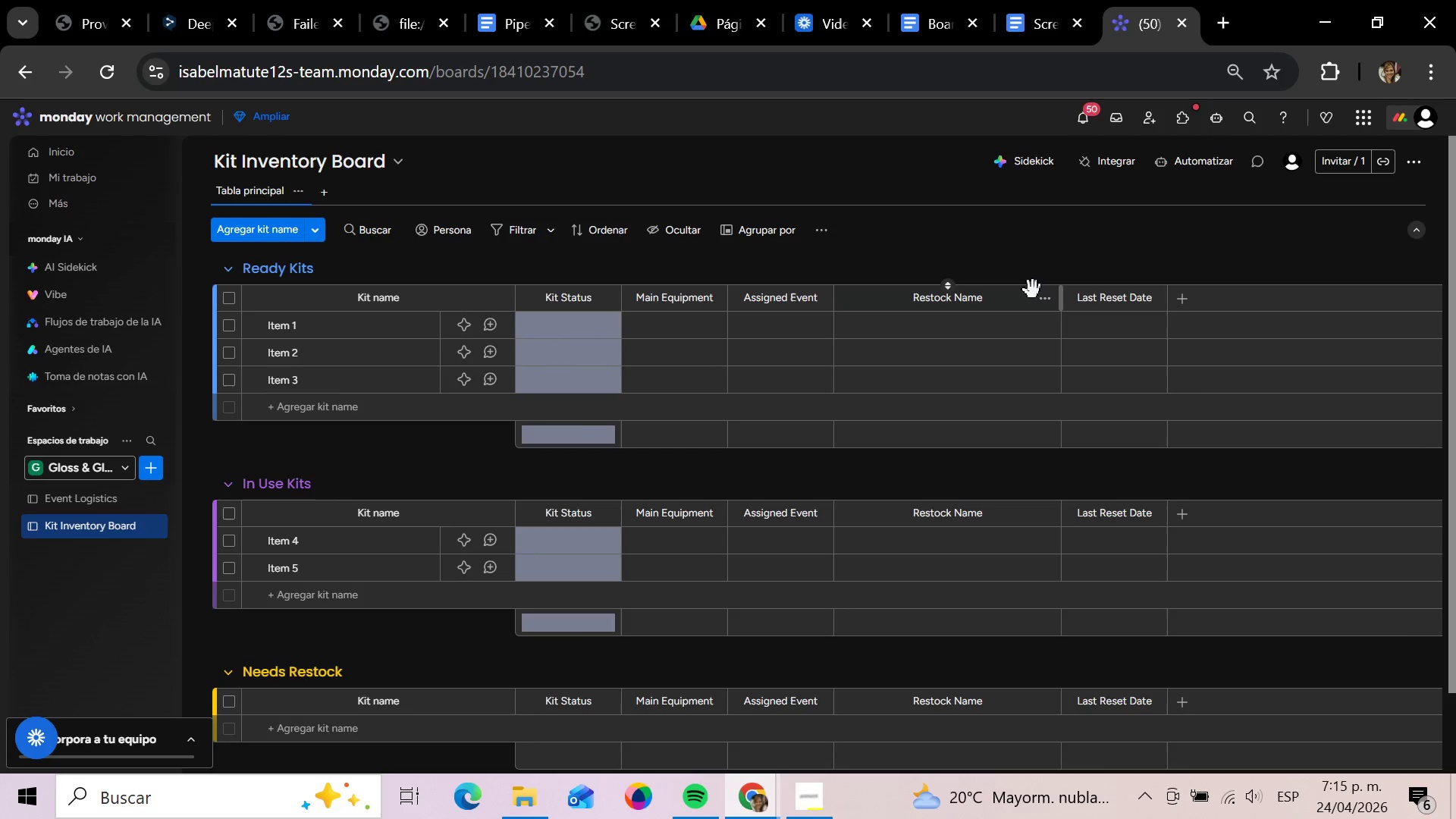 
mouse_move([467, 535])
 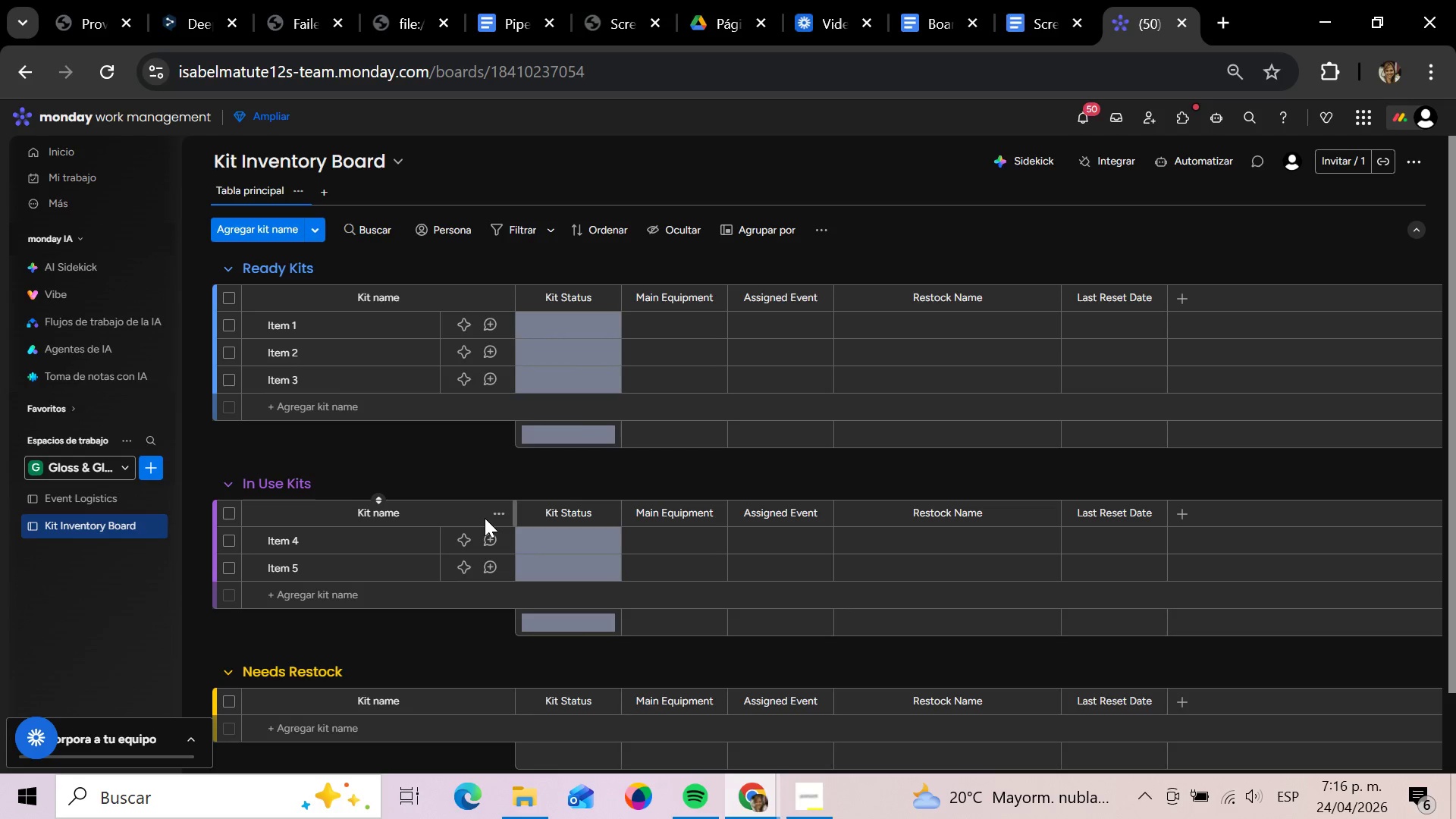 
wait(23.99)
 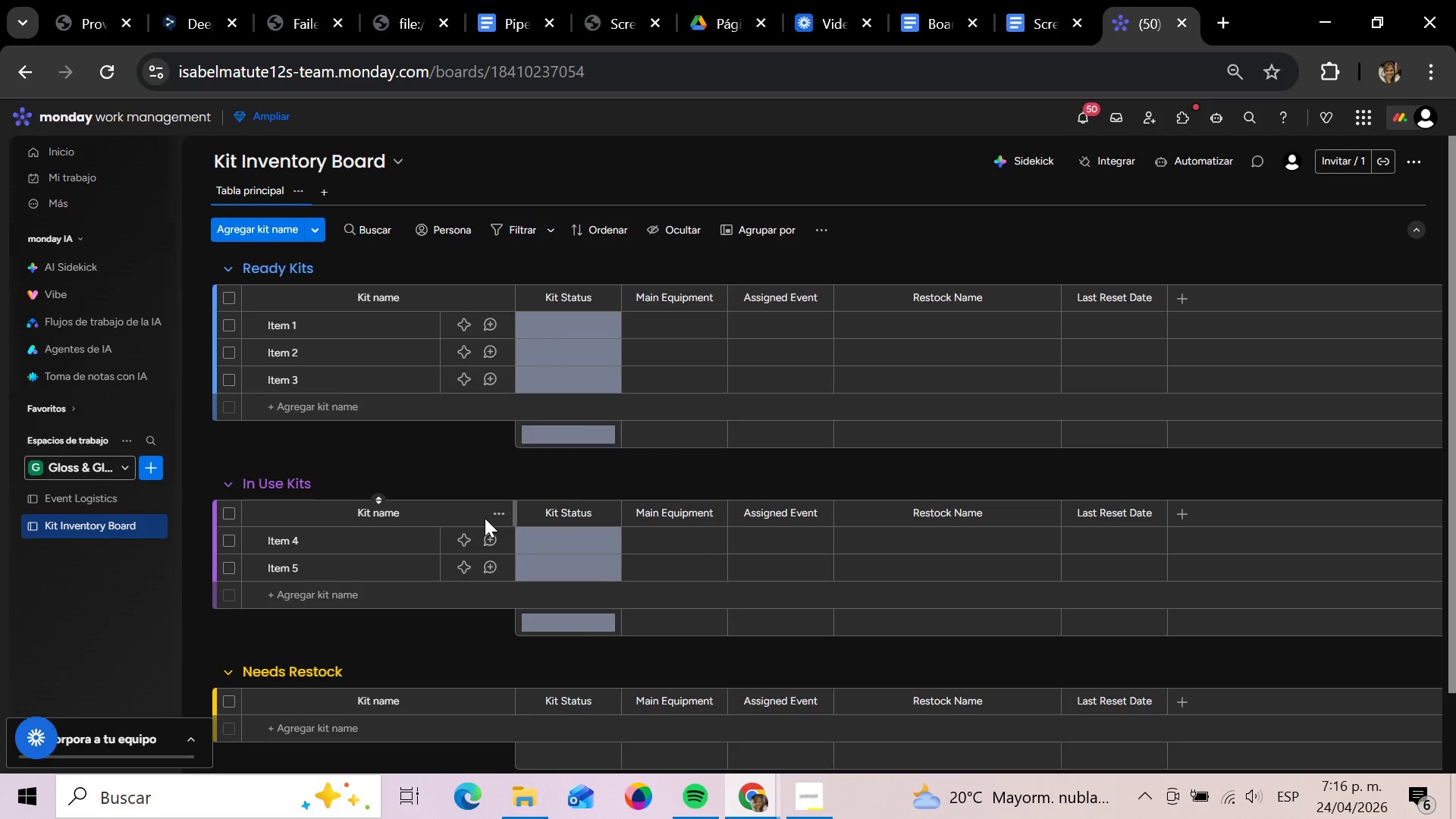 
left_click([295, 337])
 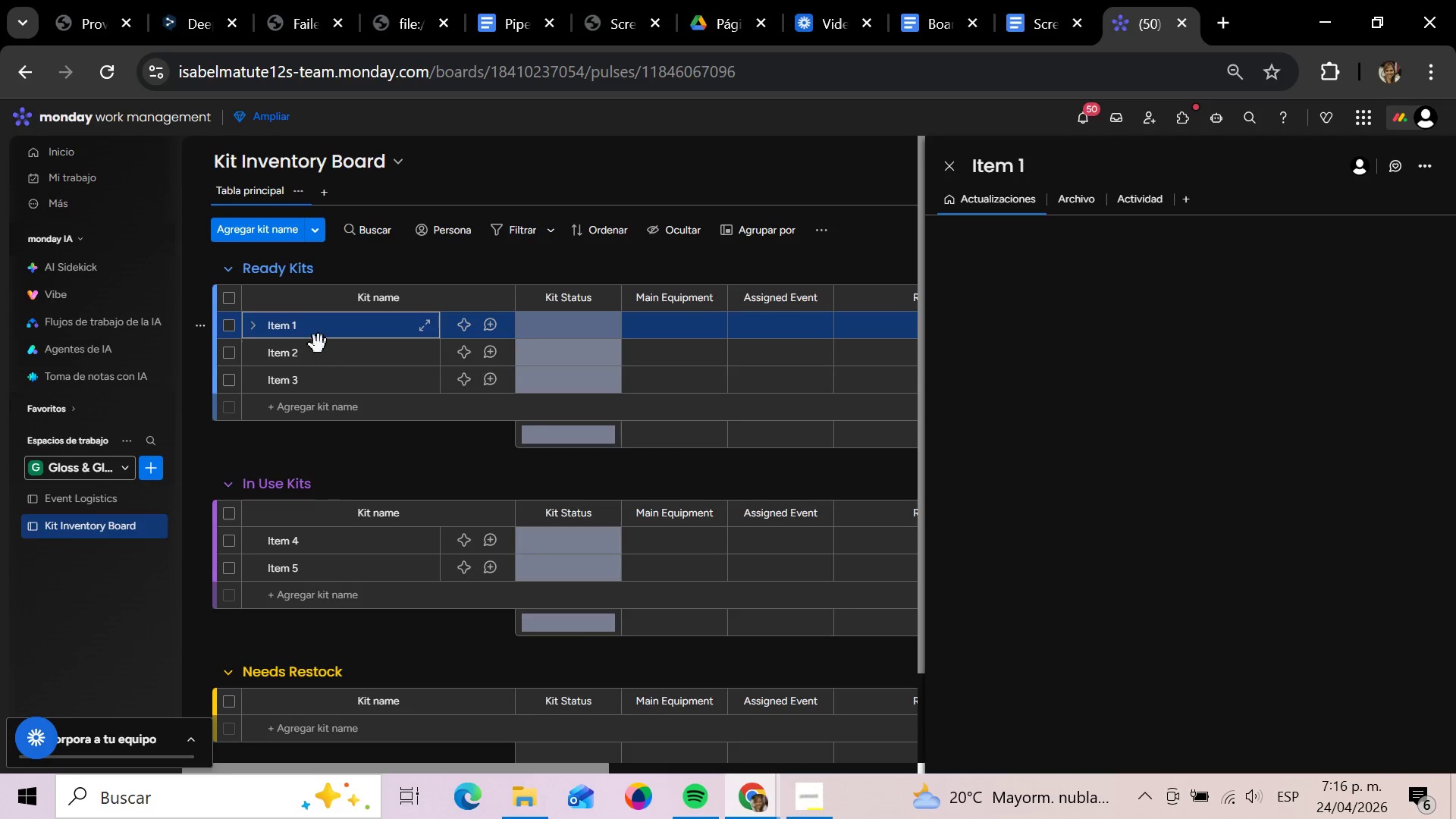 
left_click([312, 335])
 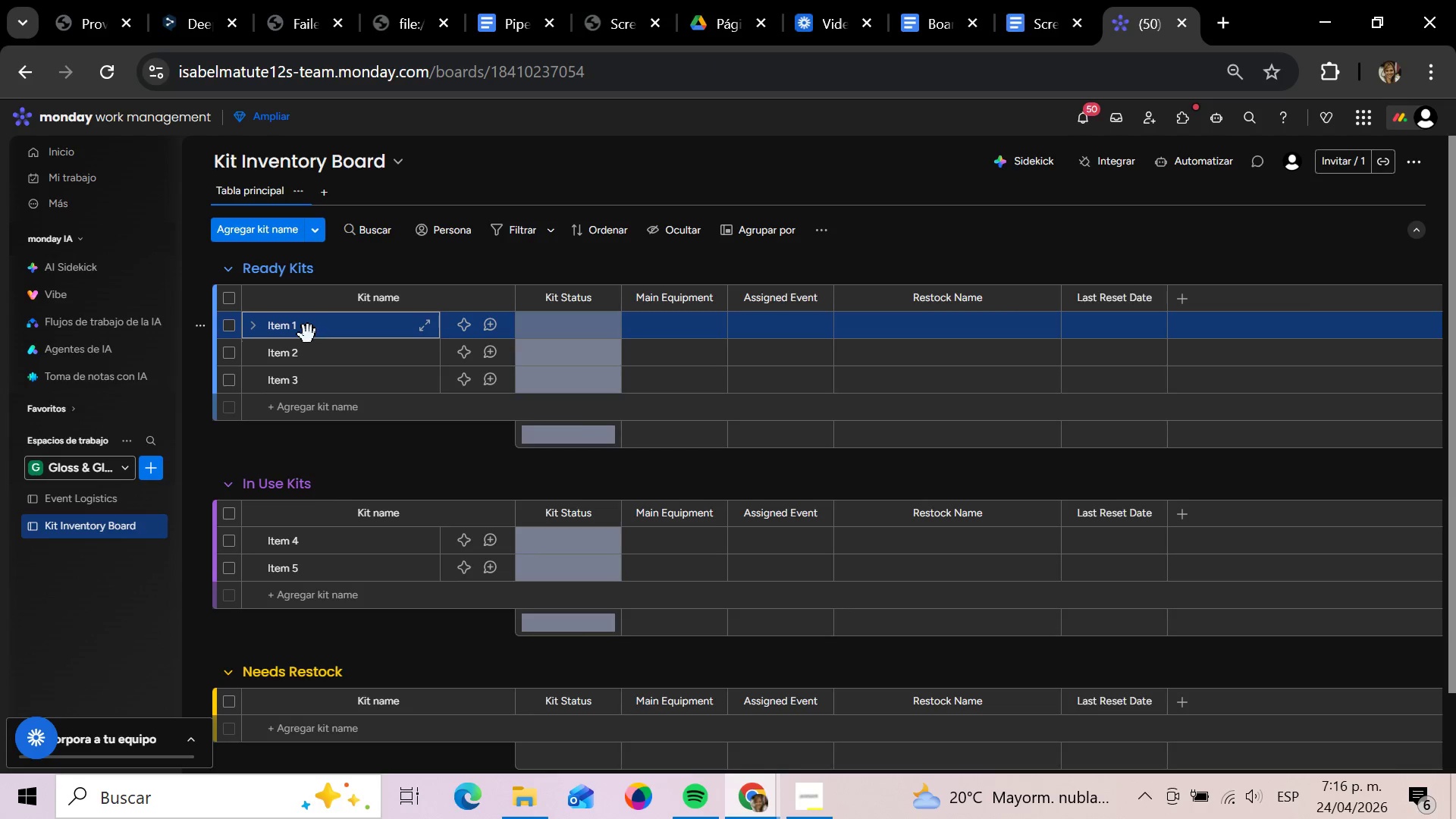 
left_click([300, 333])
 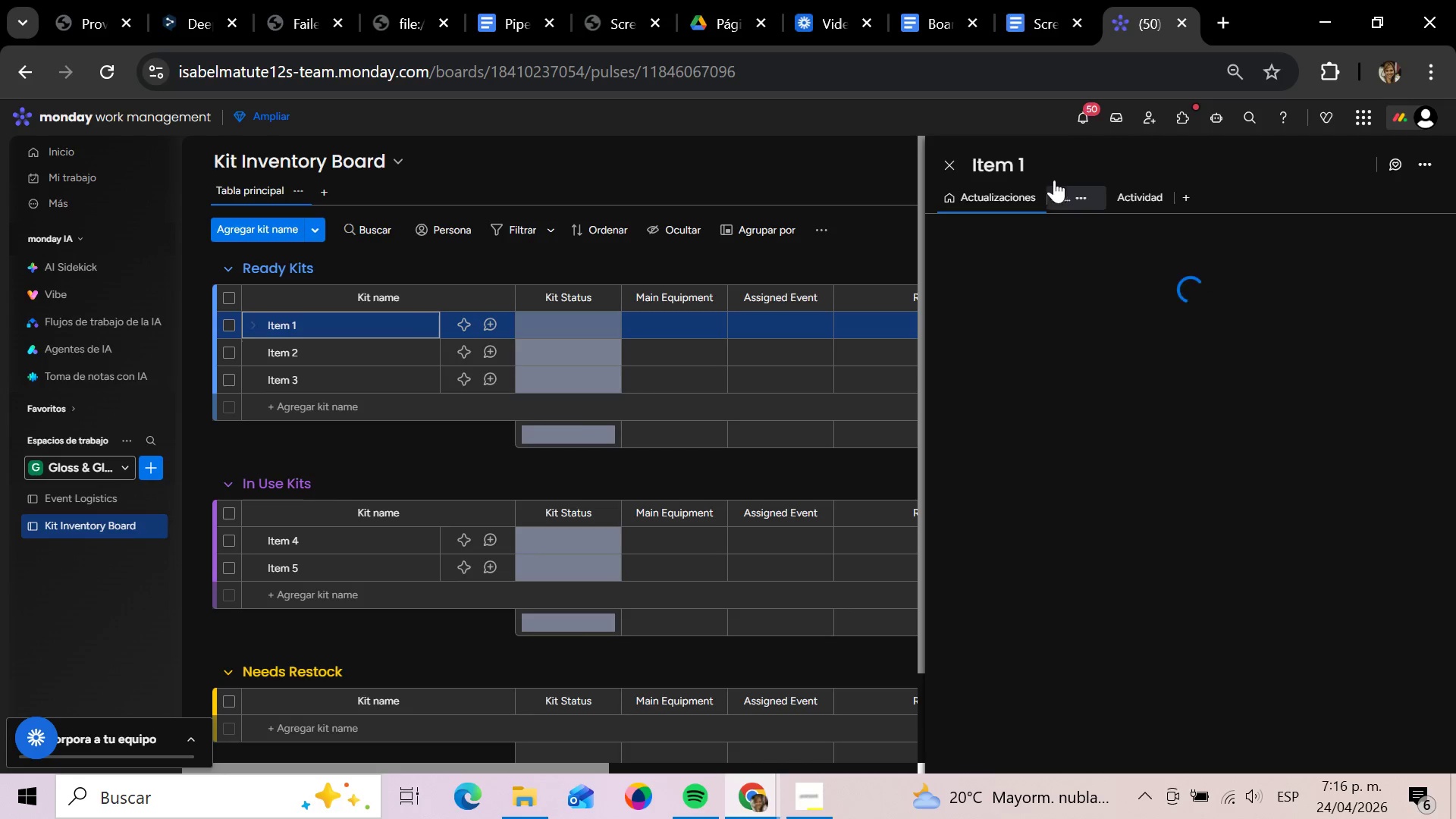 
left_click([1023, 164])
 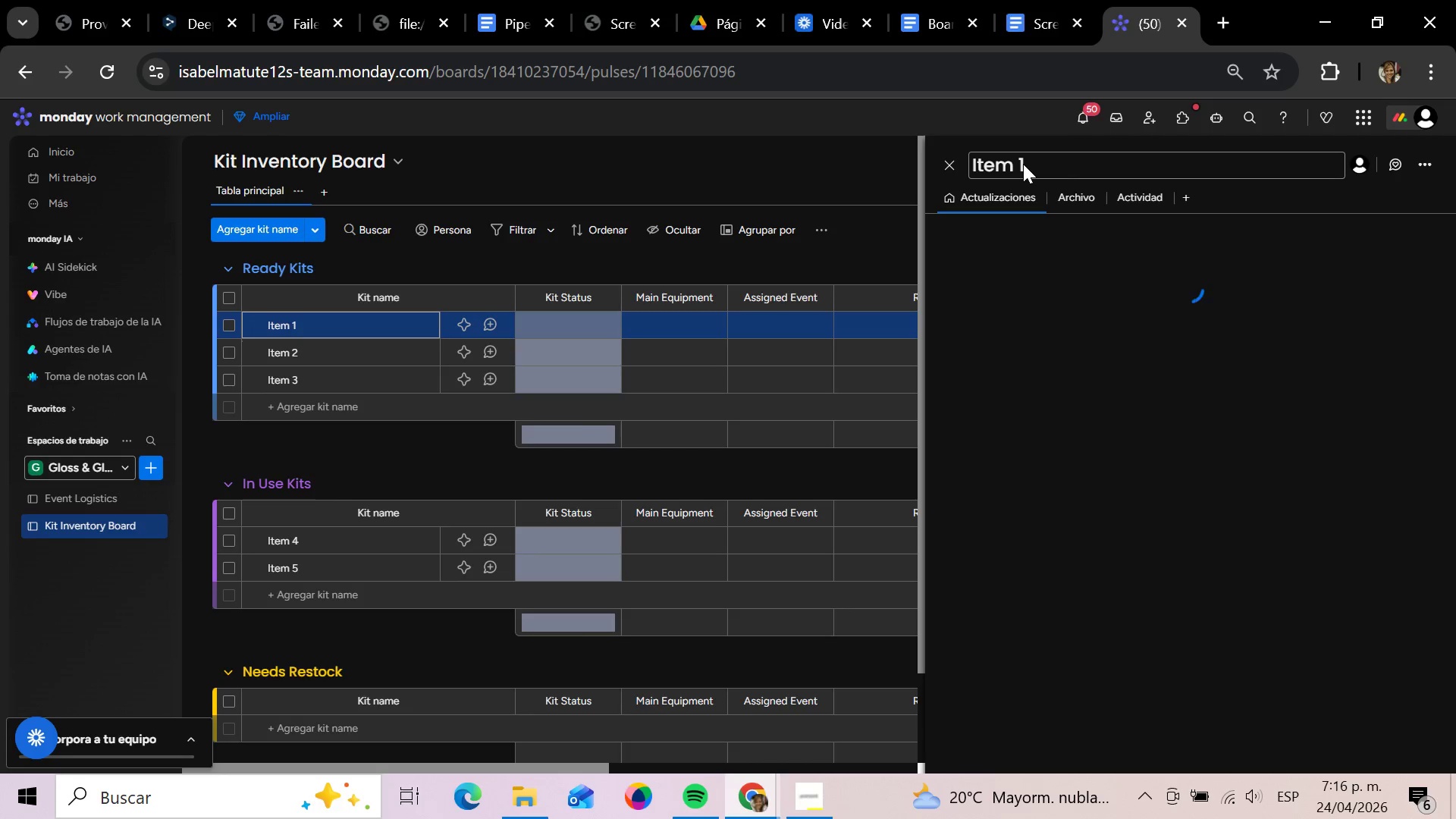 
key(Backspace)
 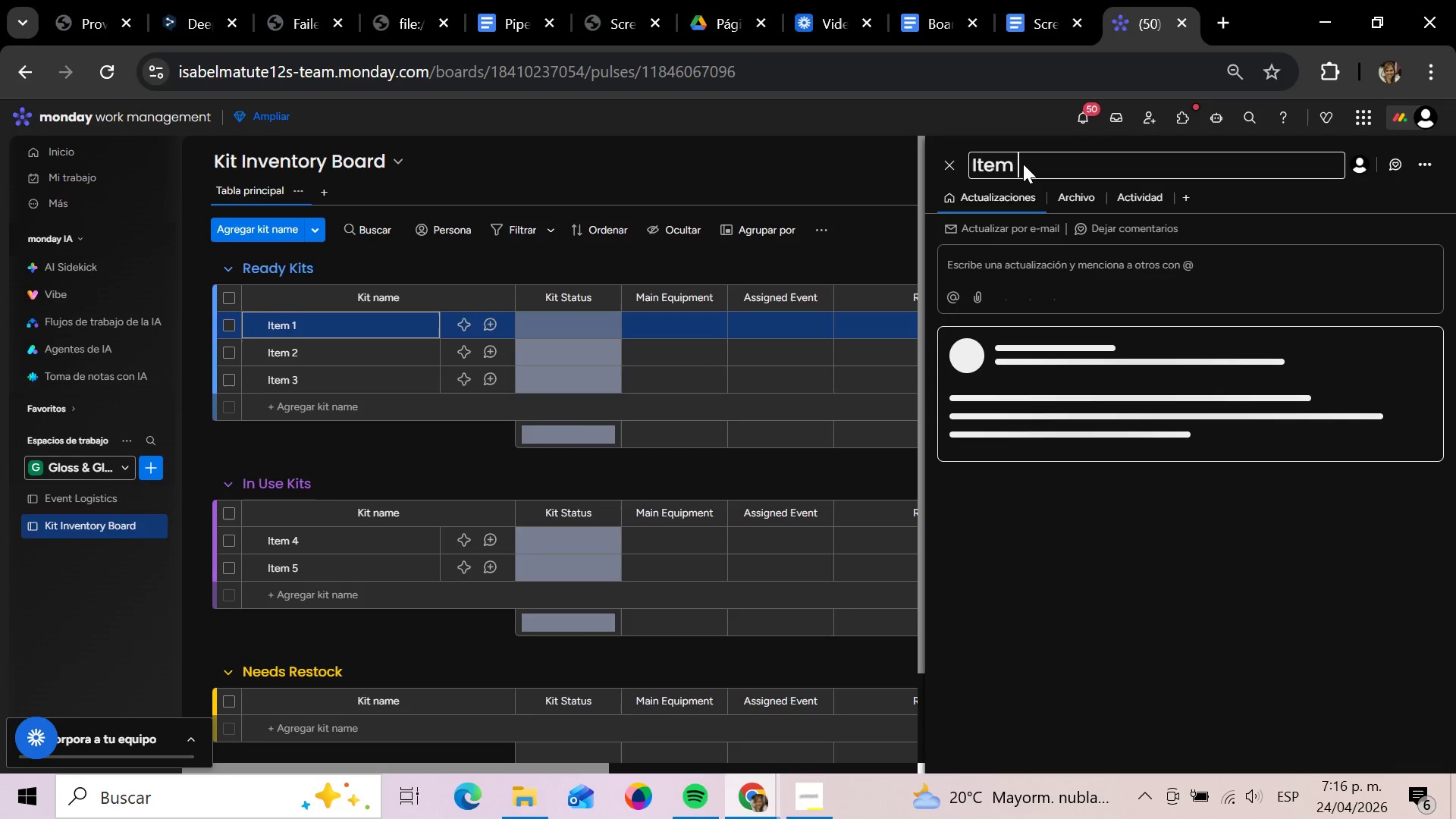 
key(Backspace)
 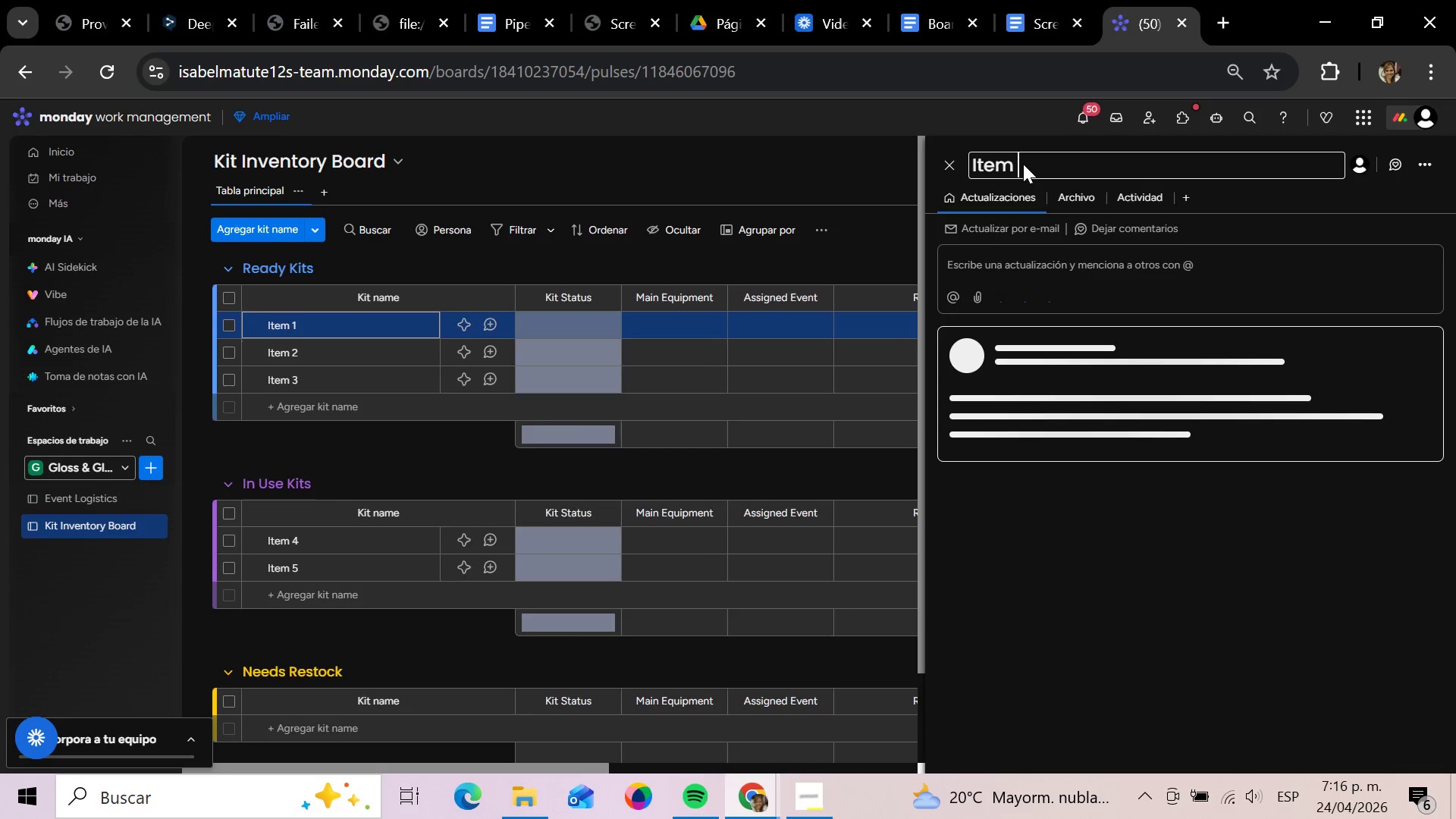 
key(Backspace)
 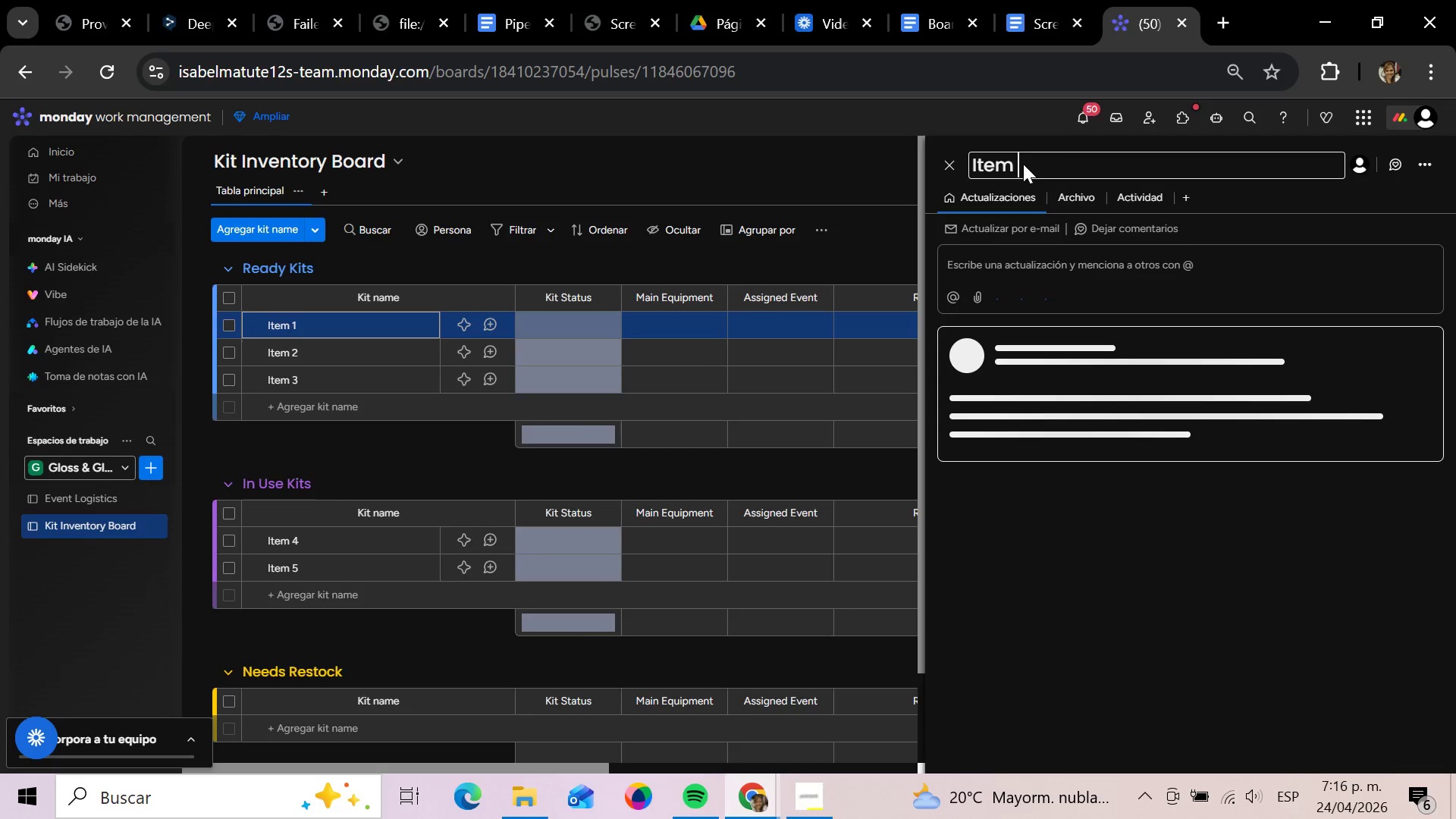 
key(Backspace)
 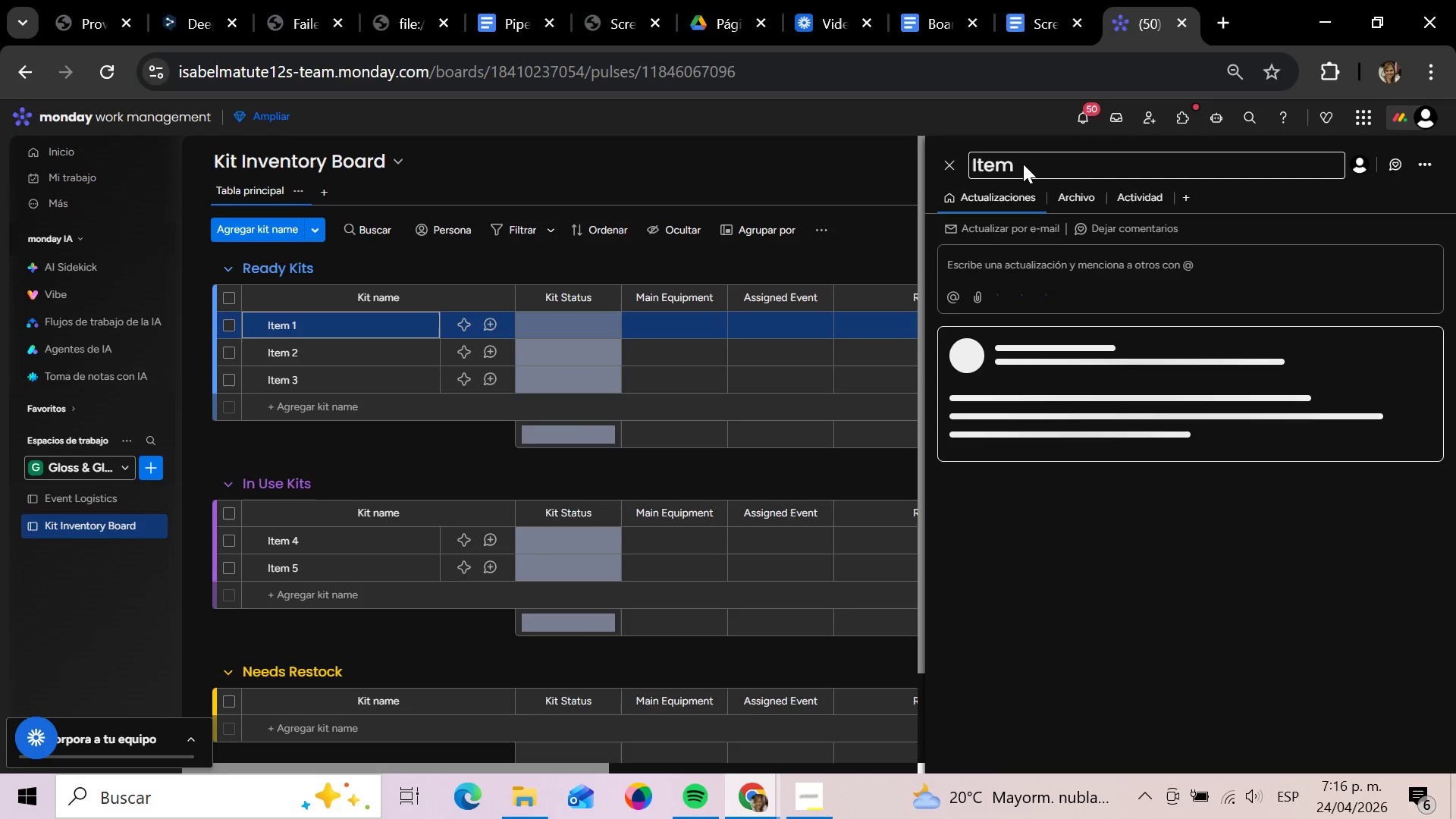 
key(Backspace)
 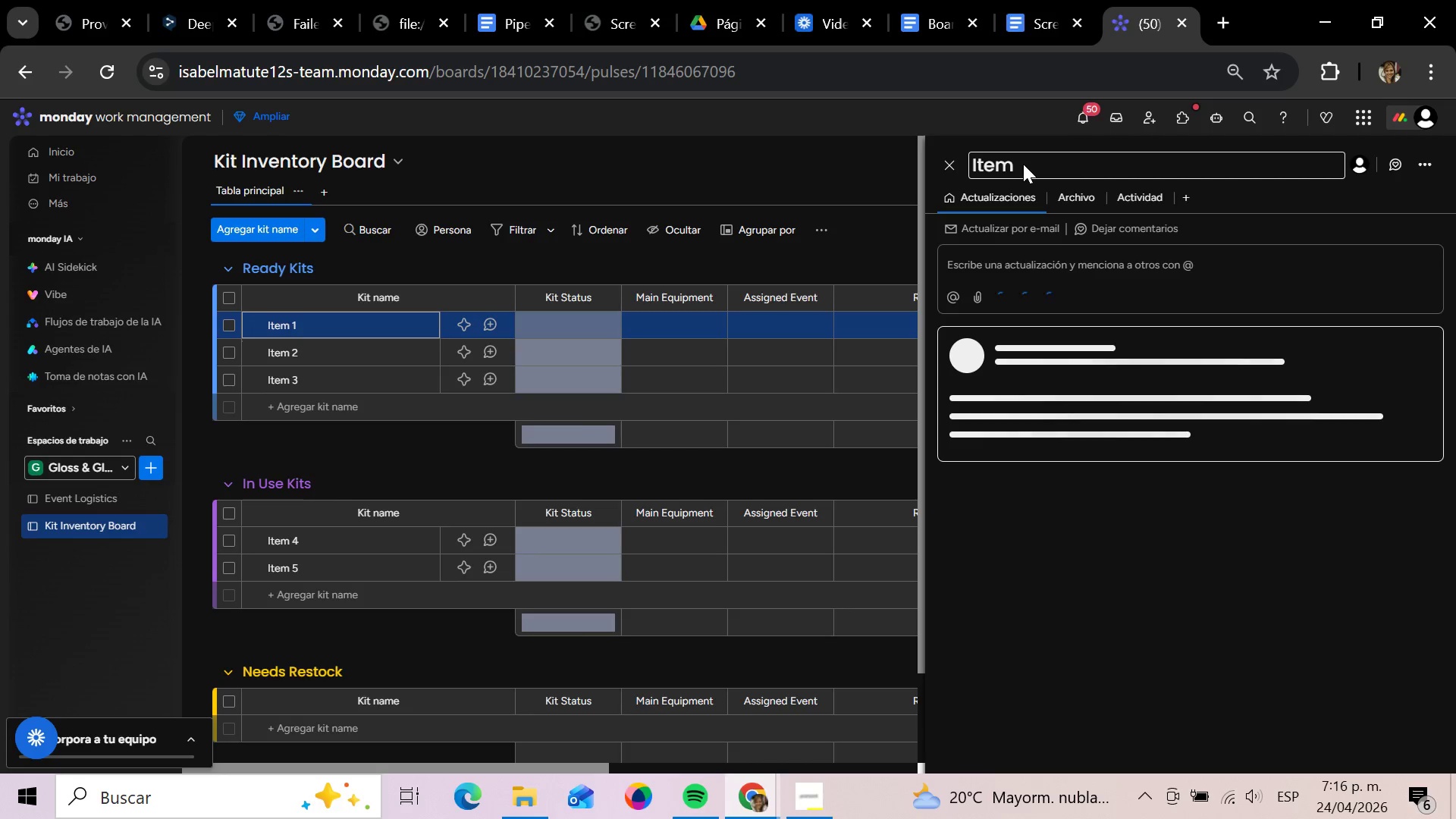 
key(Backspace)
 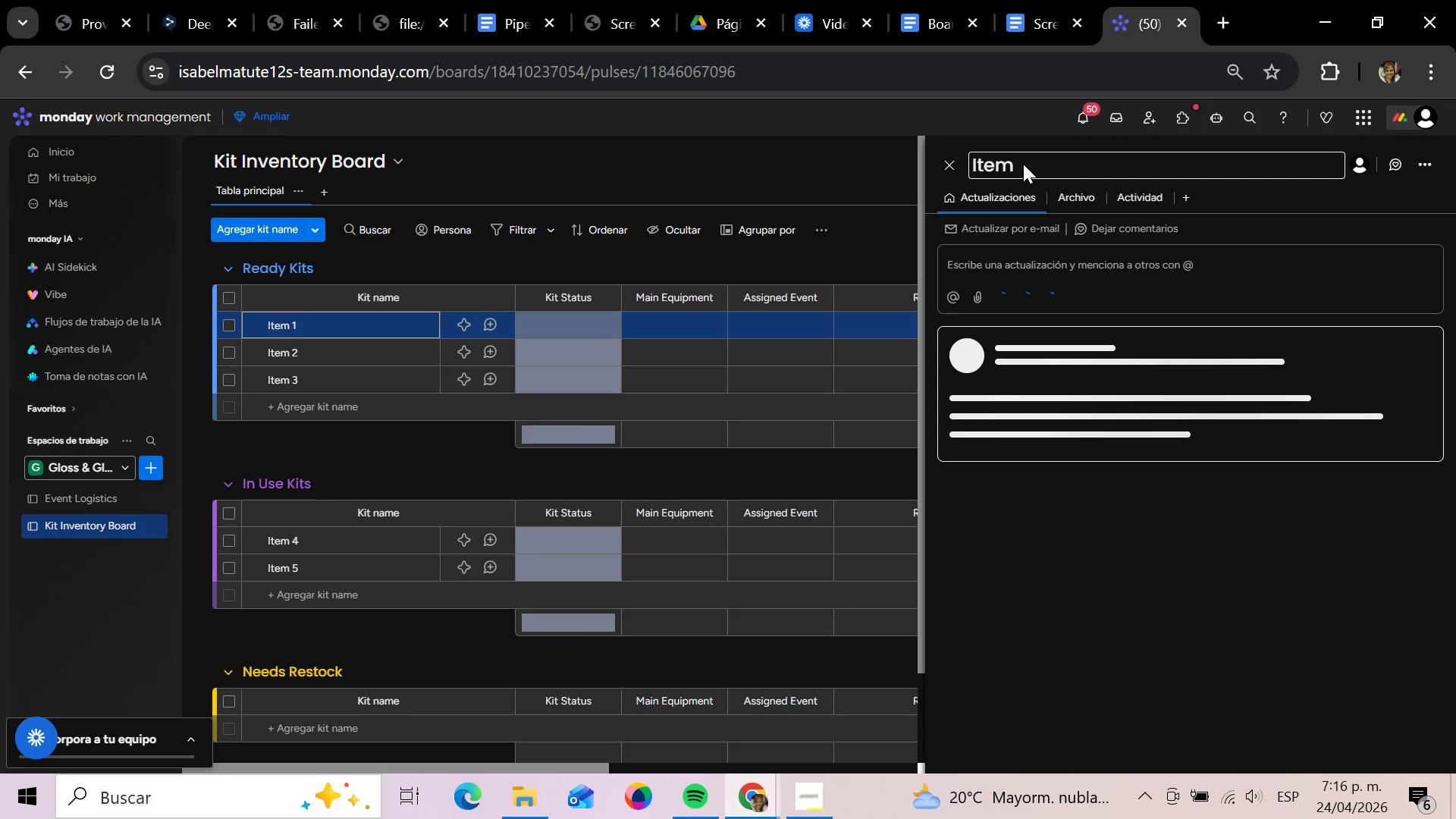 
key(Backspace)
 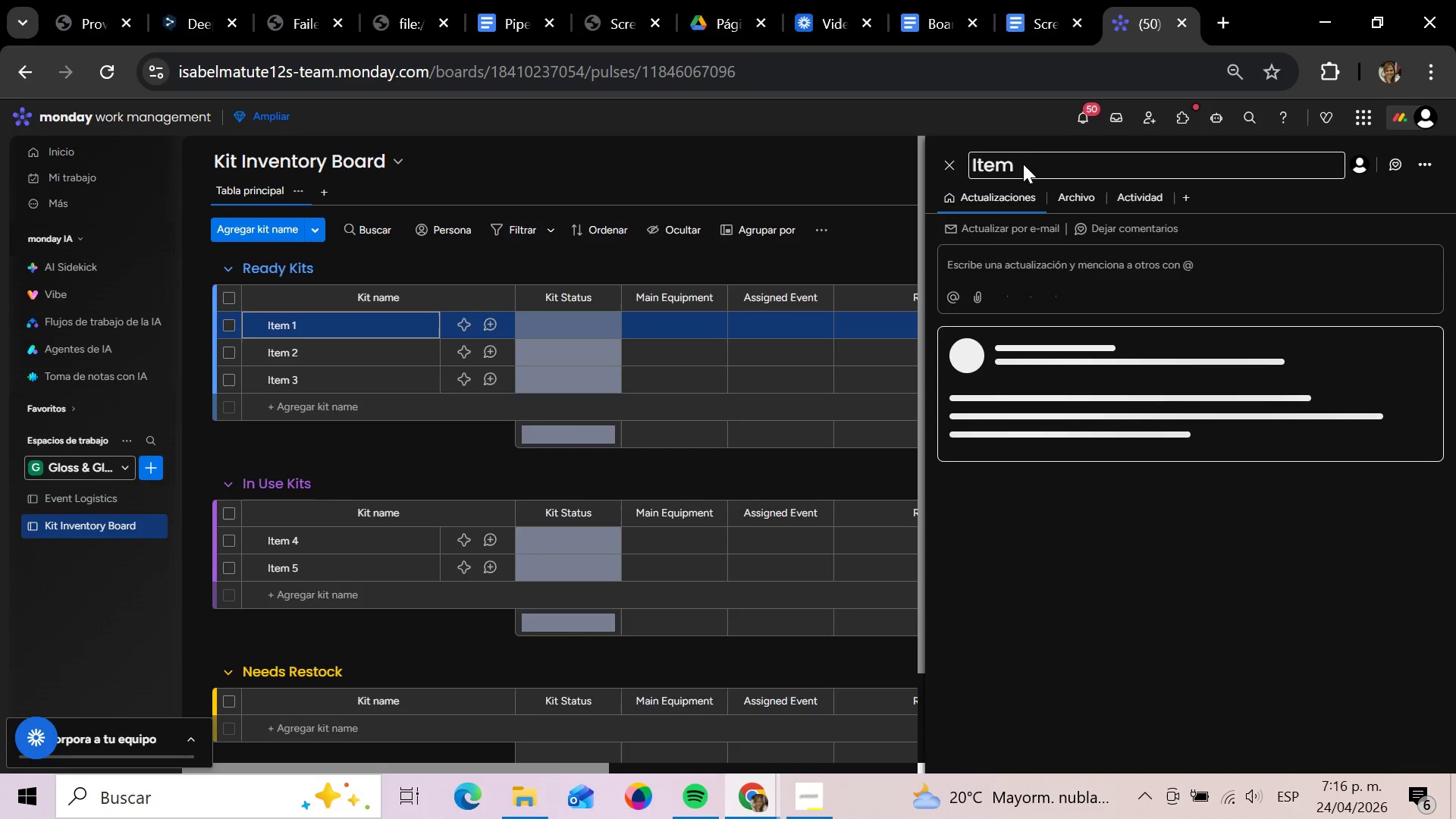 
key(Backspace)
 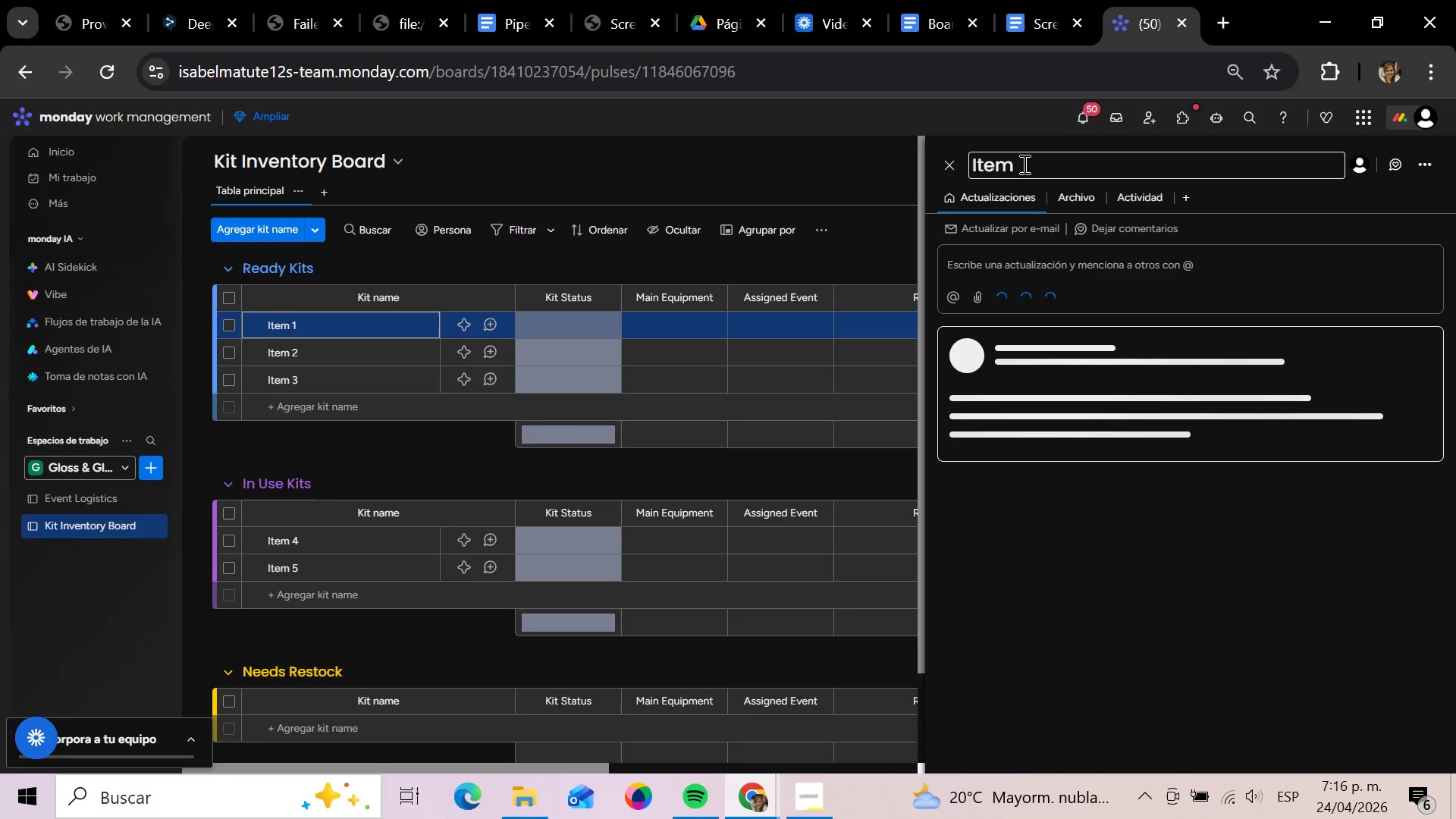 
key(Backspace)
 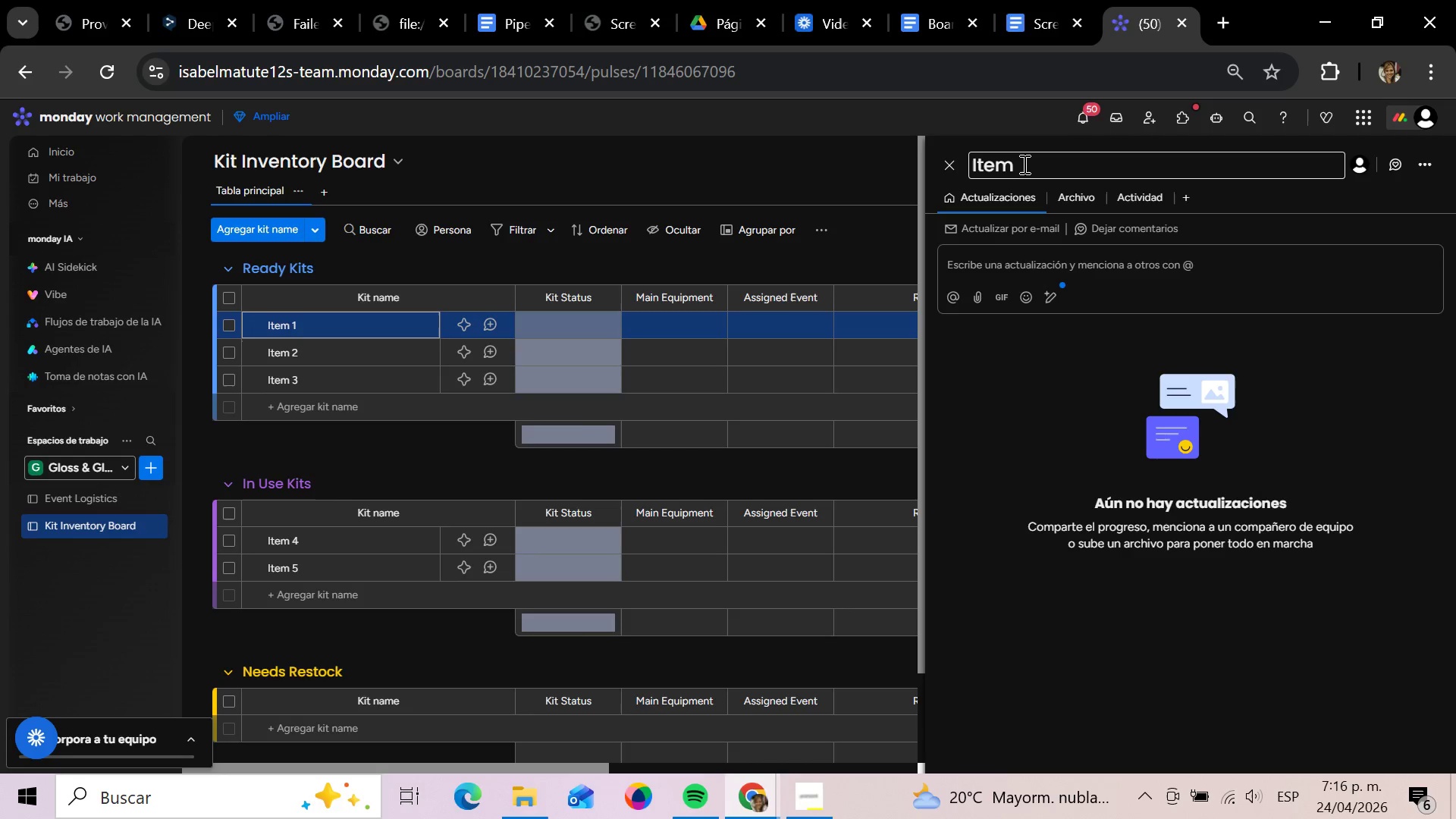 
key(Backspace)
 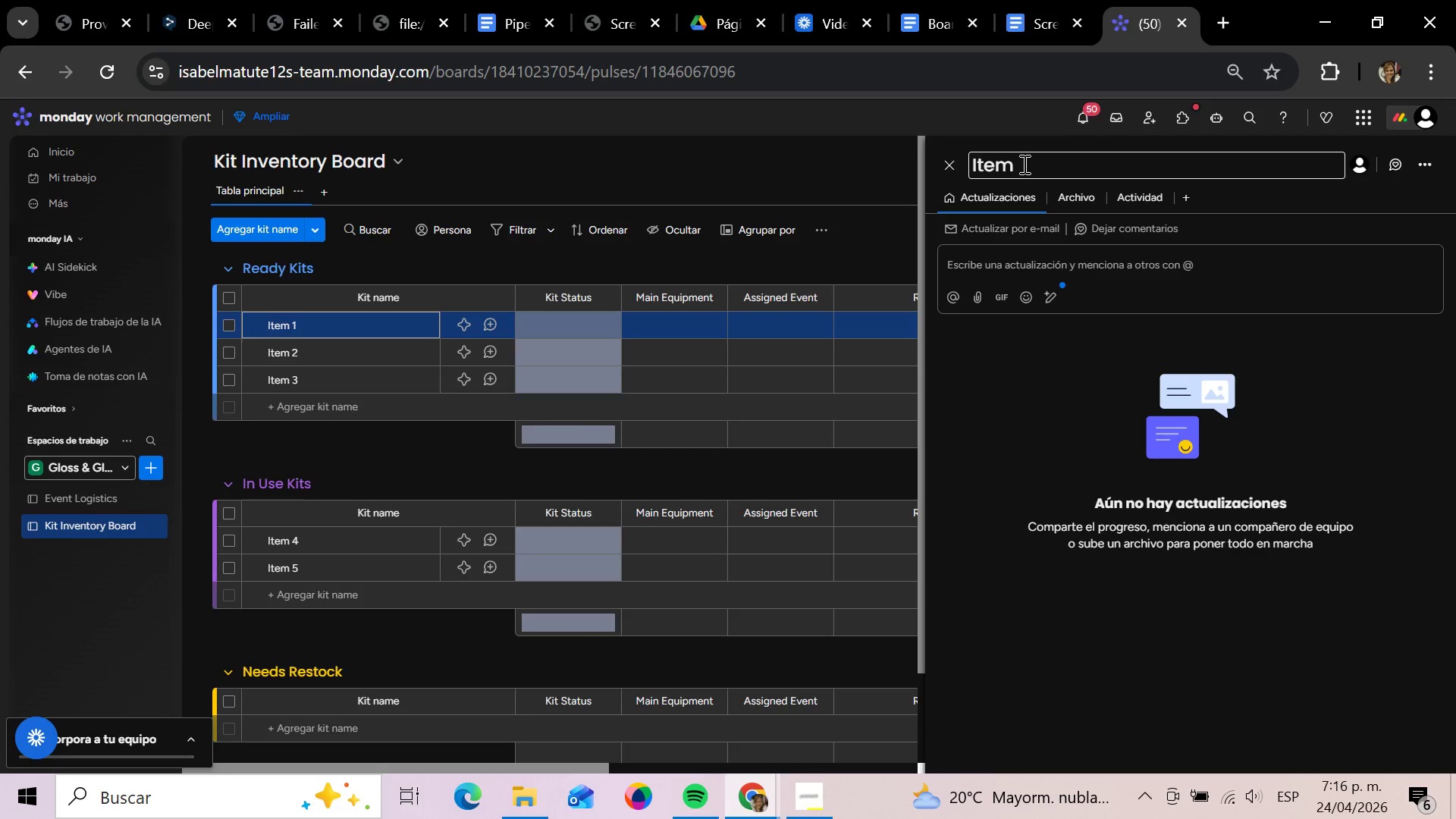 
left_click([1023, 164])
 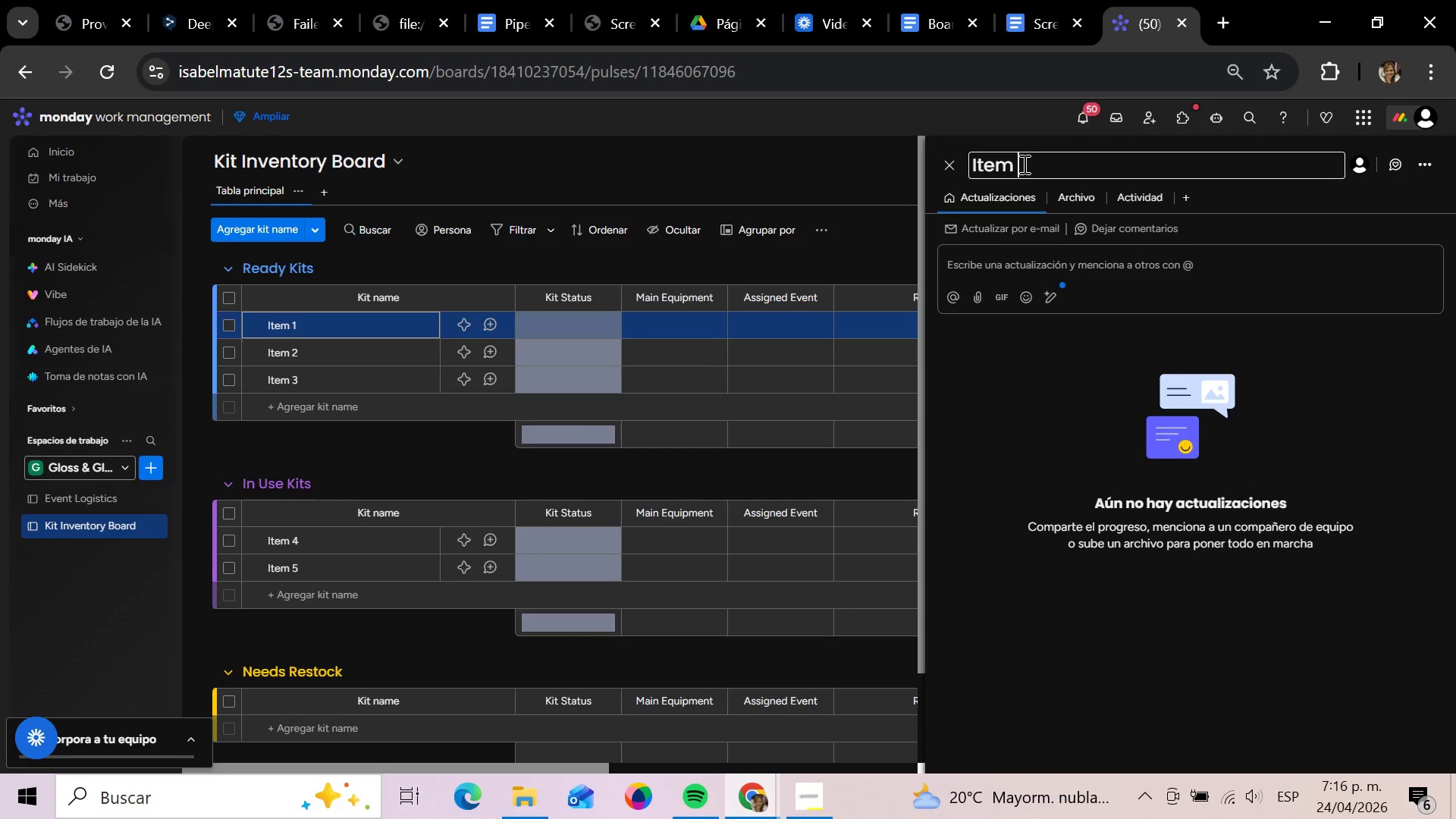 
key(Backspace)
key(Backspace)
key(Backspace)
key(Backspace)
key(Backspace)
type(Kit A)
 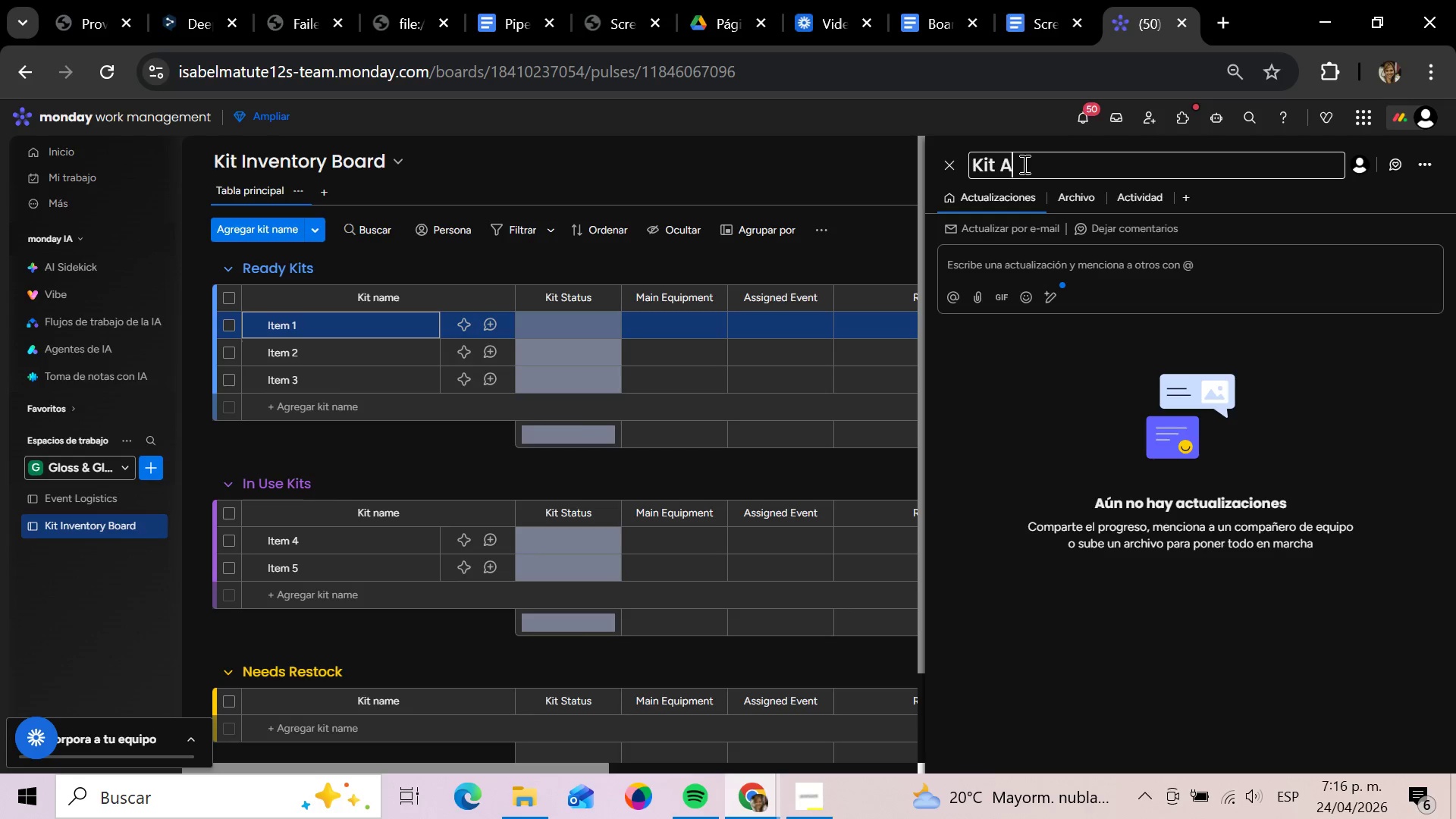 
key(Enter)
 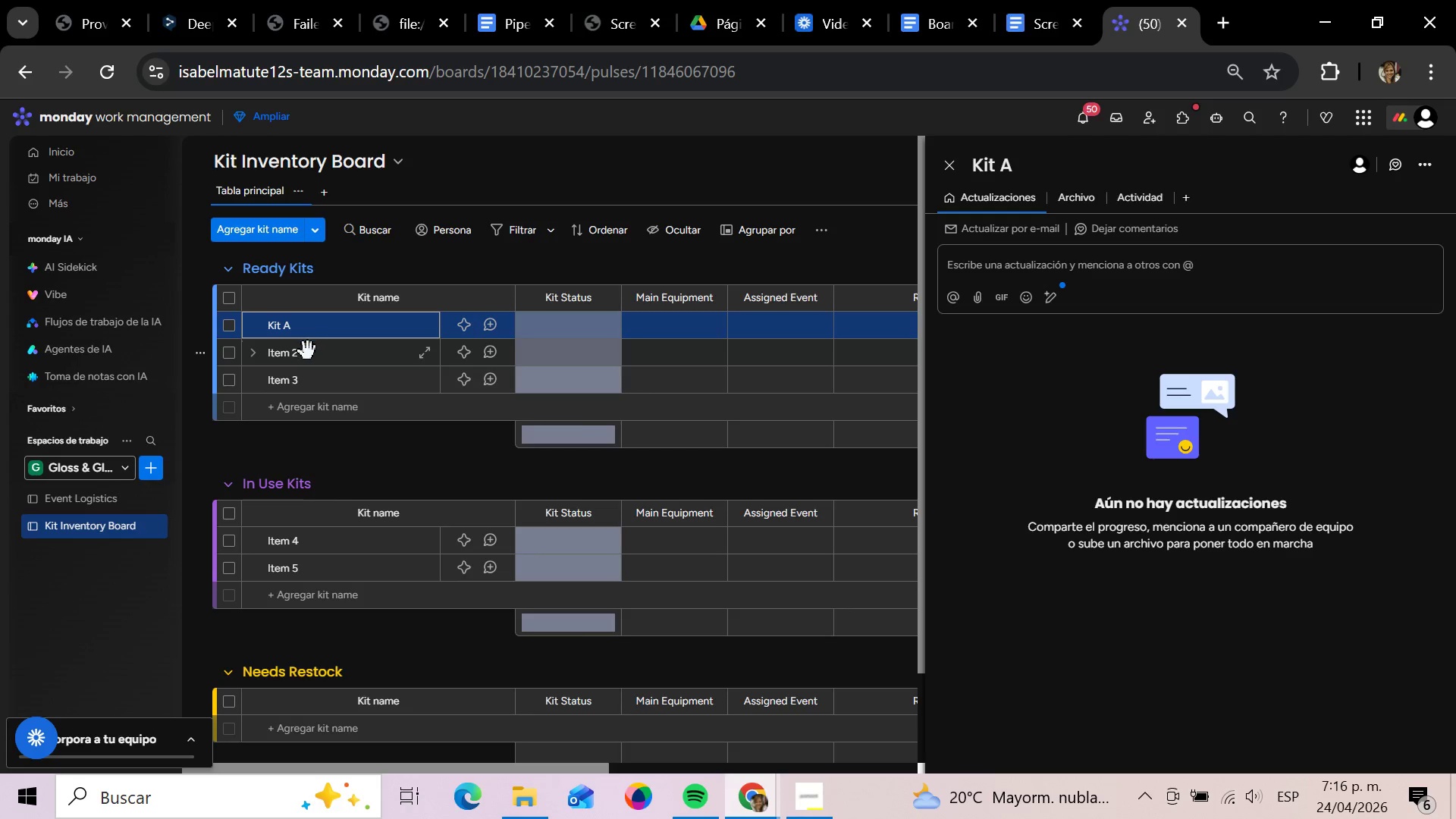 
left_click([299, 358])
 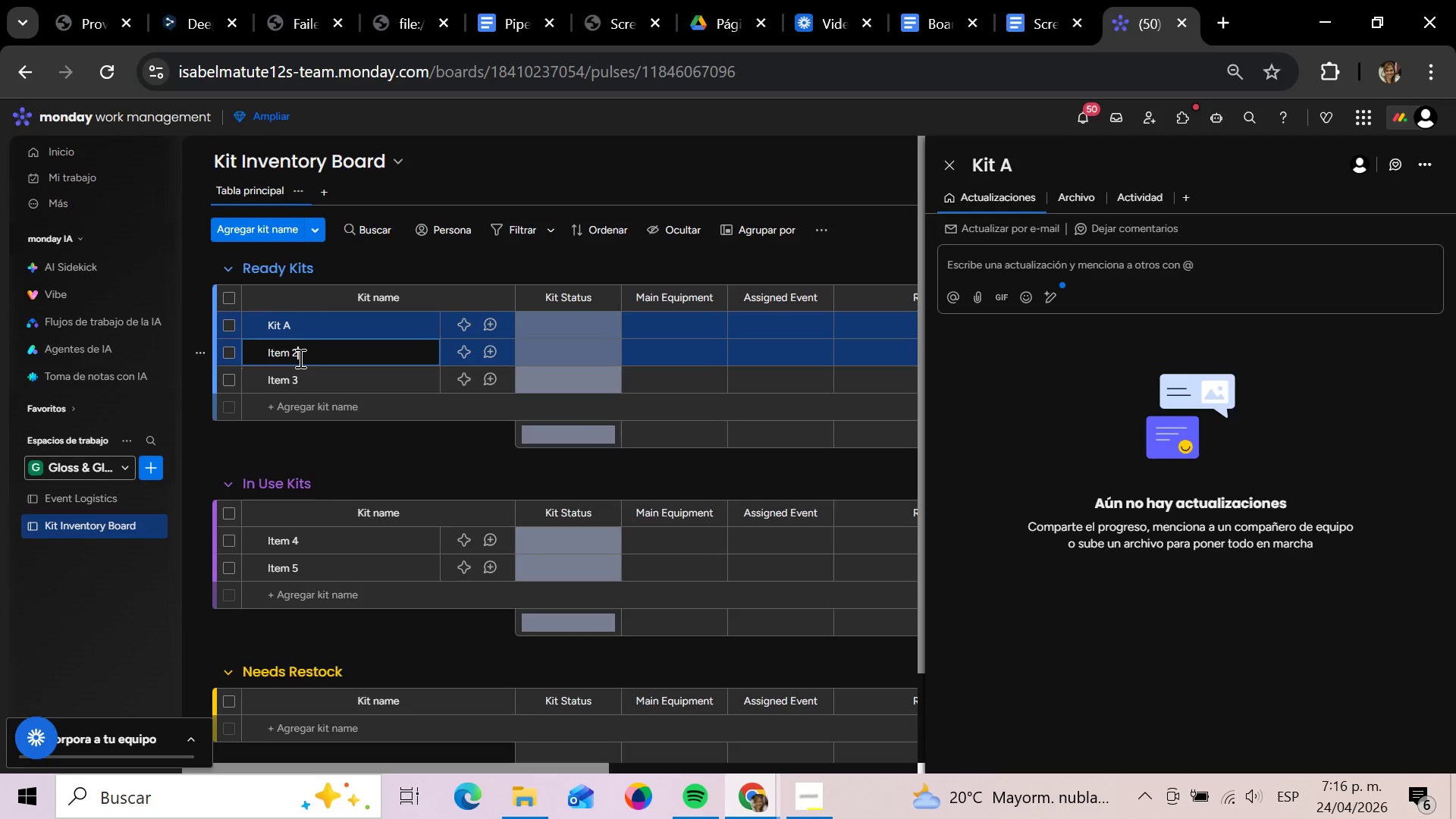 
hold_key(key=Backspace, duration=1.05)
 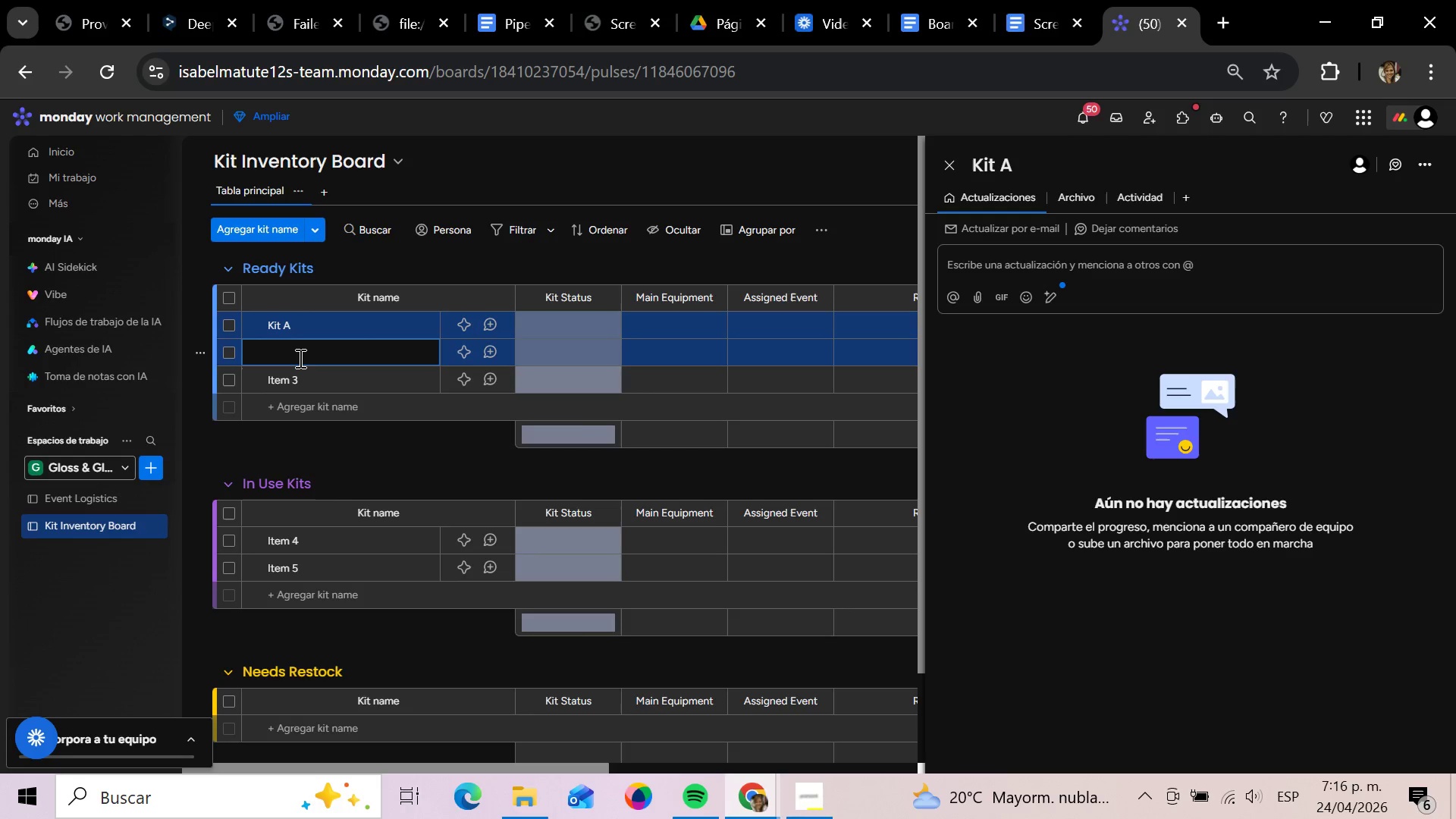 
type(Kit B)
 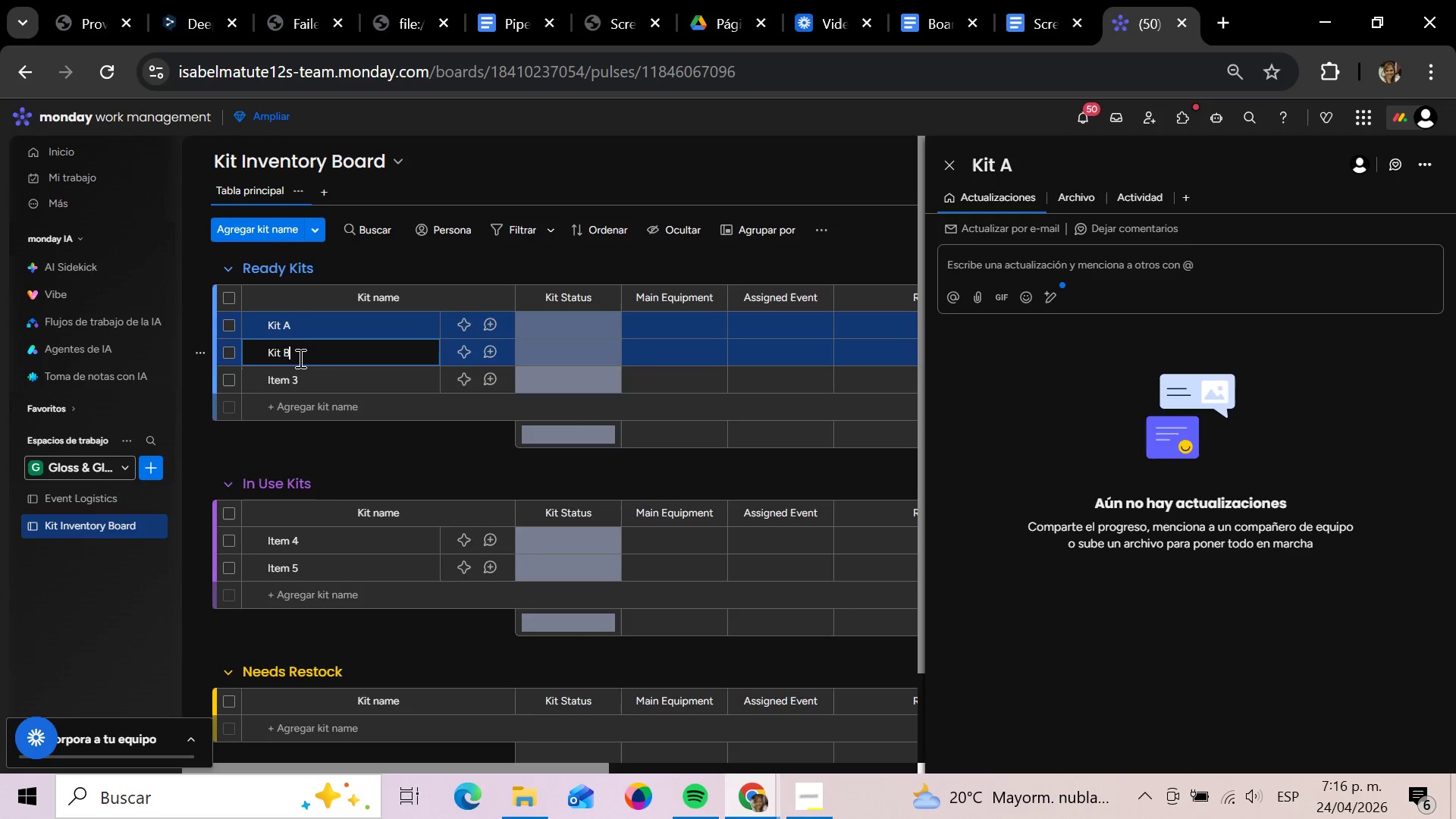 
key(Enter)
 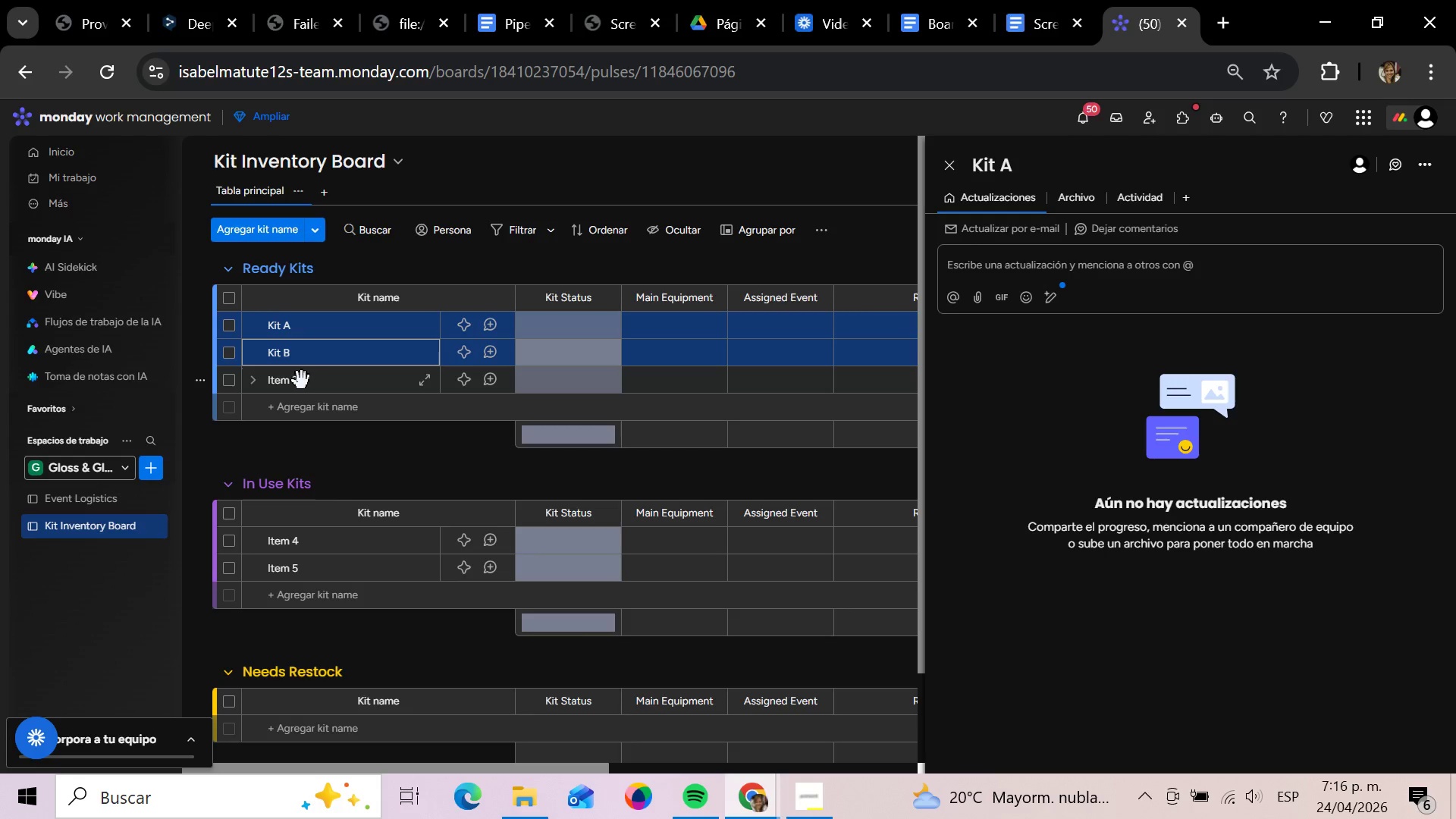 
left_click([295, 381])
 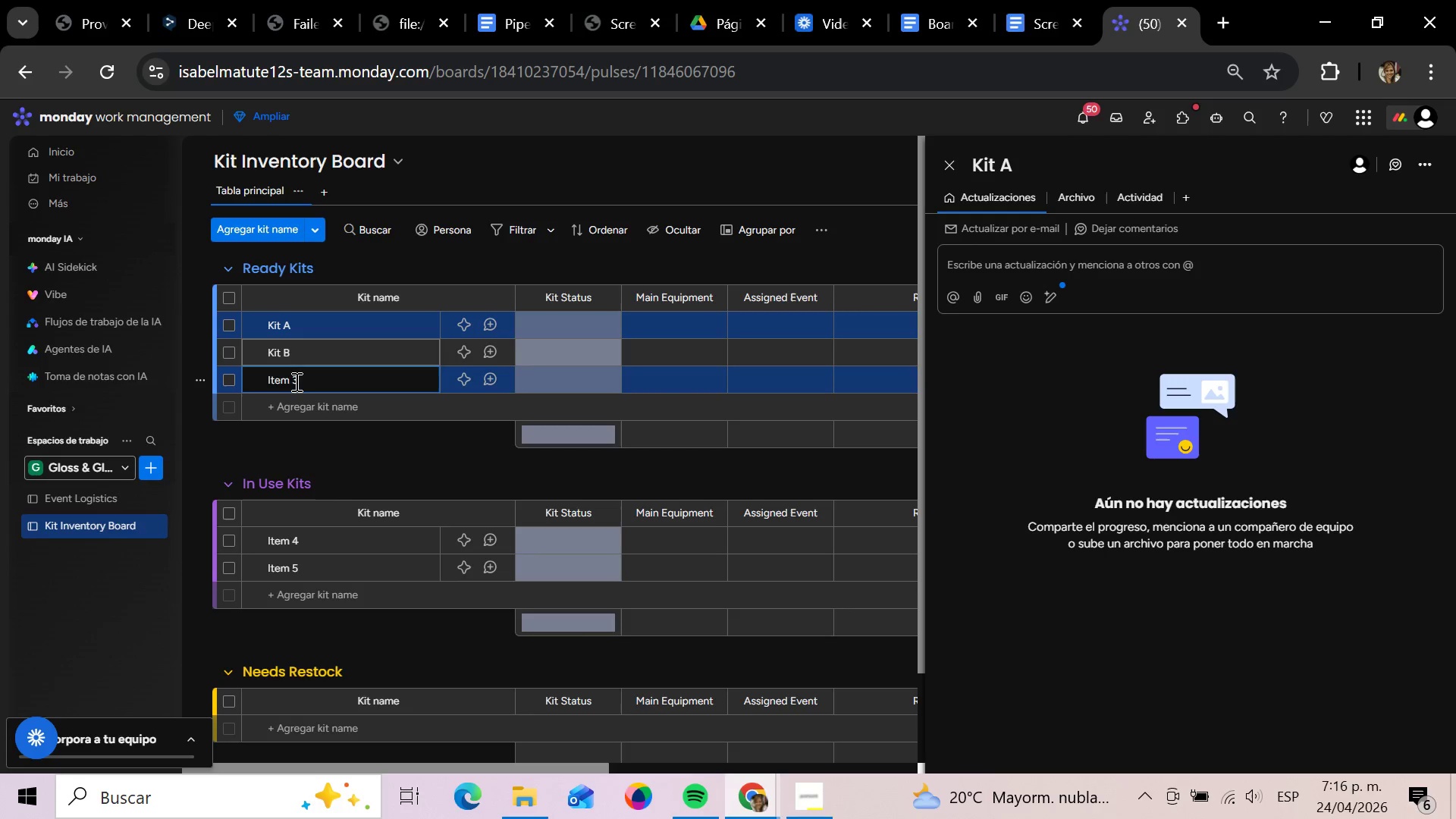 
hold_key(key=Backspace, duration=0.95)
 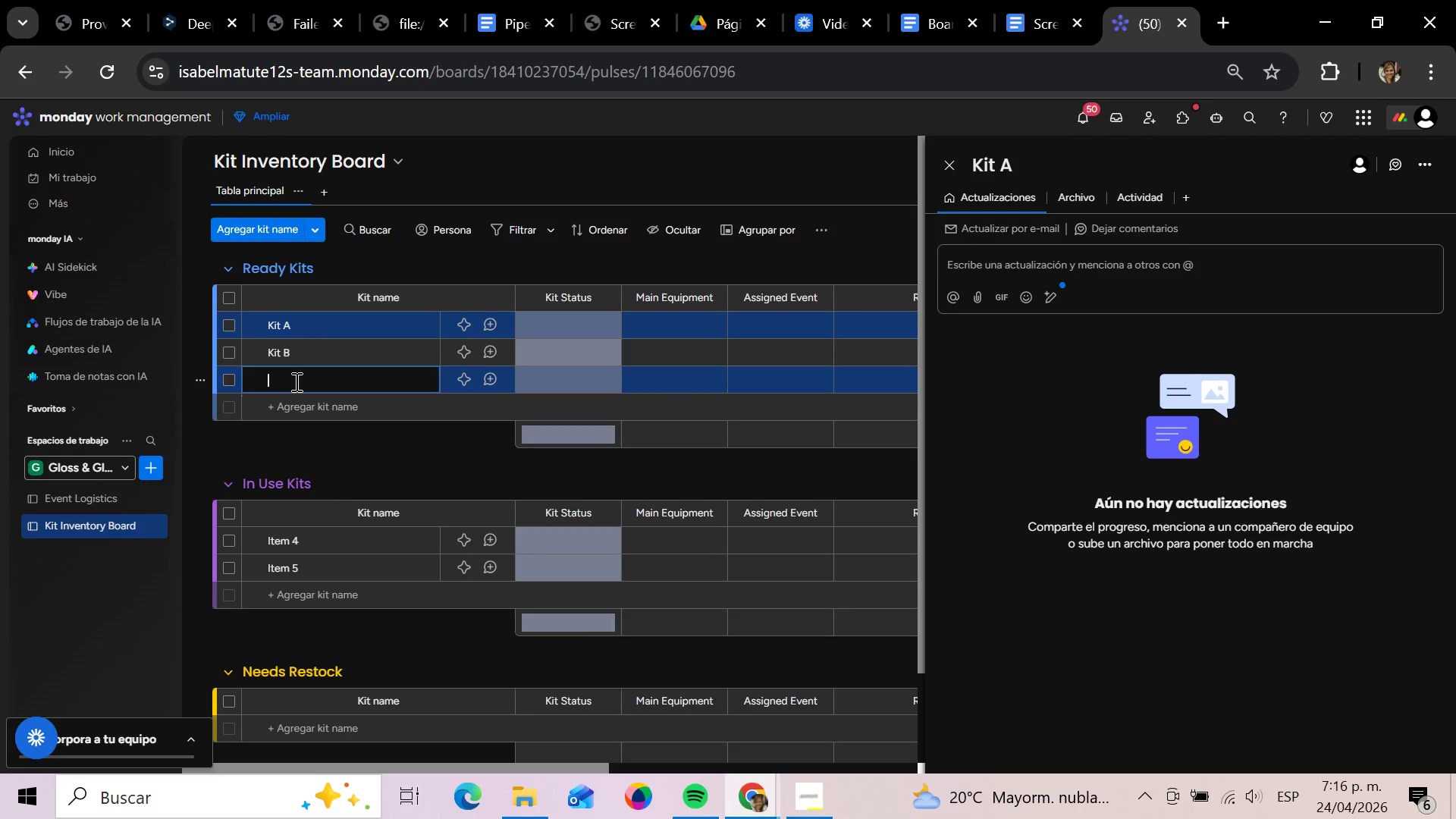 
type(Kit C)
 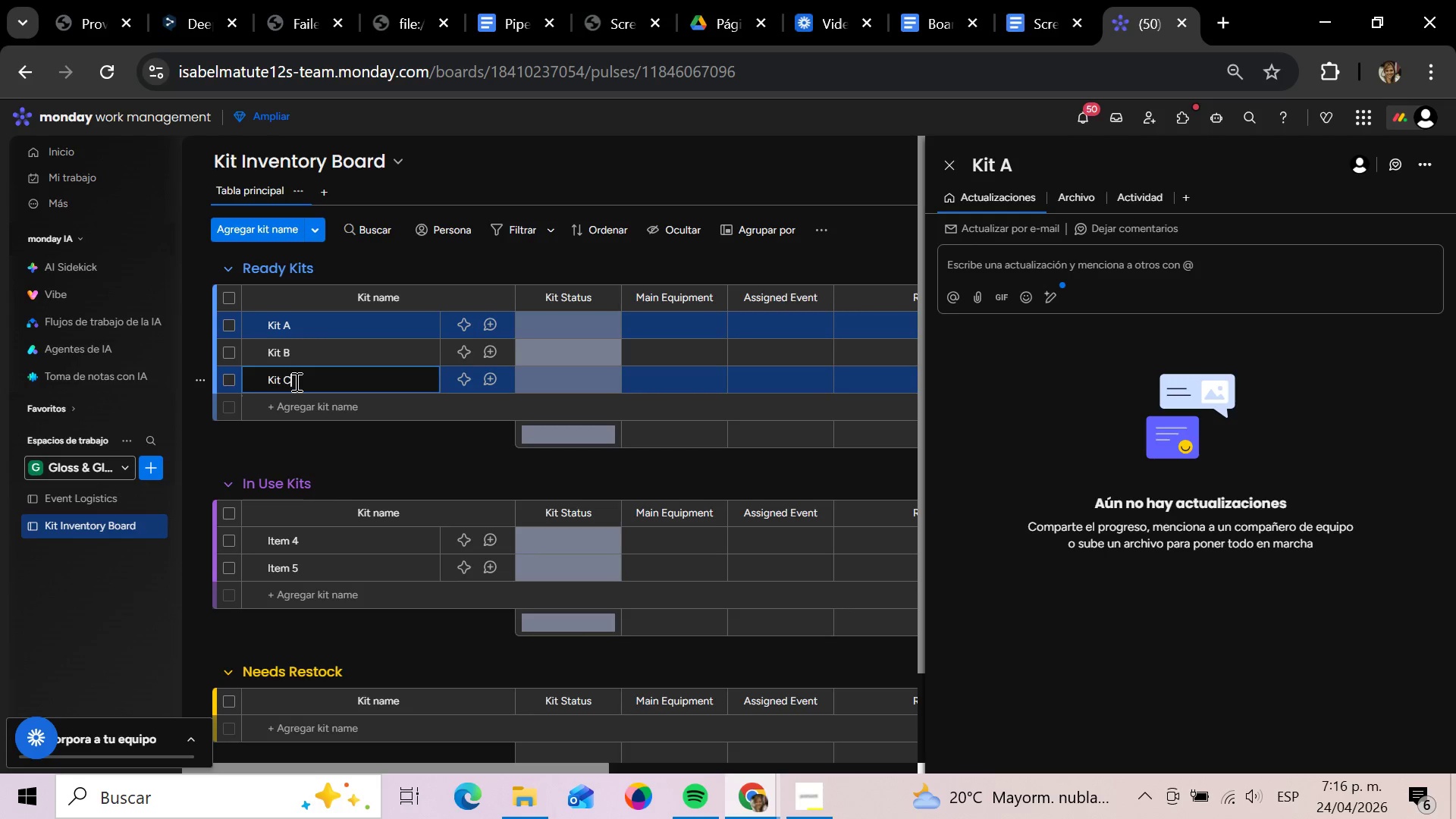 
key(Enter)
 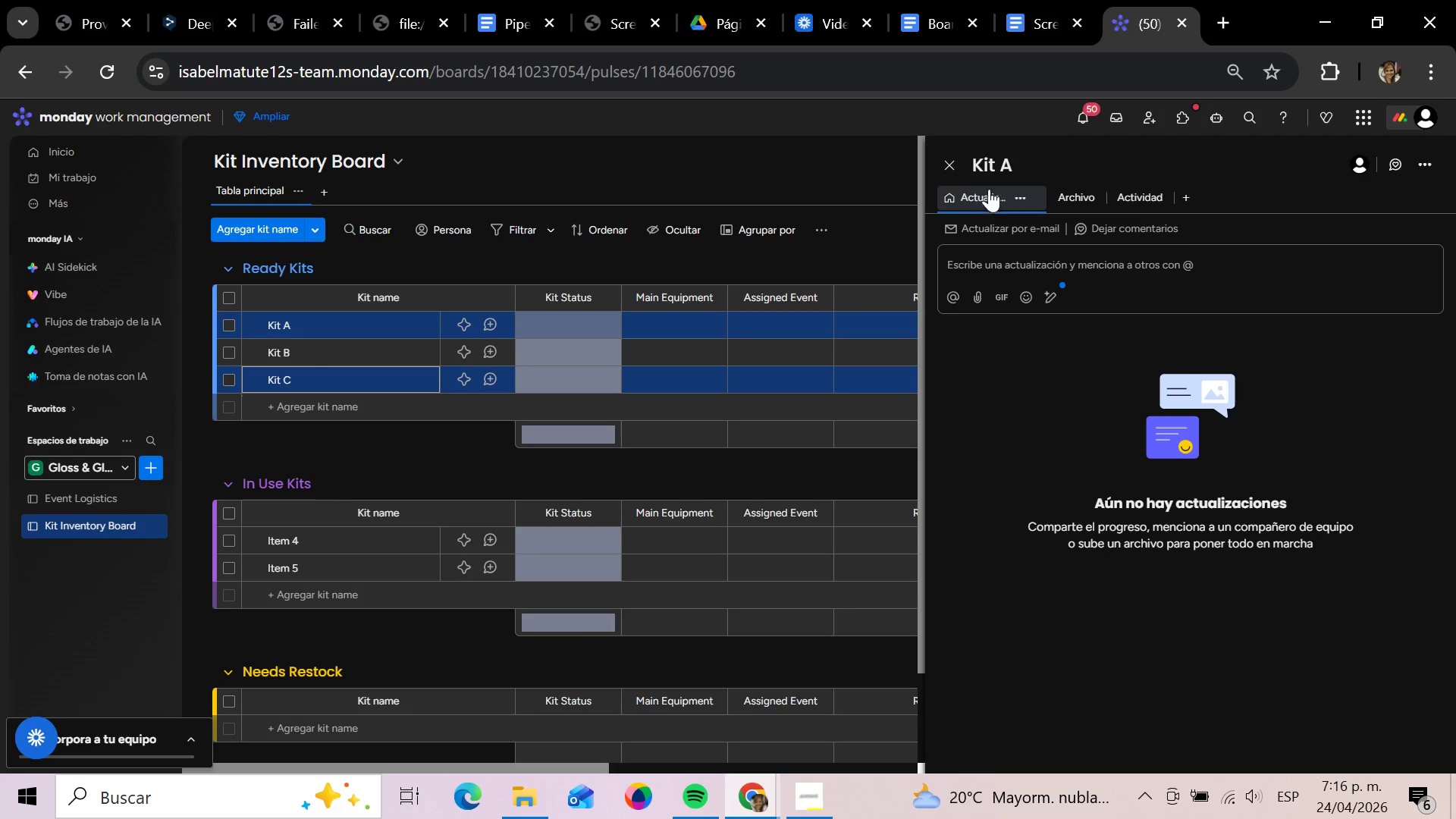 
left_click([943, 161])
 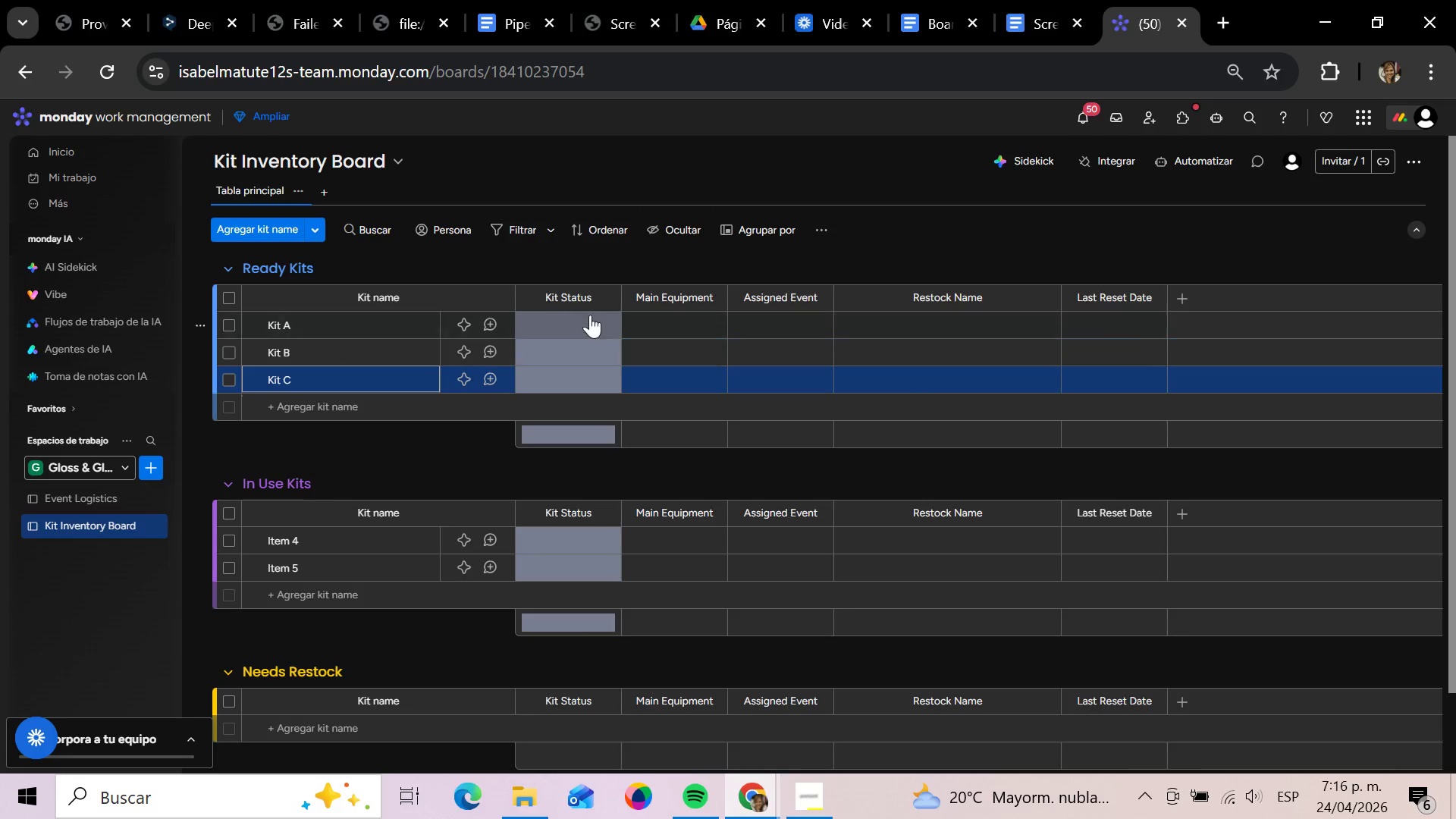 
left_click([592, 315])
 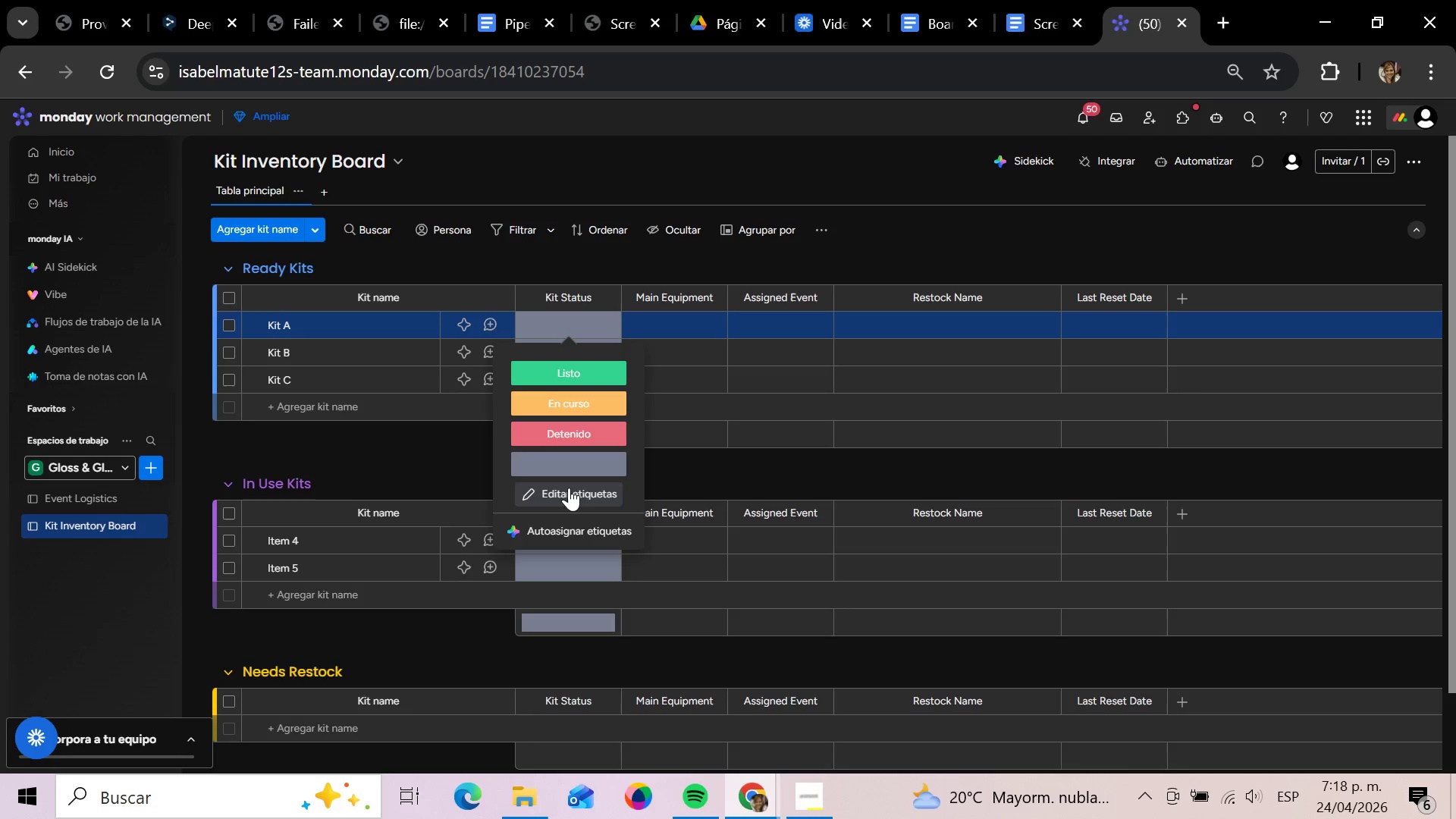 
wait(88.28)
 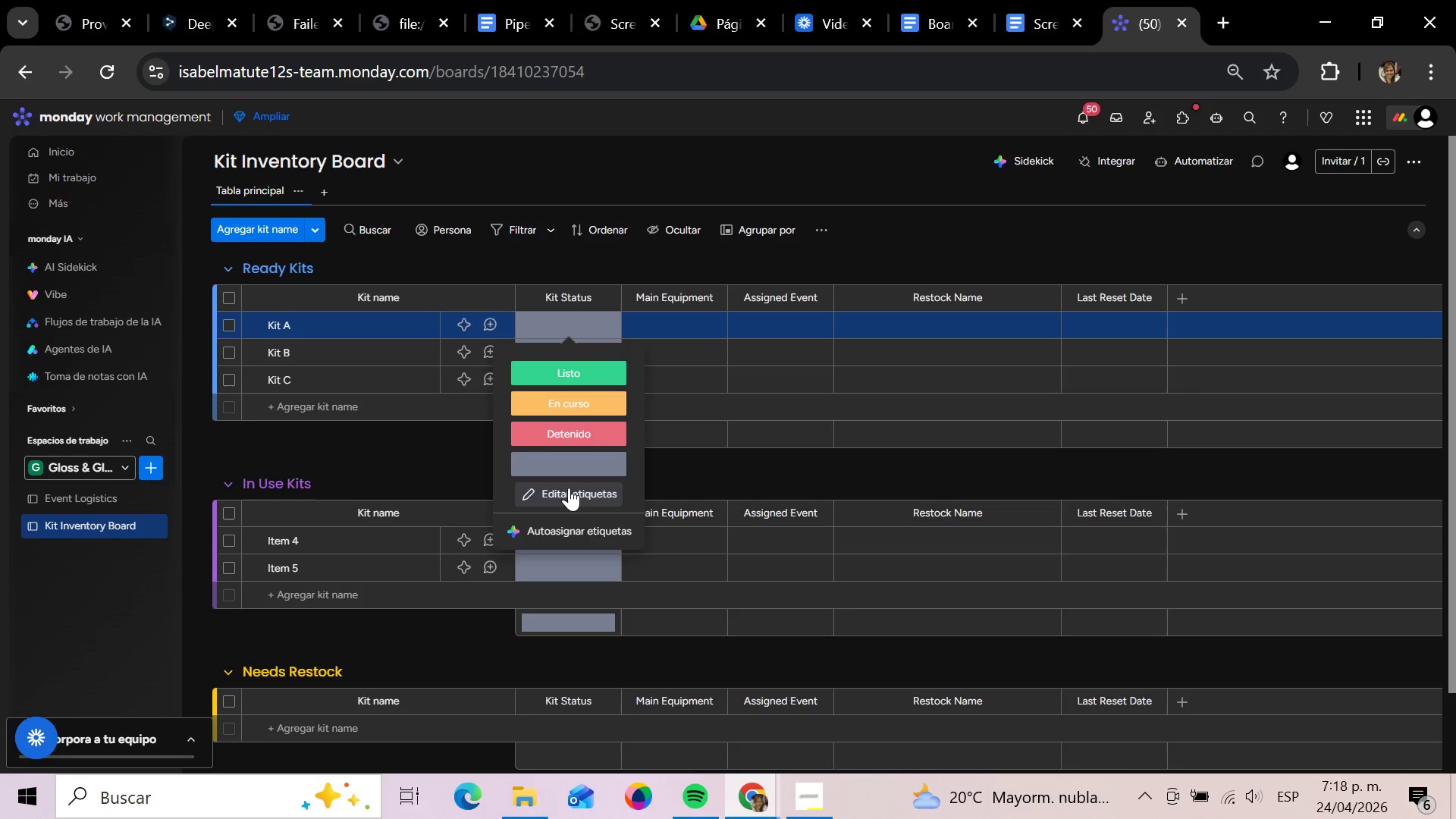 
left_click_drag(start_coordinate=[585, 508], to_coordinate=[573, 492])
 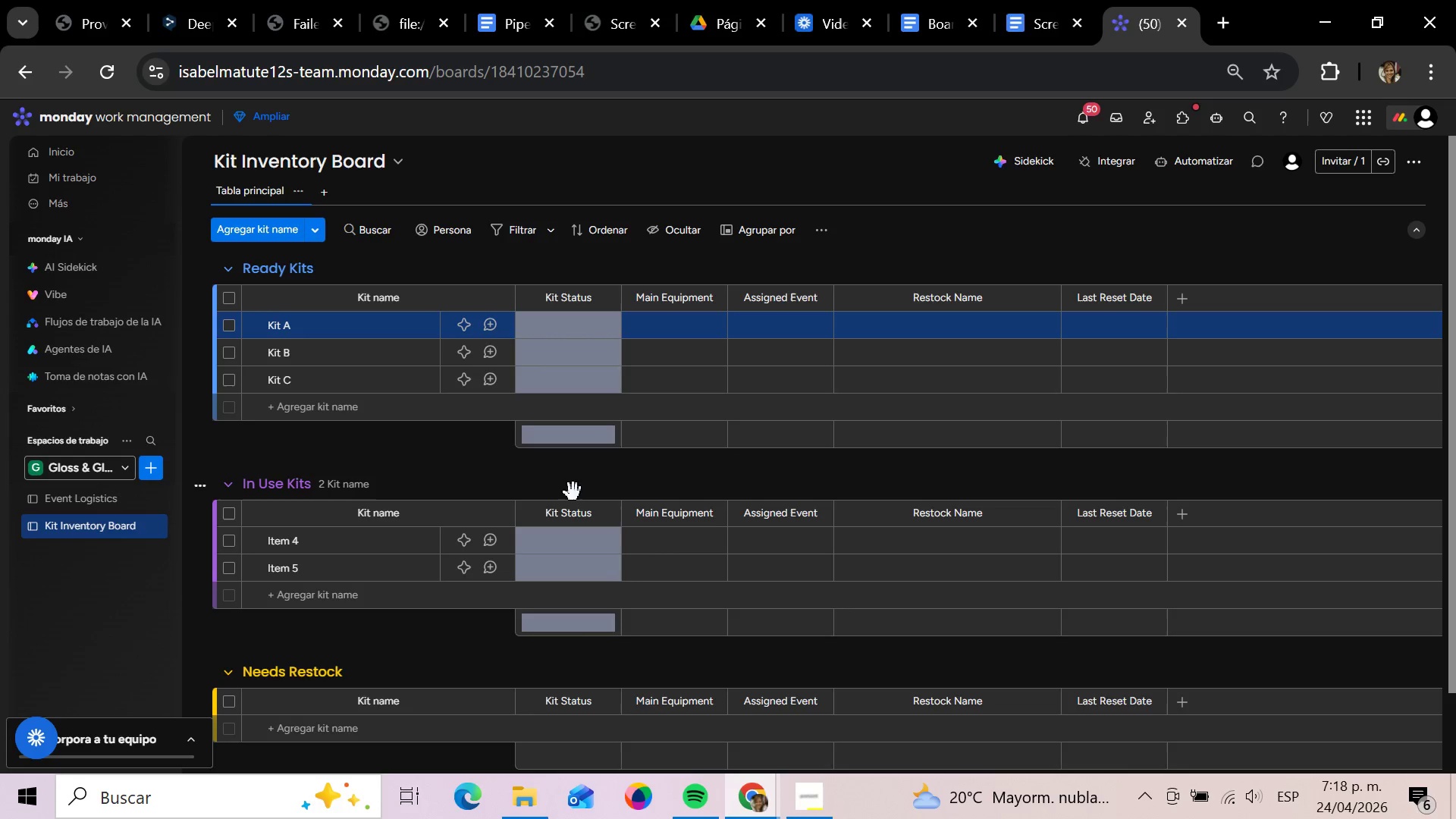 
left_click([573, 492])
 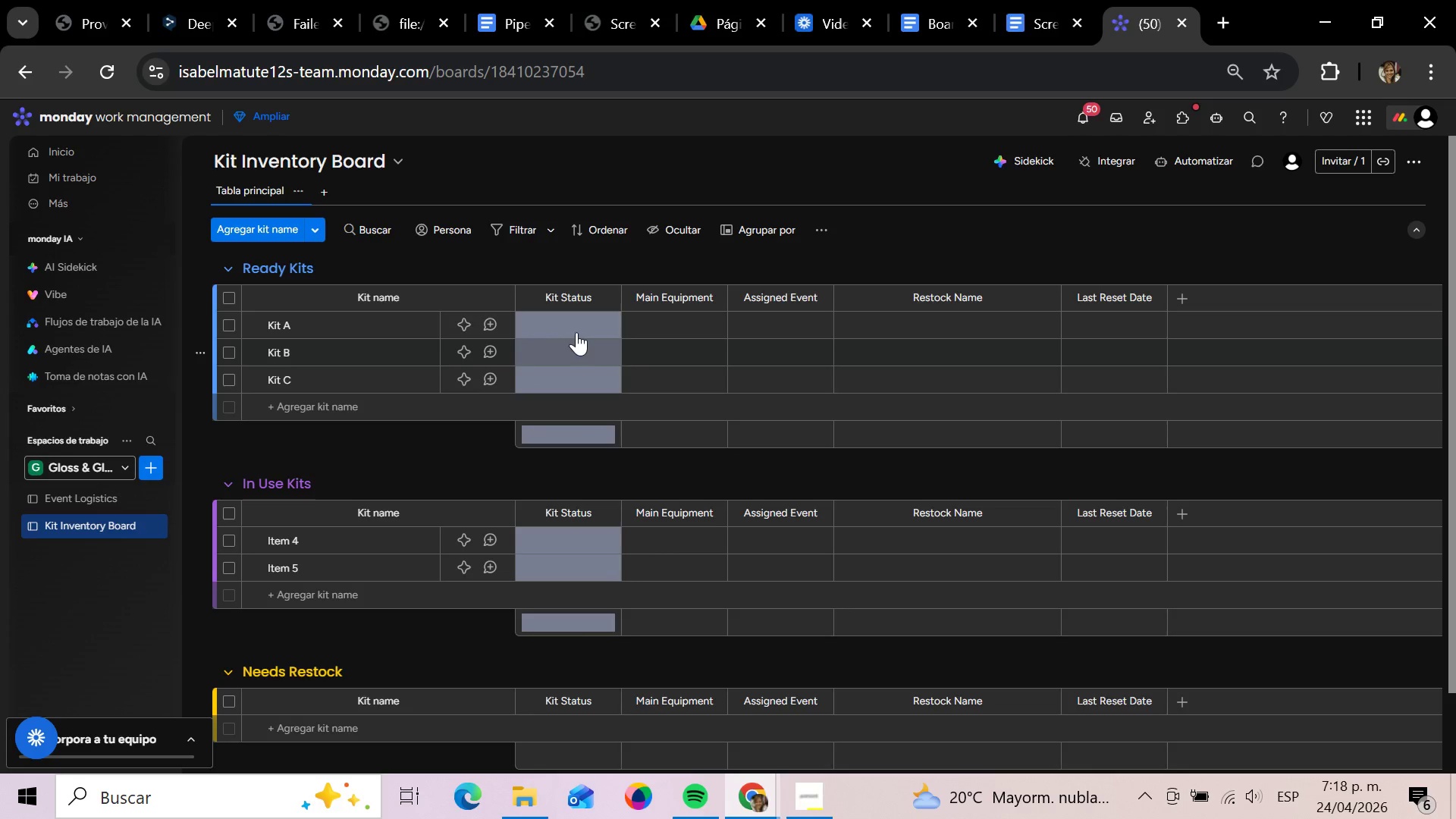 
left_click([576, 326])
 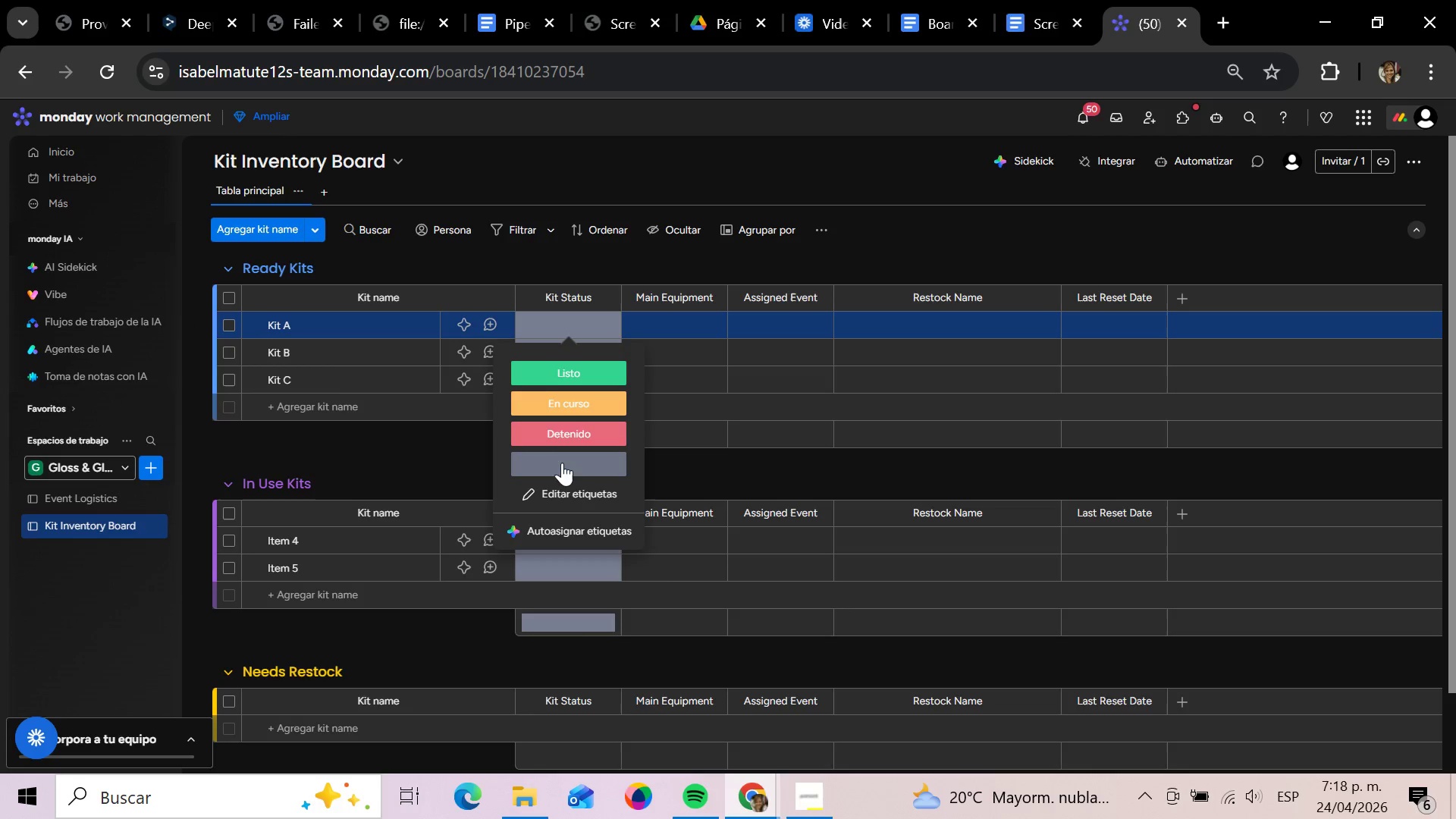 
left_click([558, 499])
 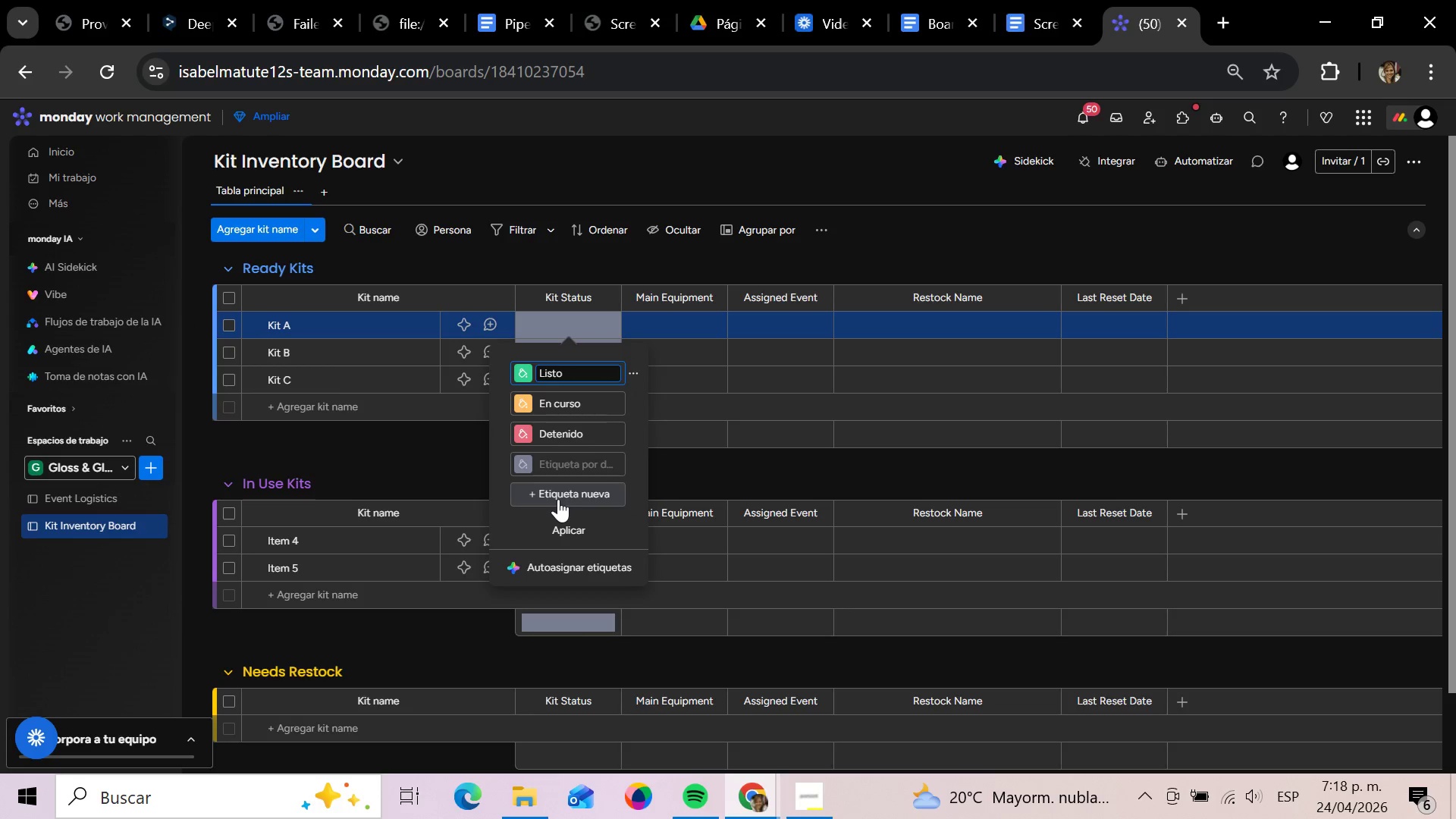 
key(Backspace)
key(Backspace)
key(Backspace)
key(Backspace)
key(Backspace)
type(Availabe)
key(Backspace)
type(e)
 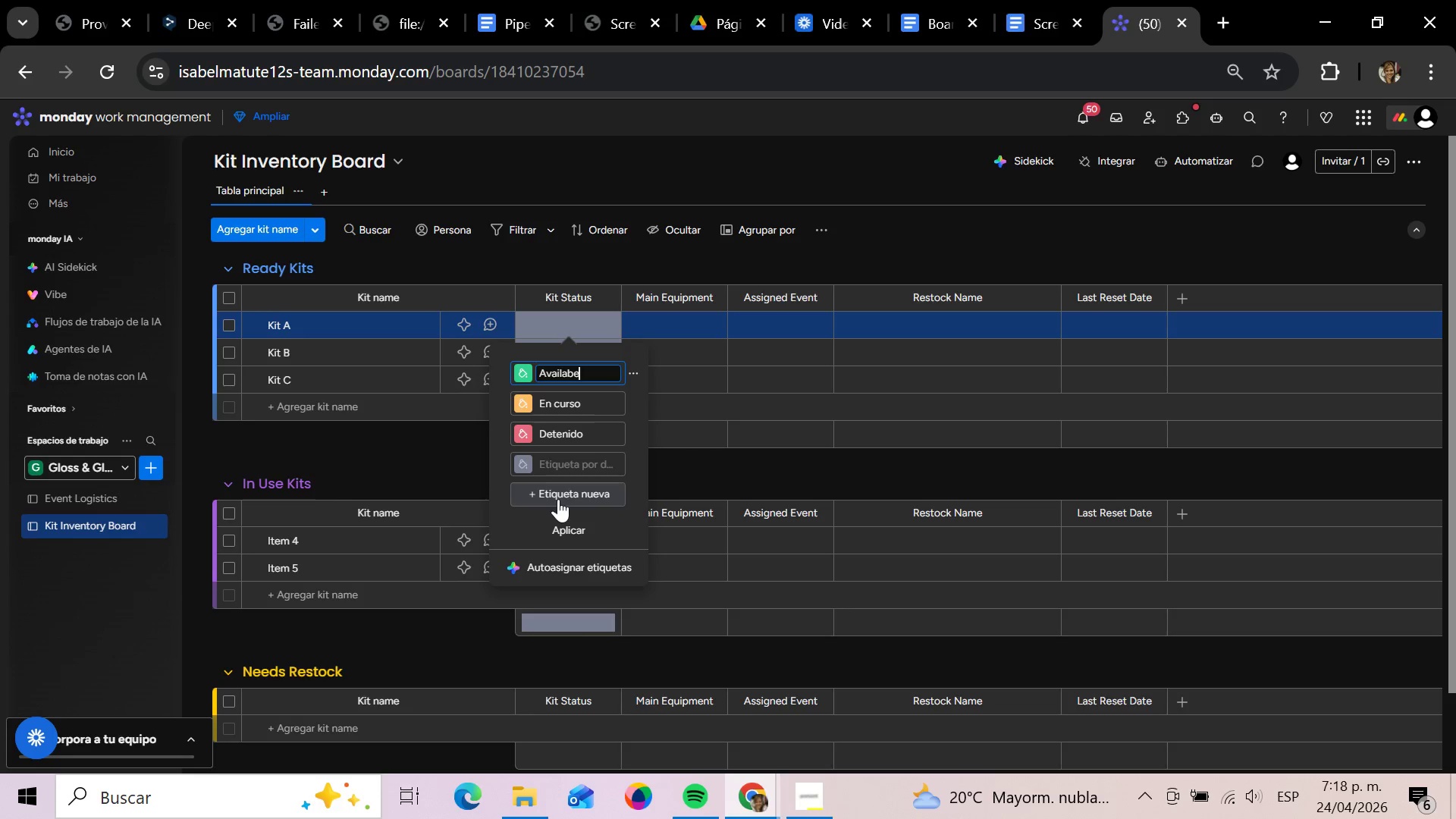 
key(Enter)
 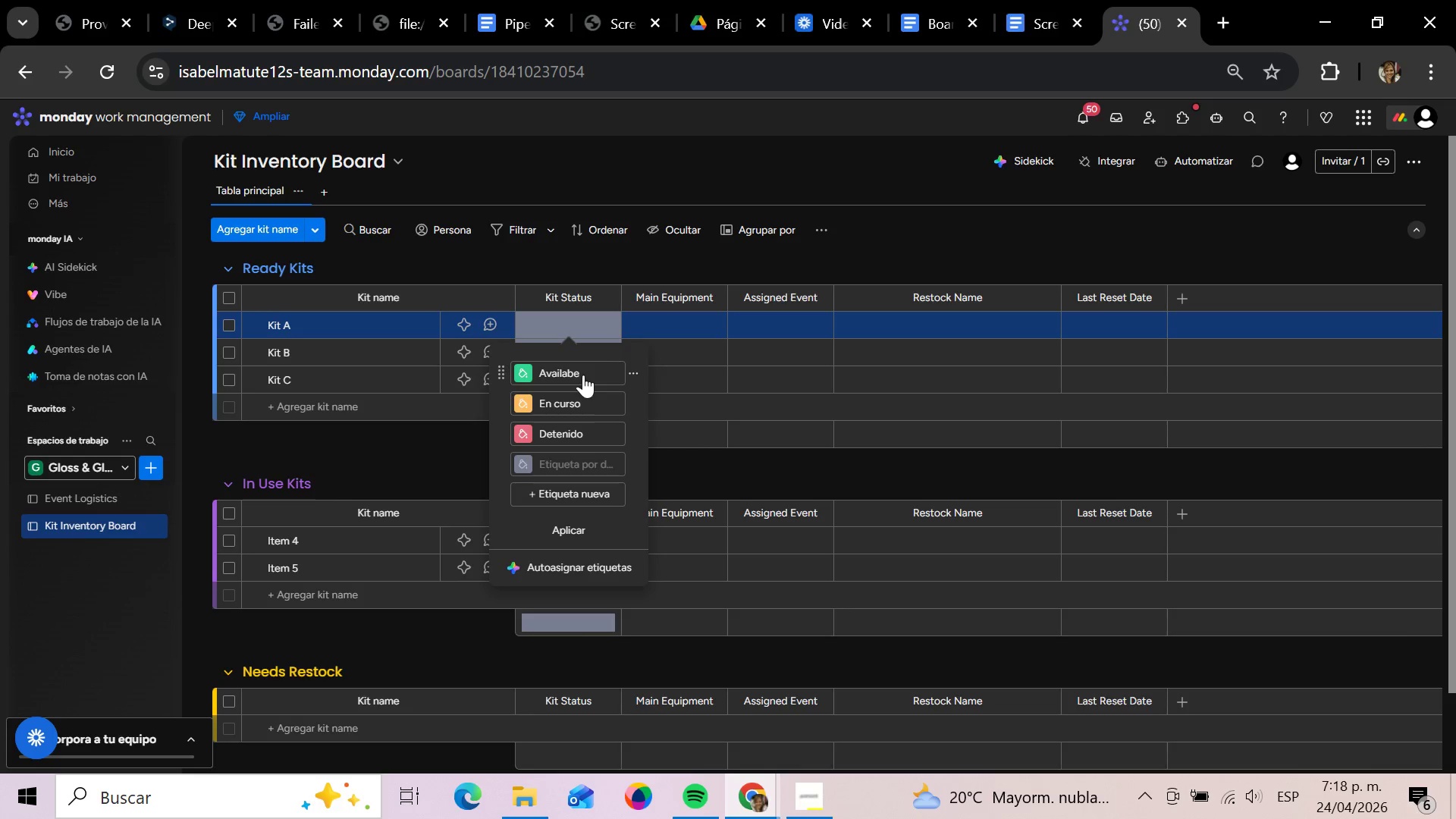 
left_click([575, 369])
 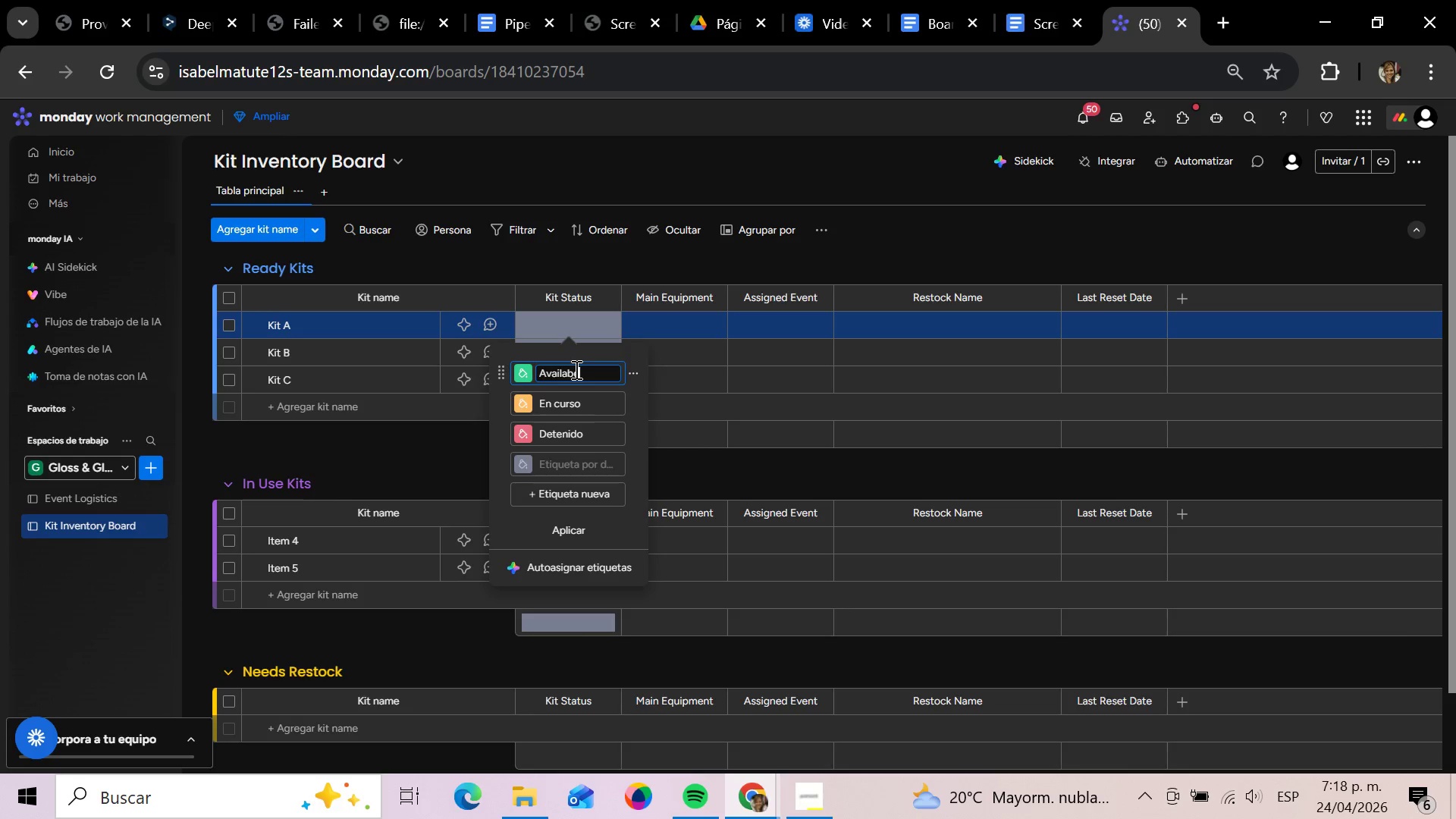 
key(Backspace)
type(lw)
 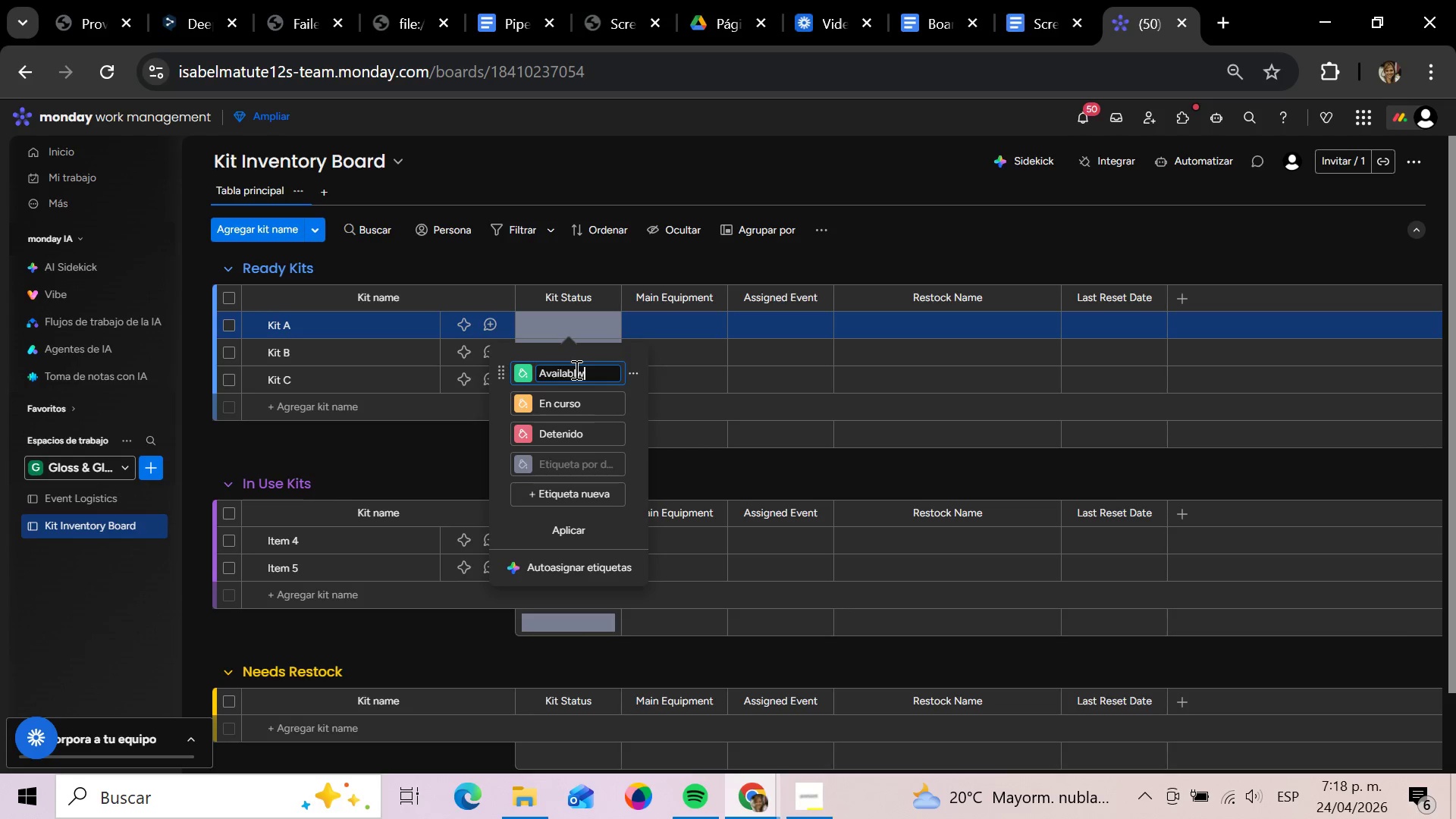 
key(Enter)
 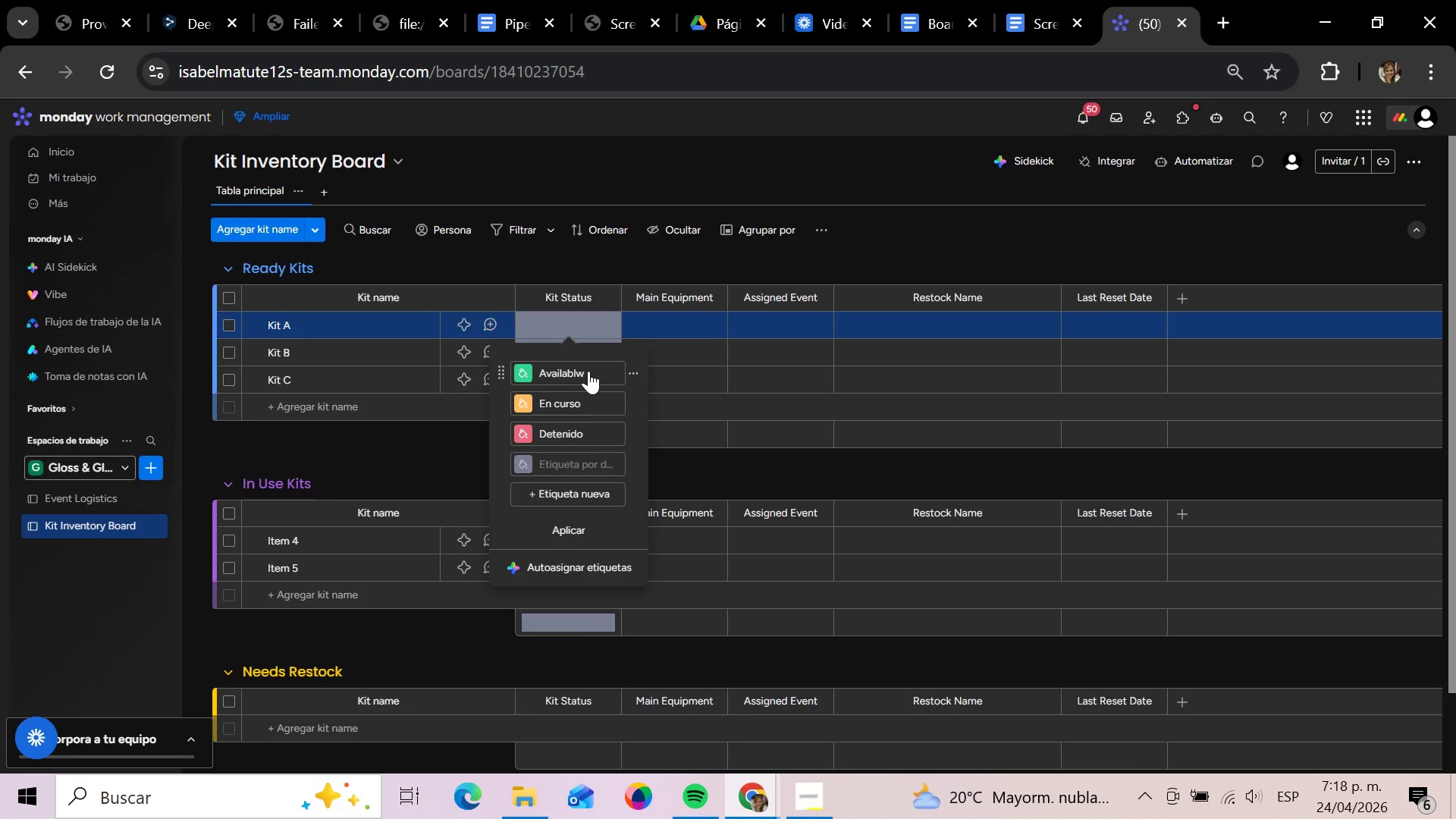 
left_click([587, 370])
 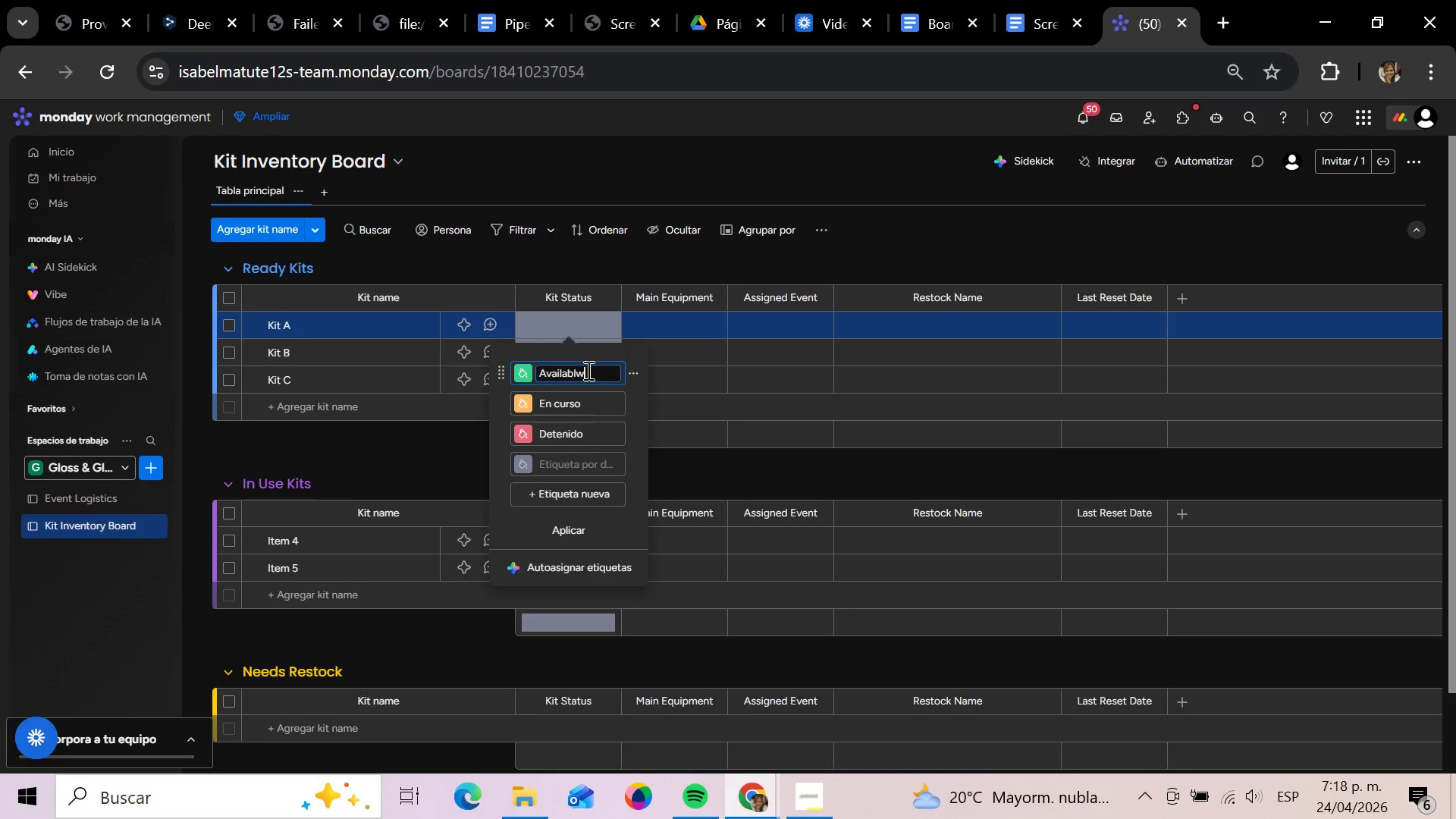 
key(Backspace)
 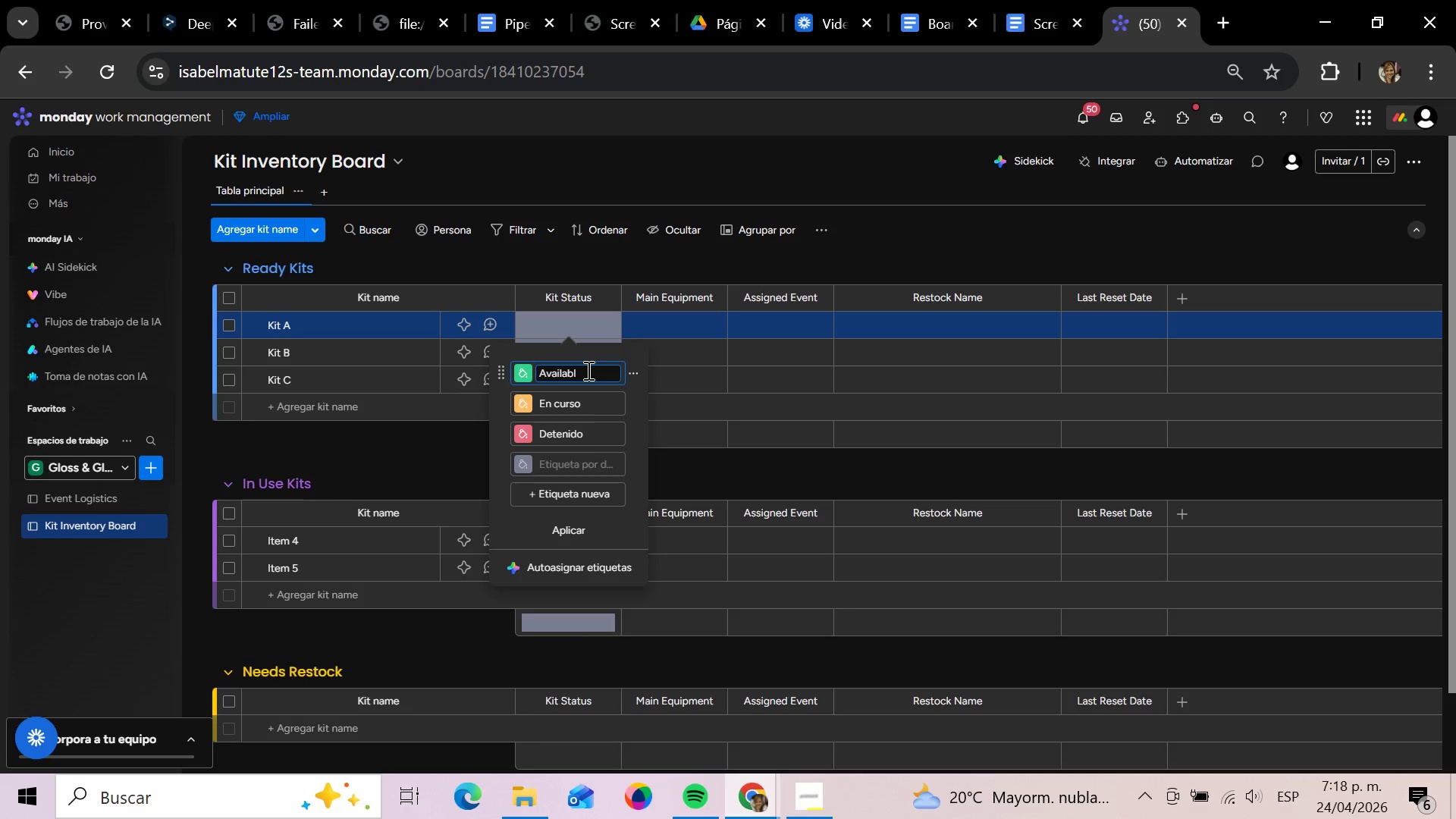 
key(E)
 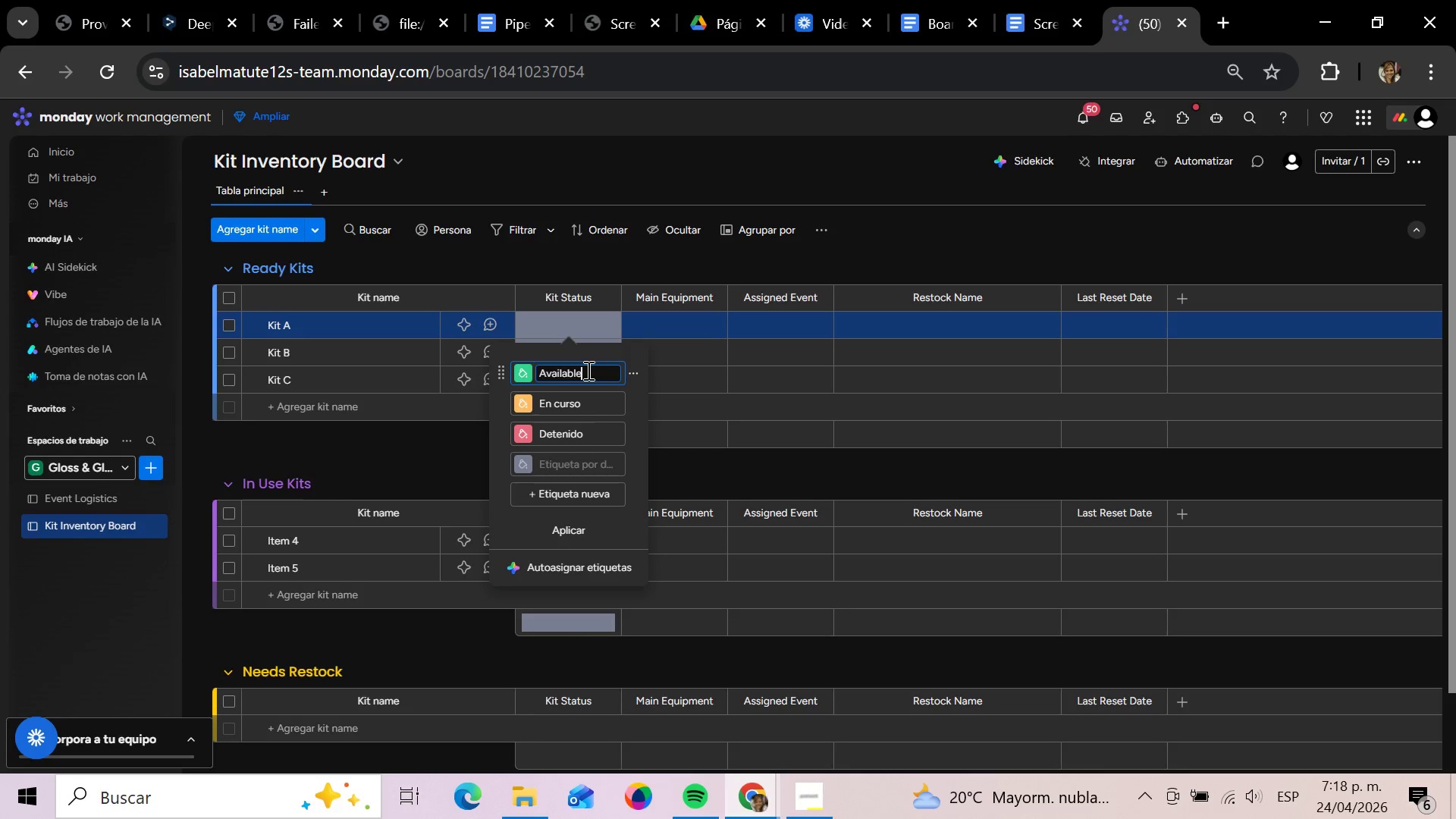 
key(Enter)
 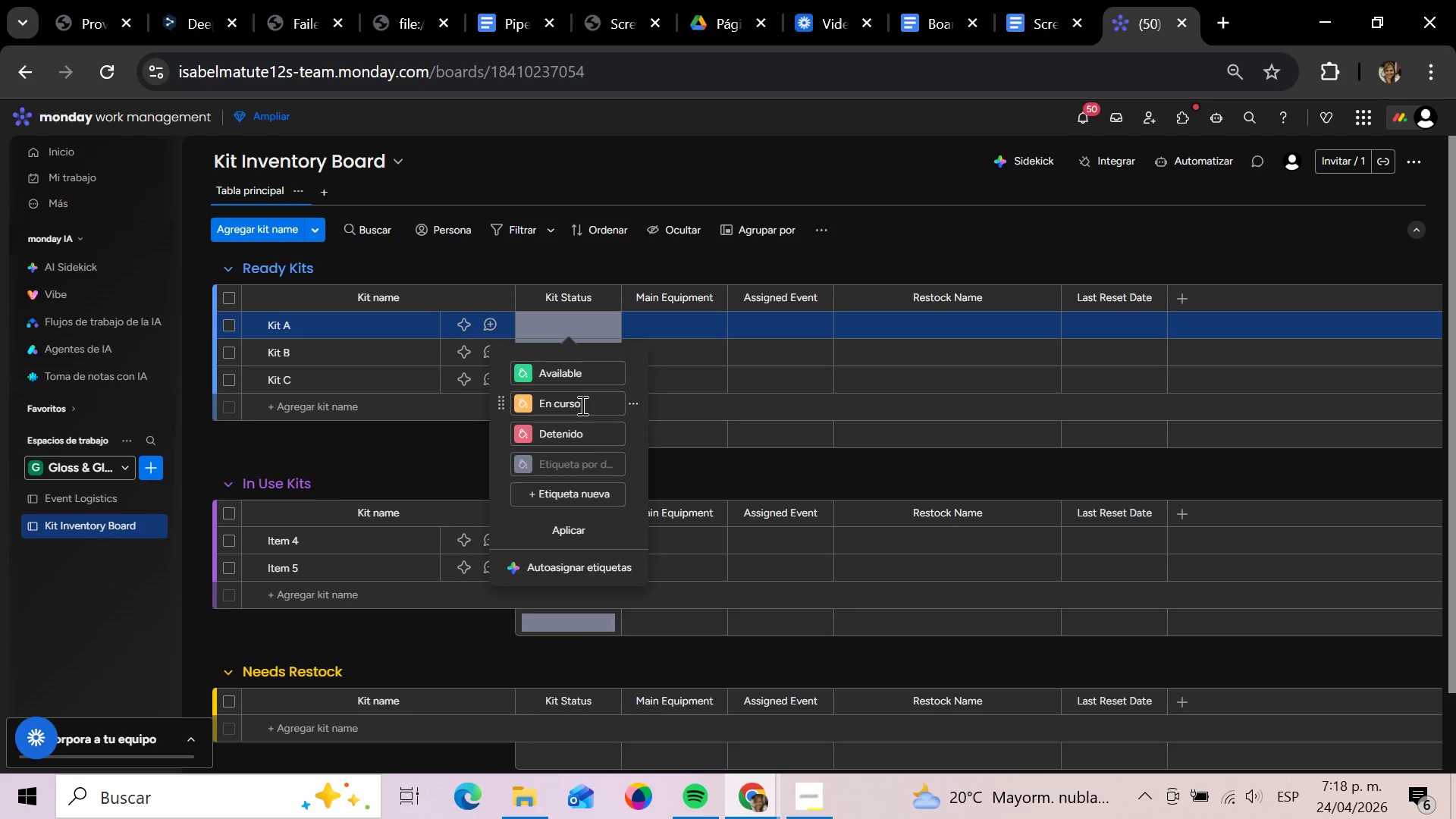 
left_click([582, 413])
 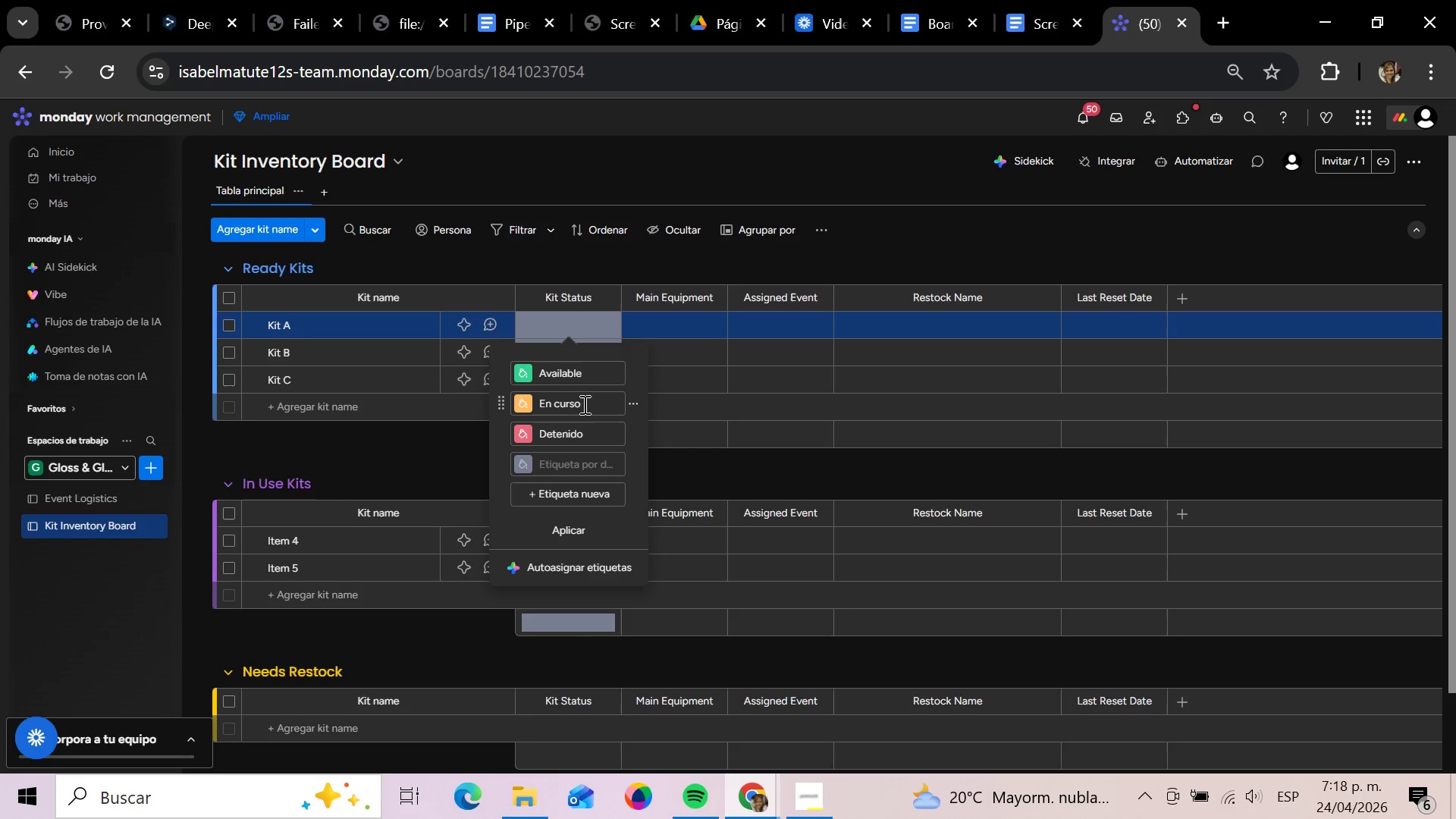 
left_click([584, 397])
 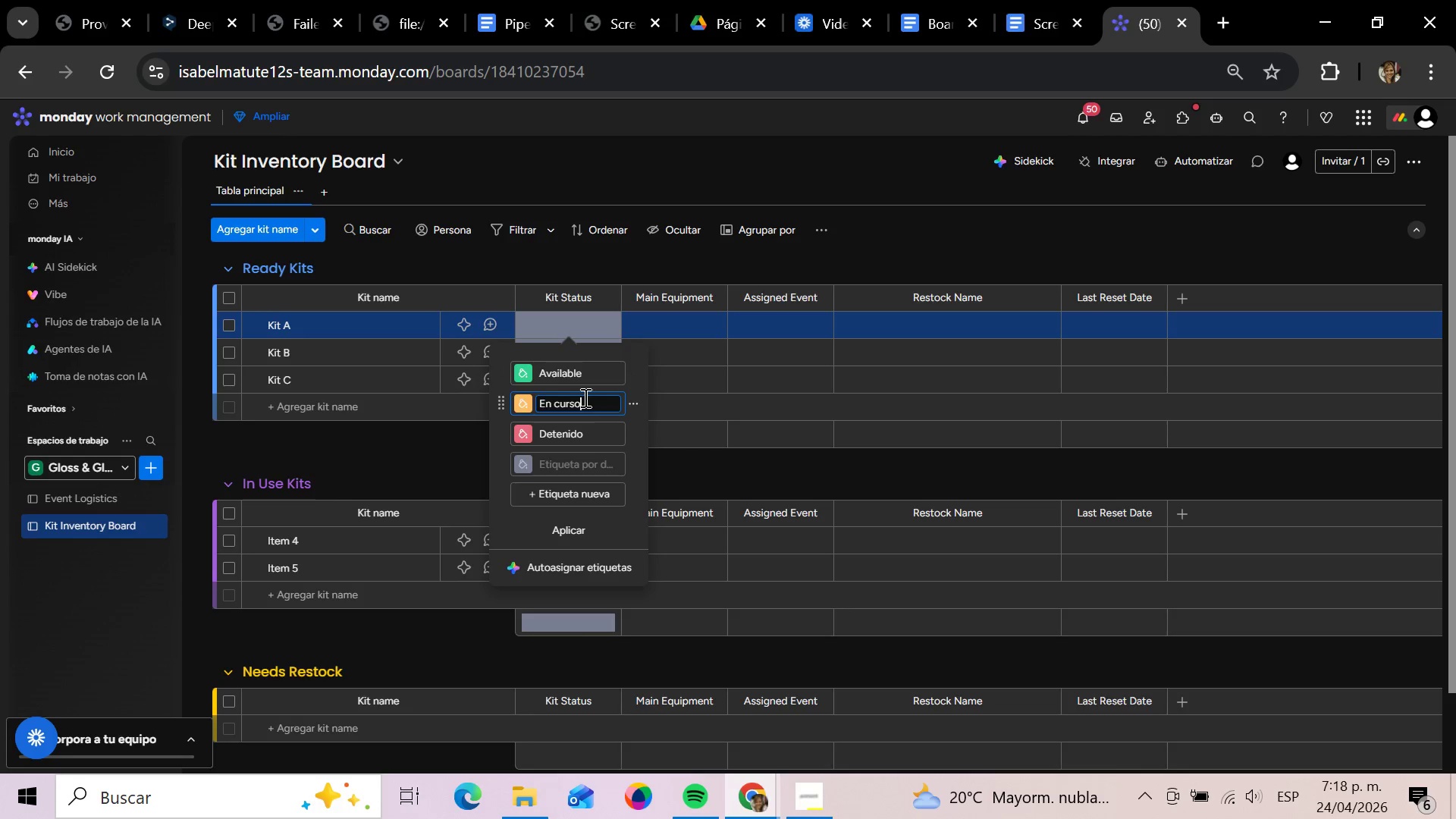 
hold_key(key=Backspace, duration=1.08)
 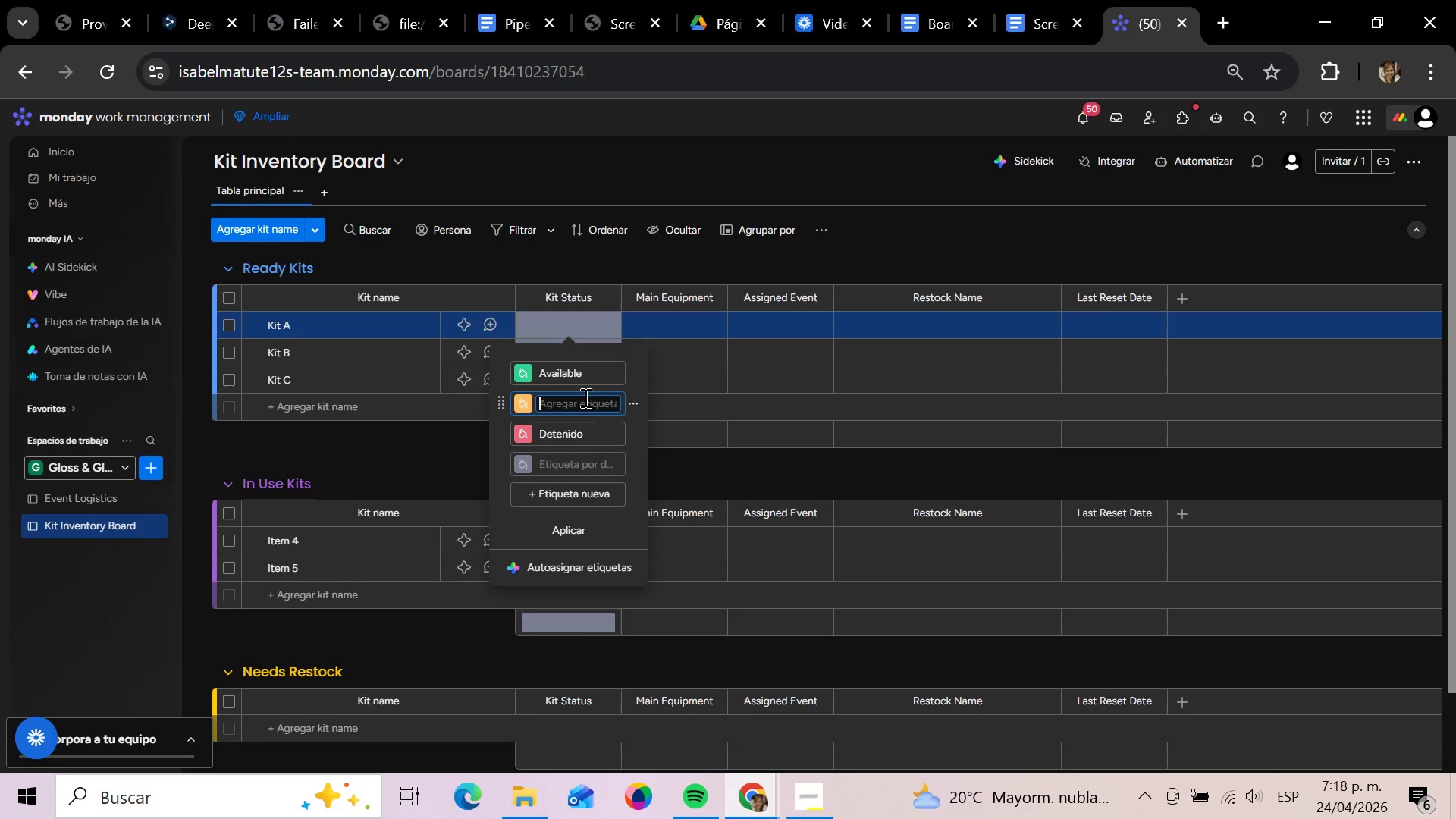 
type(Packed)
 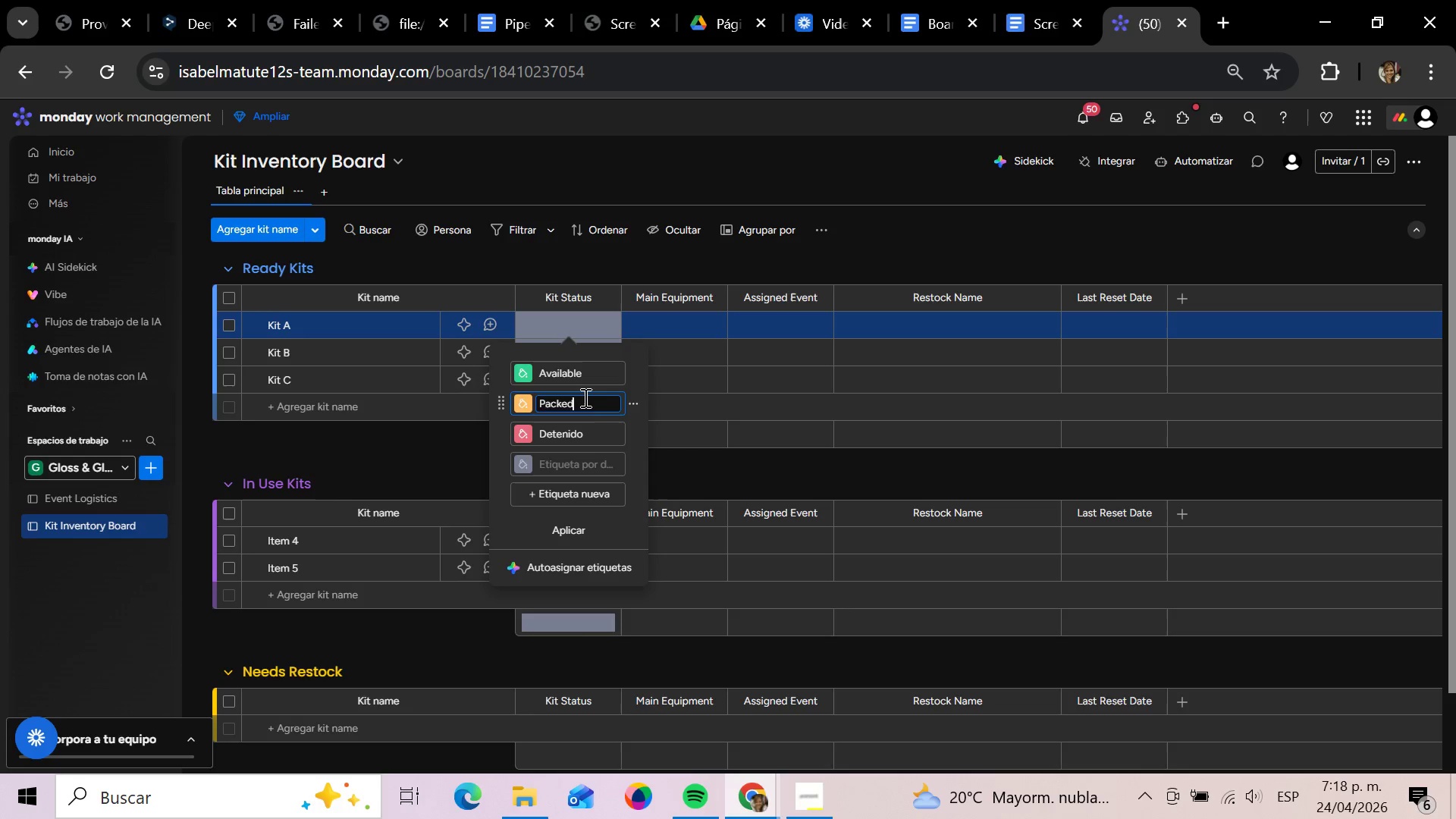 
key(Enter)
 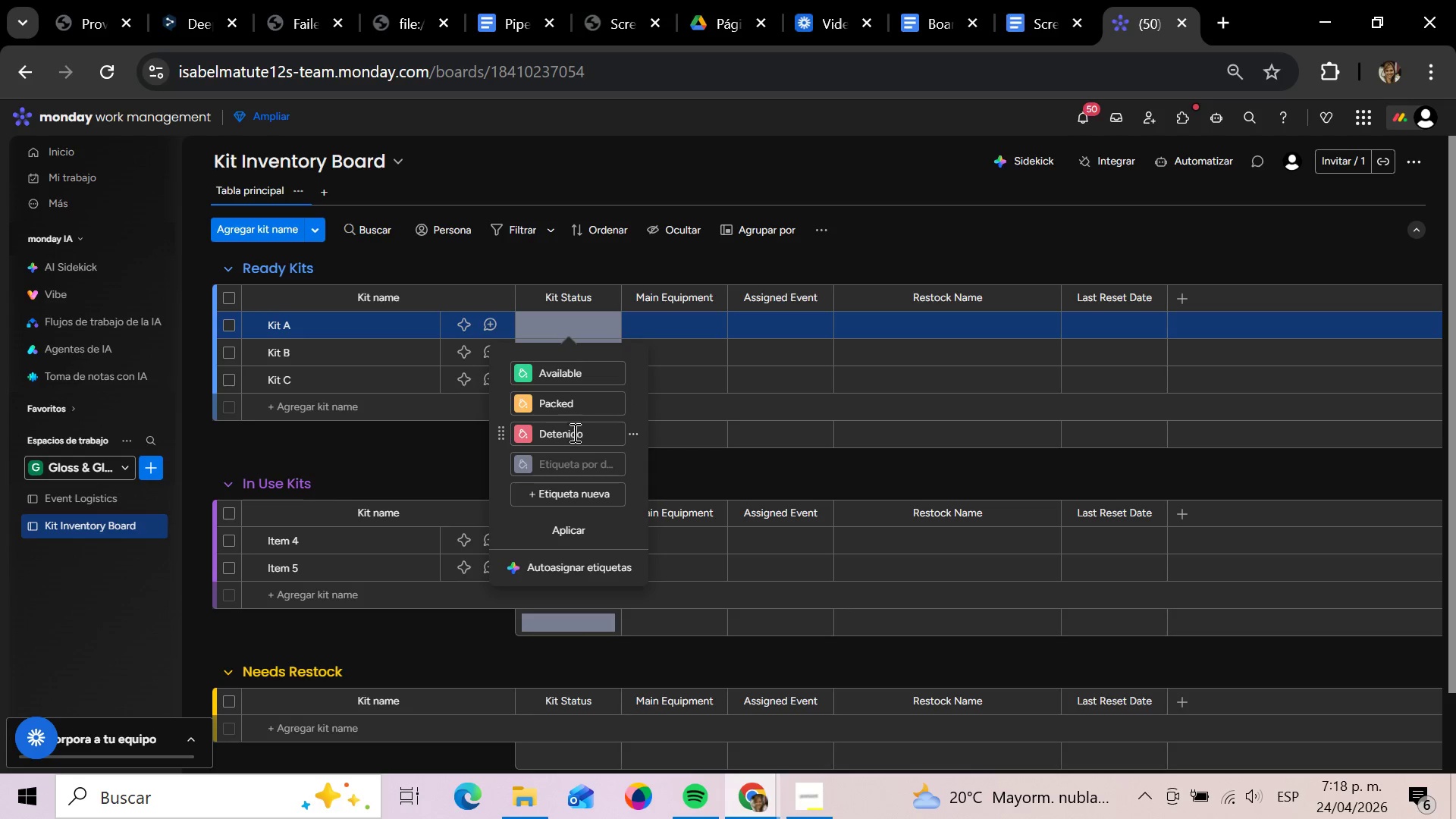 
left_click([576, 436])
 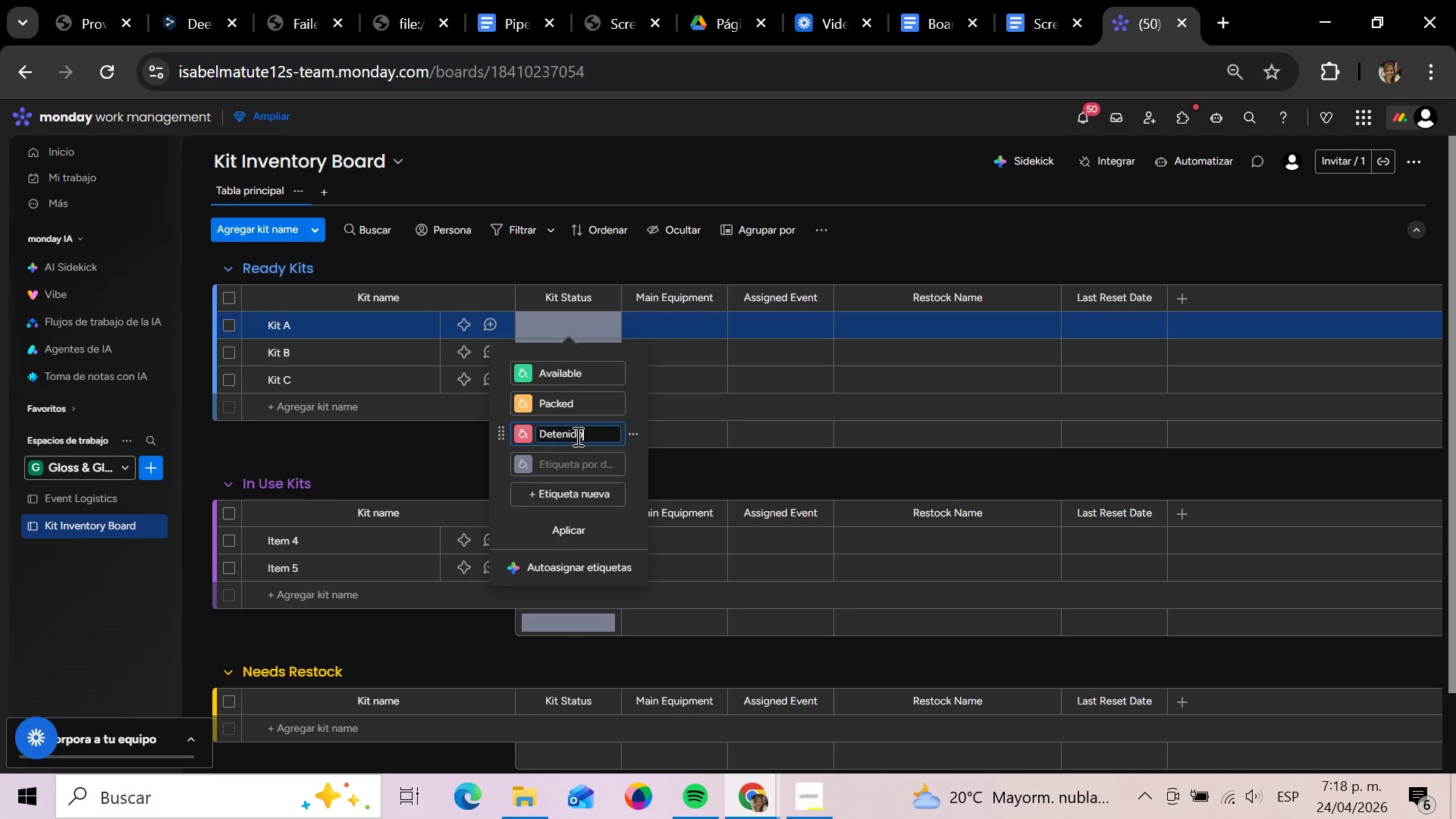 
hold_key(key=Backspace, duration=0.98)
 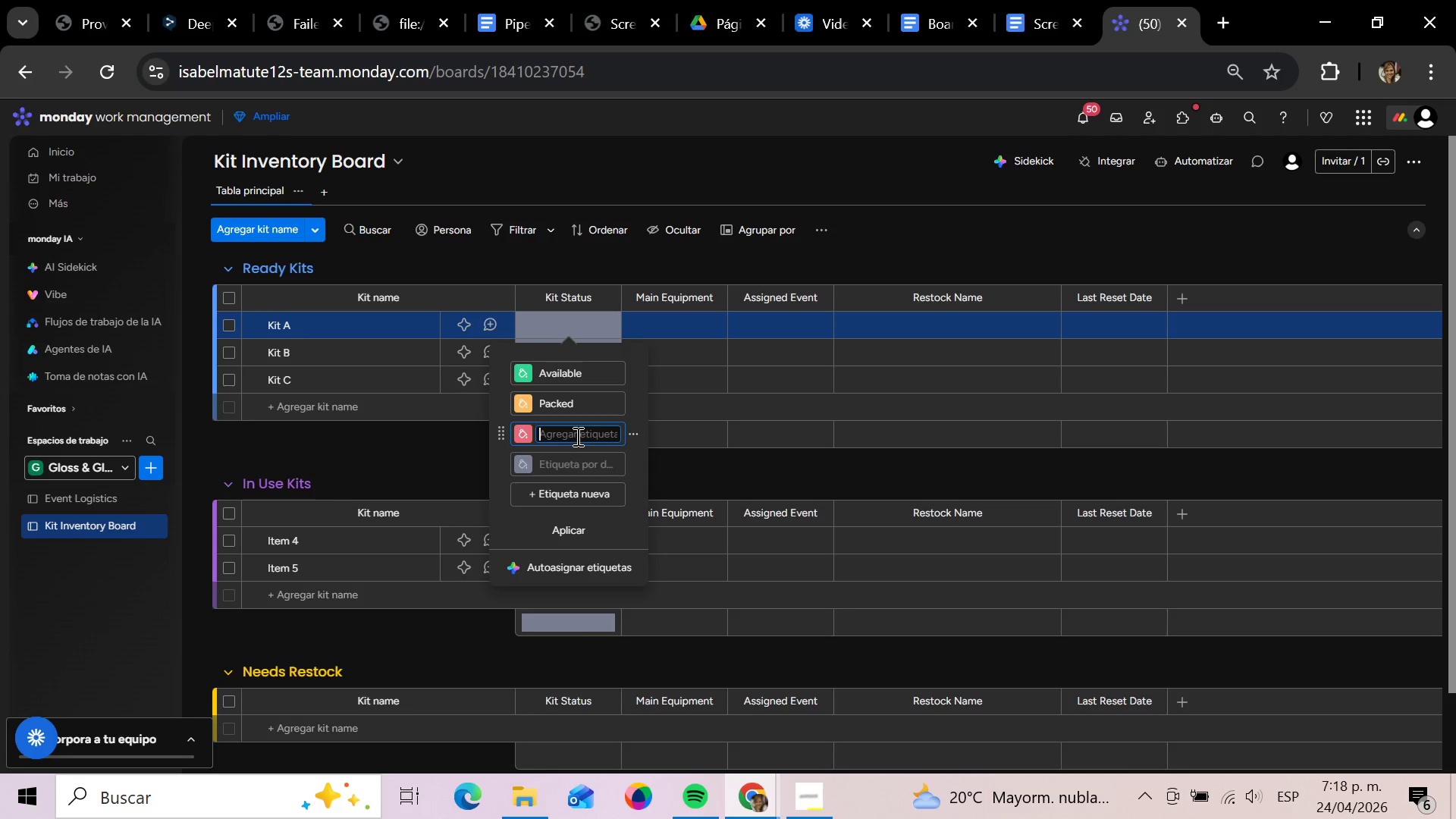 
type(In use)
 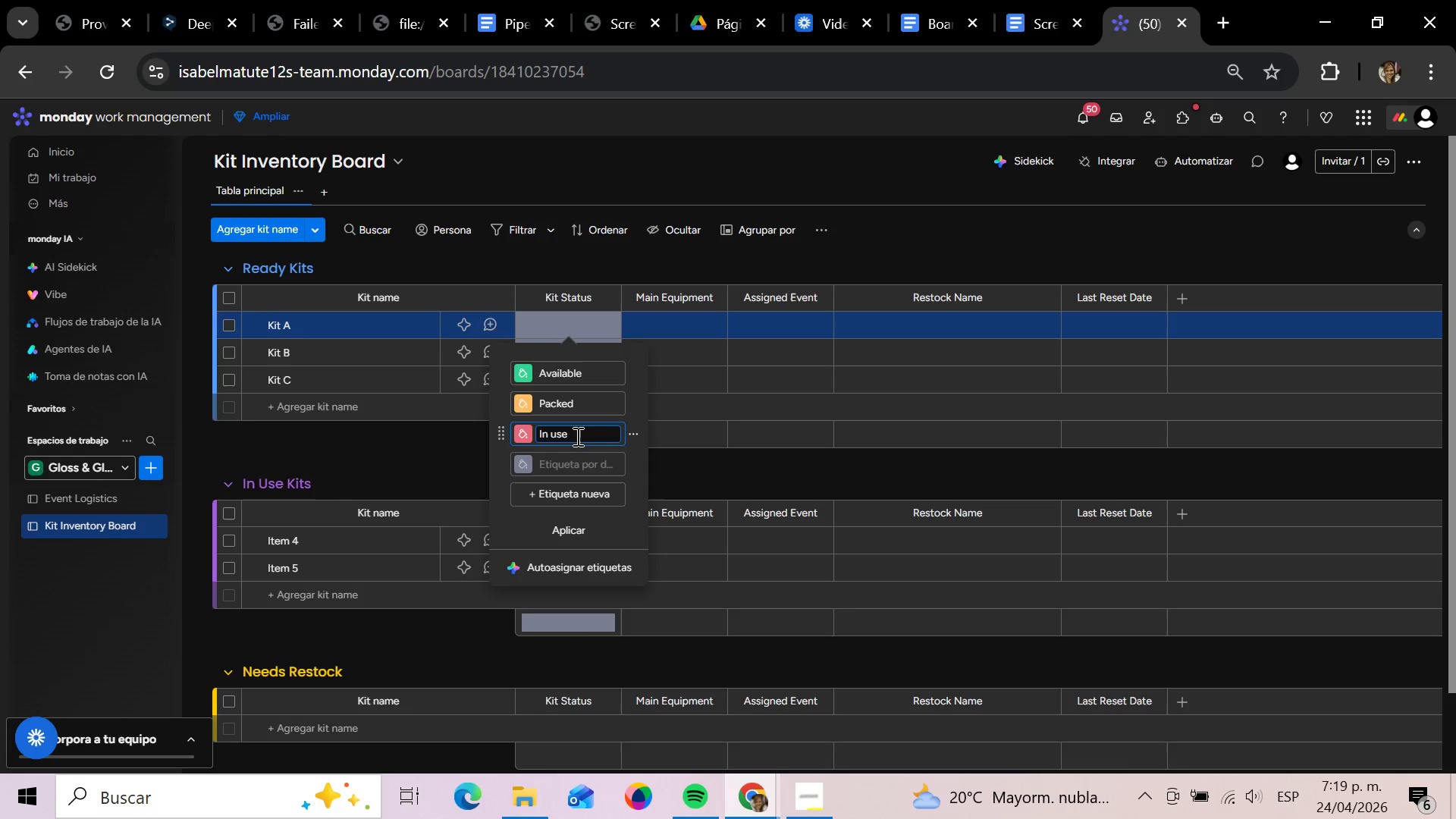 
key(Enter)
 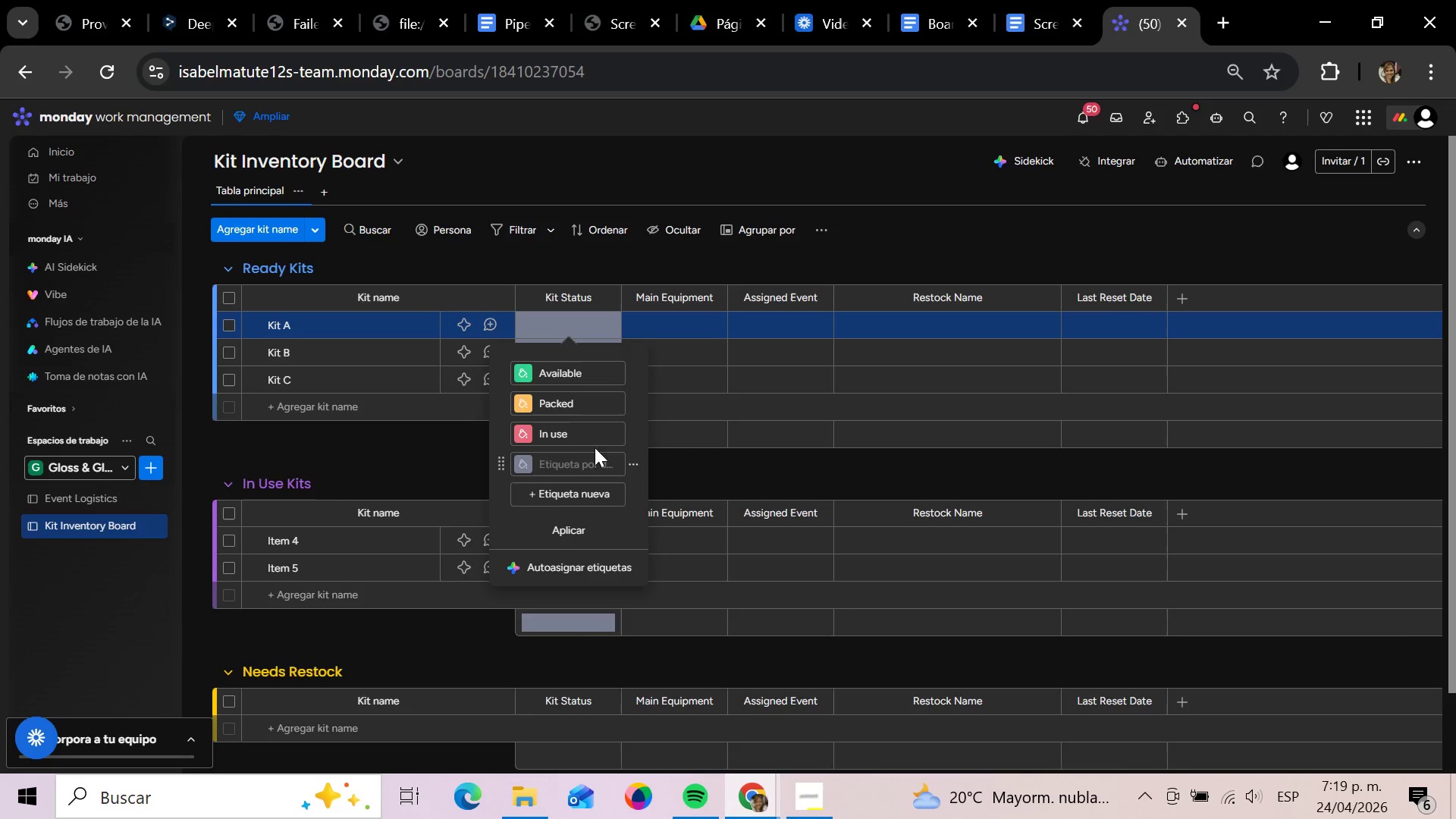 
left_click([577, 496])
 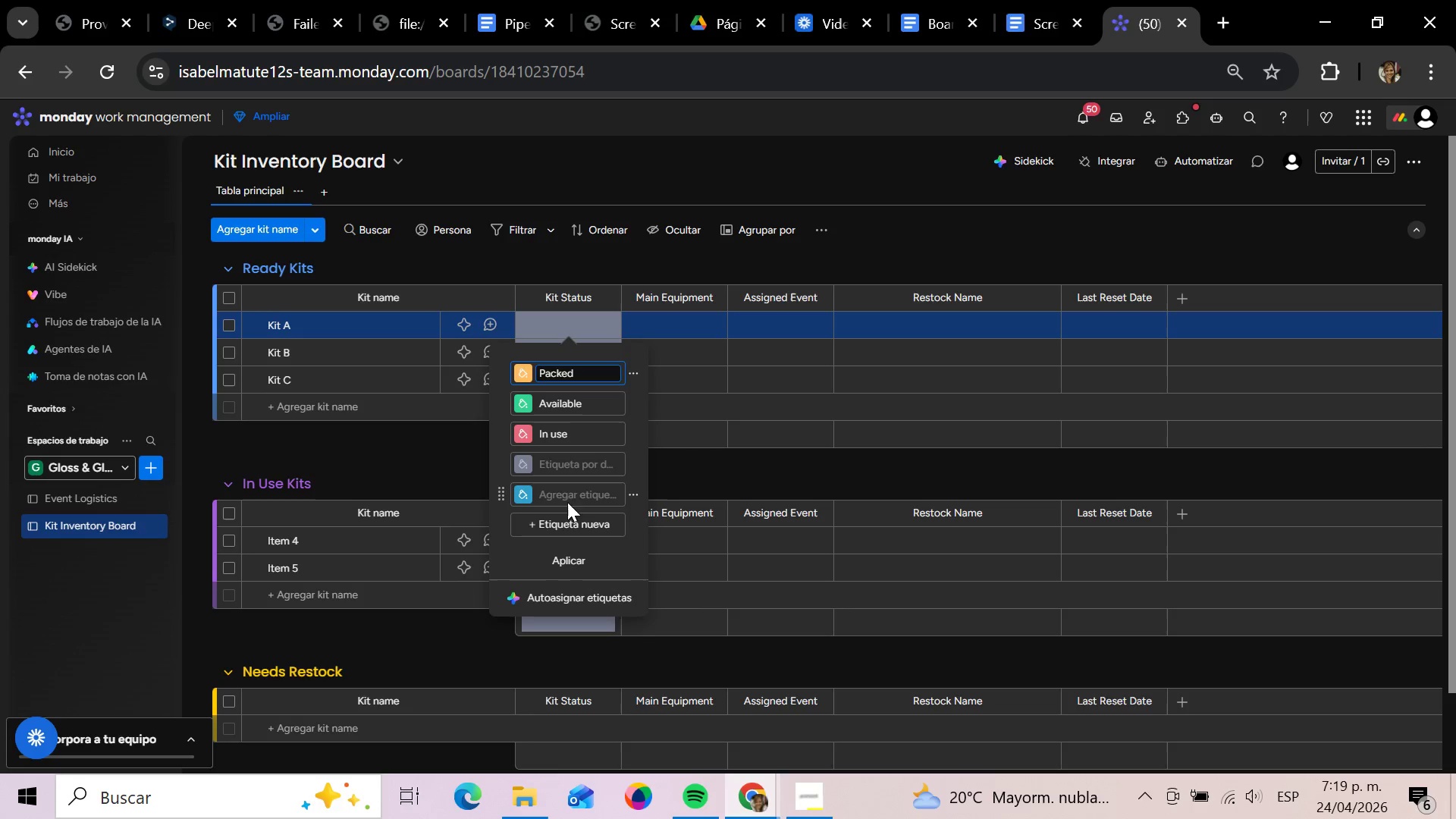 
left_click([565, 491])
 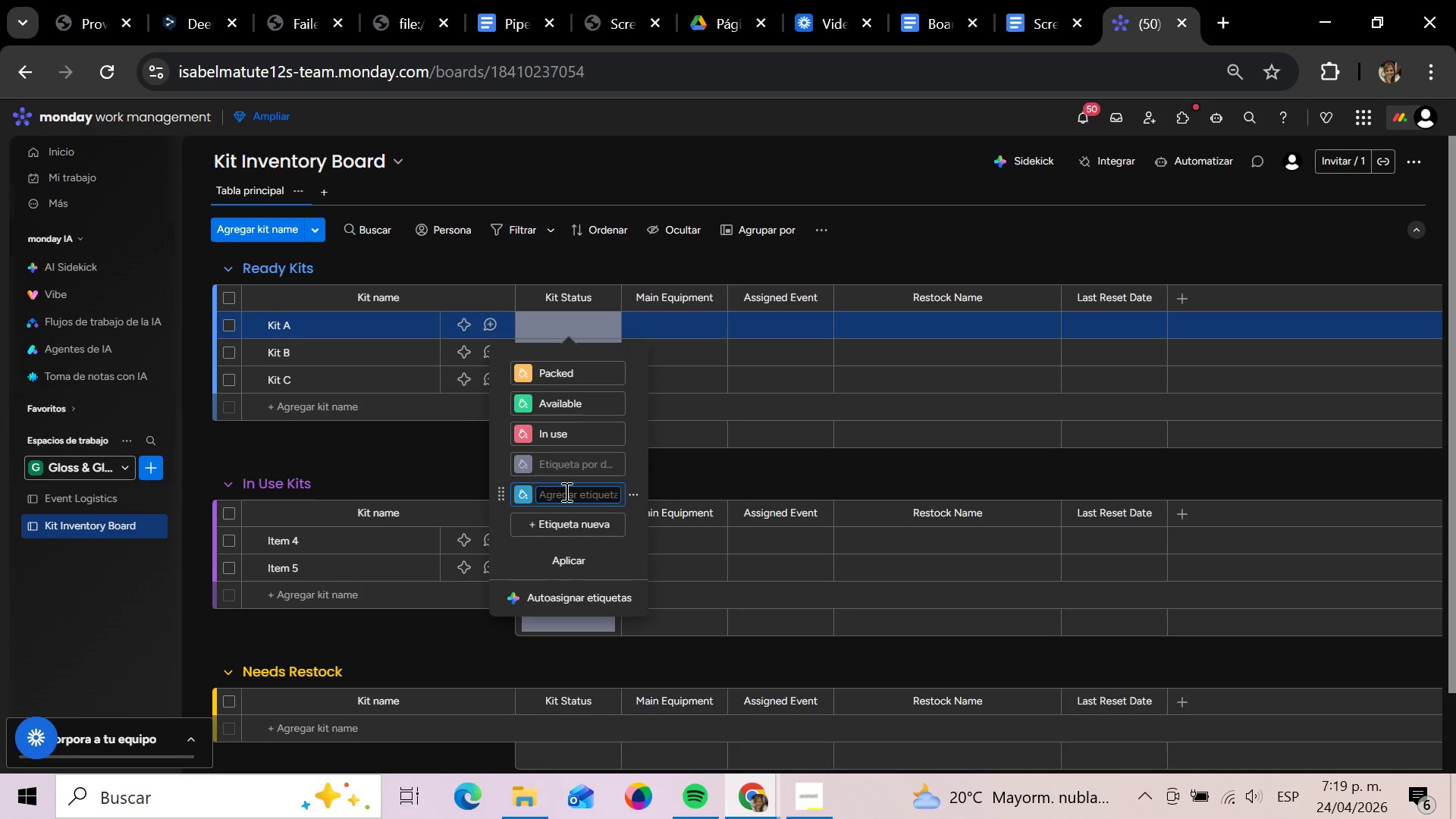 
type(Needs Restock)
 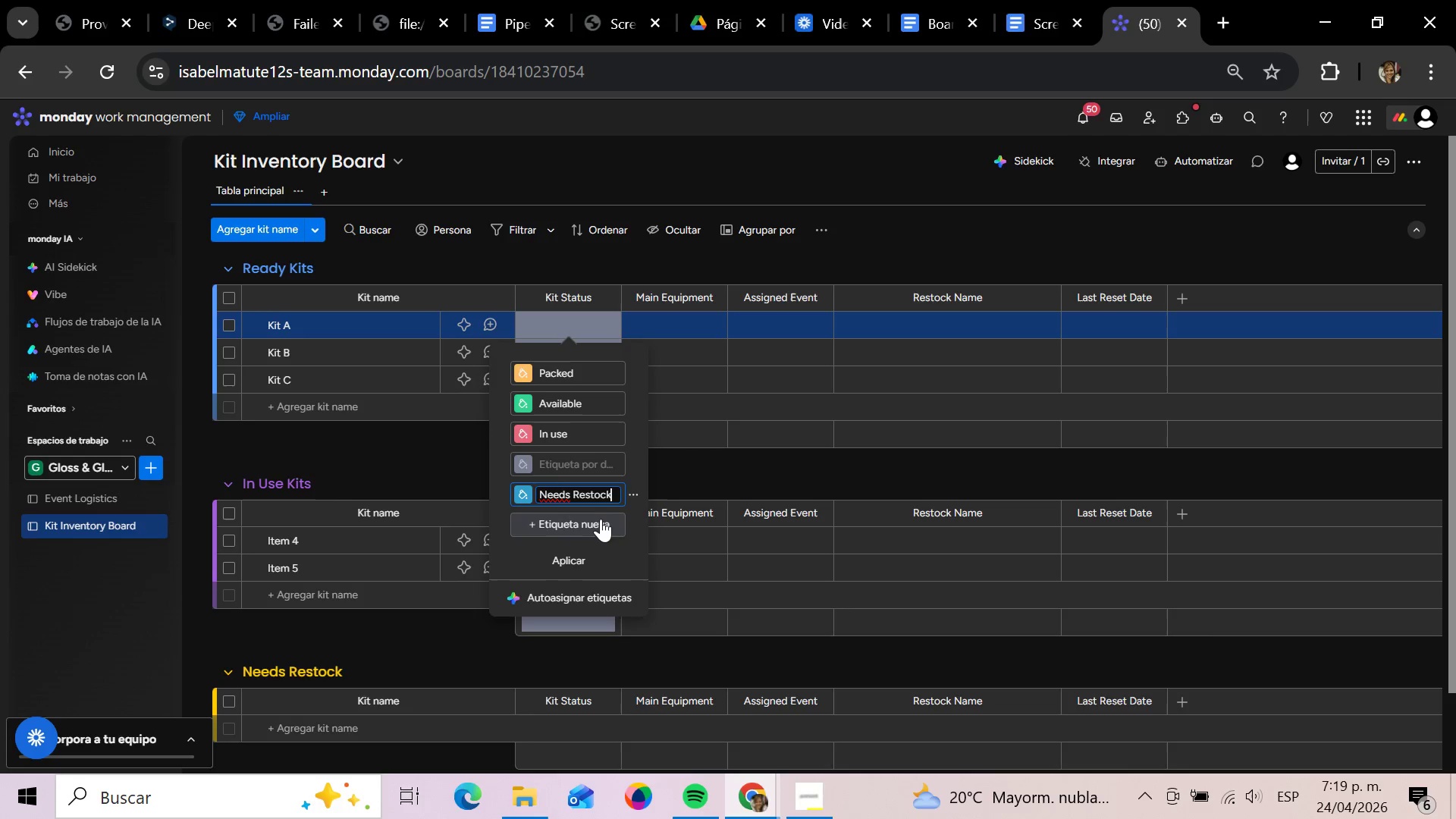 
left_click([588, 515])
 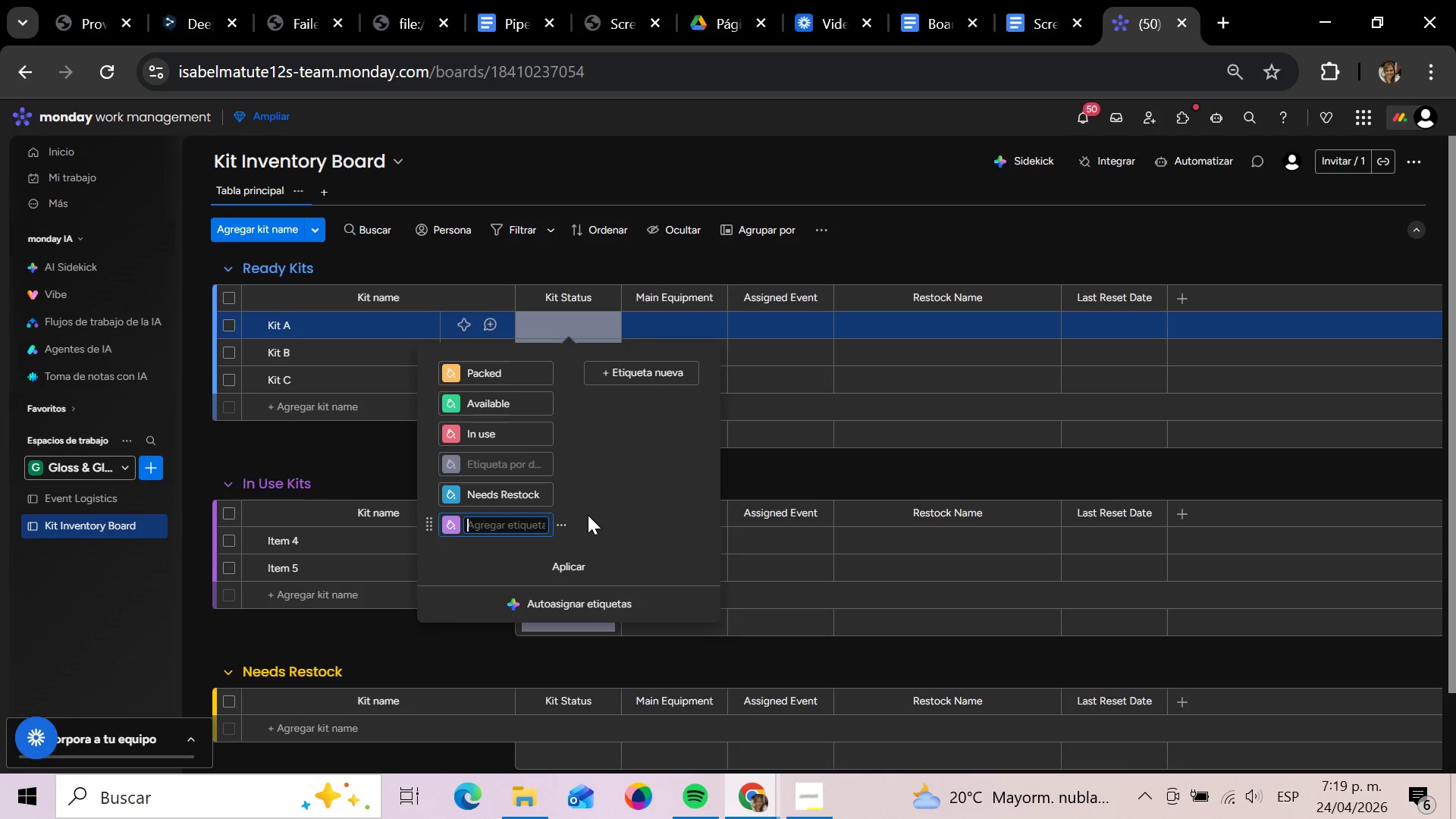 
type(Reset CO)
key(Backspace)
type(ompe)
key(Backspace)
type(lete)
 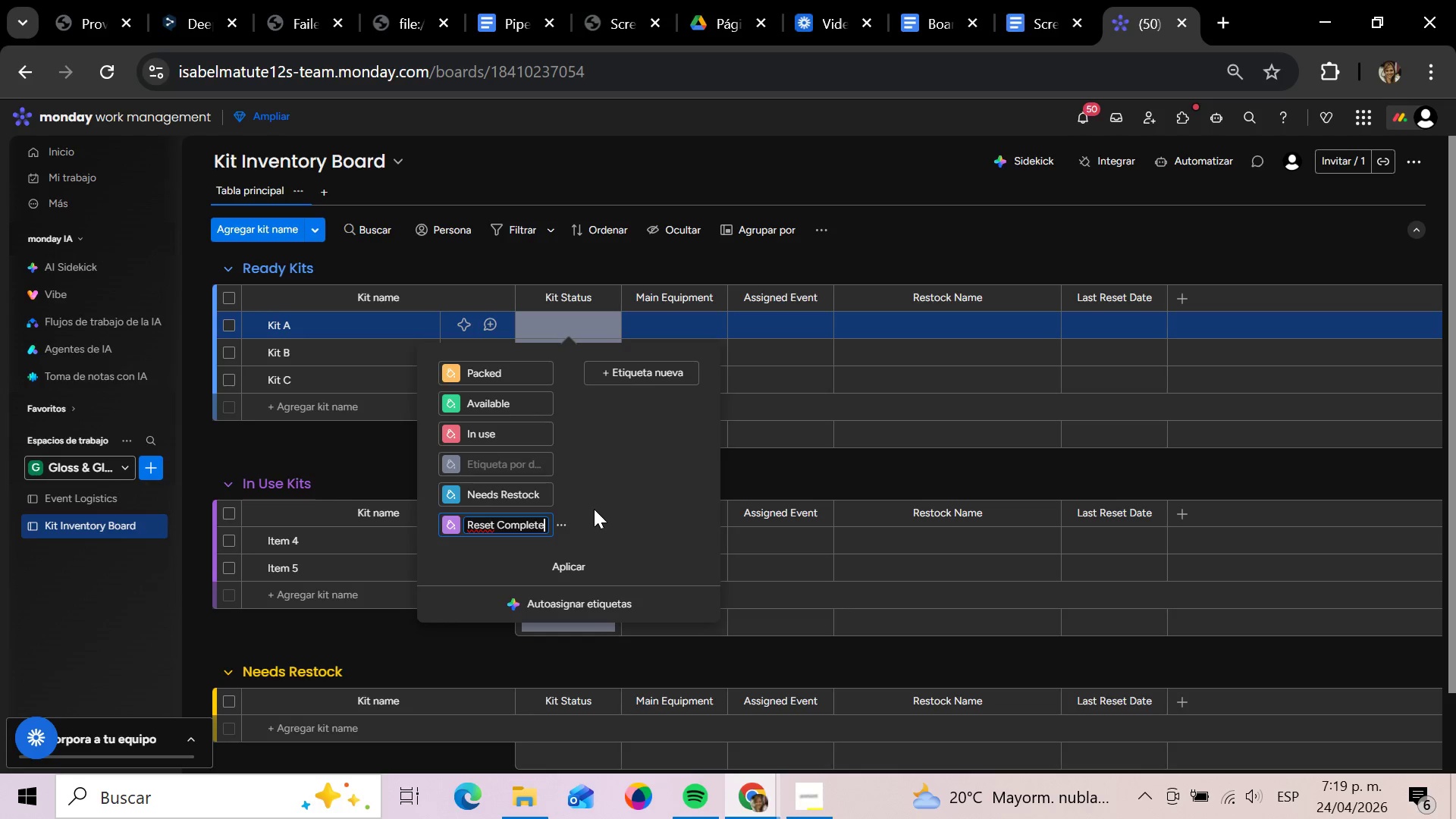 
key(Enter)
 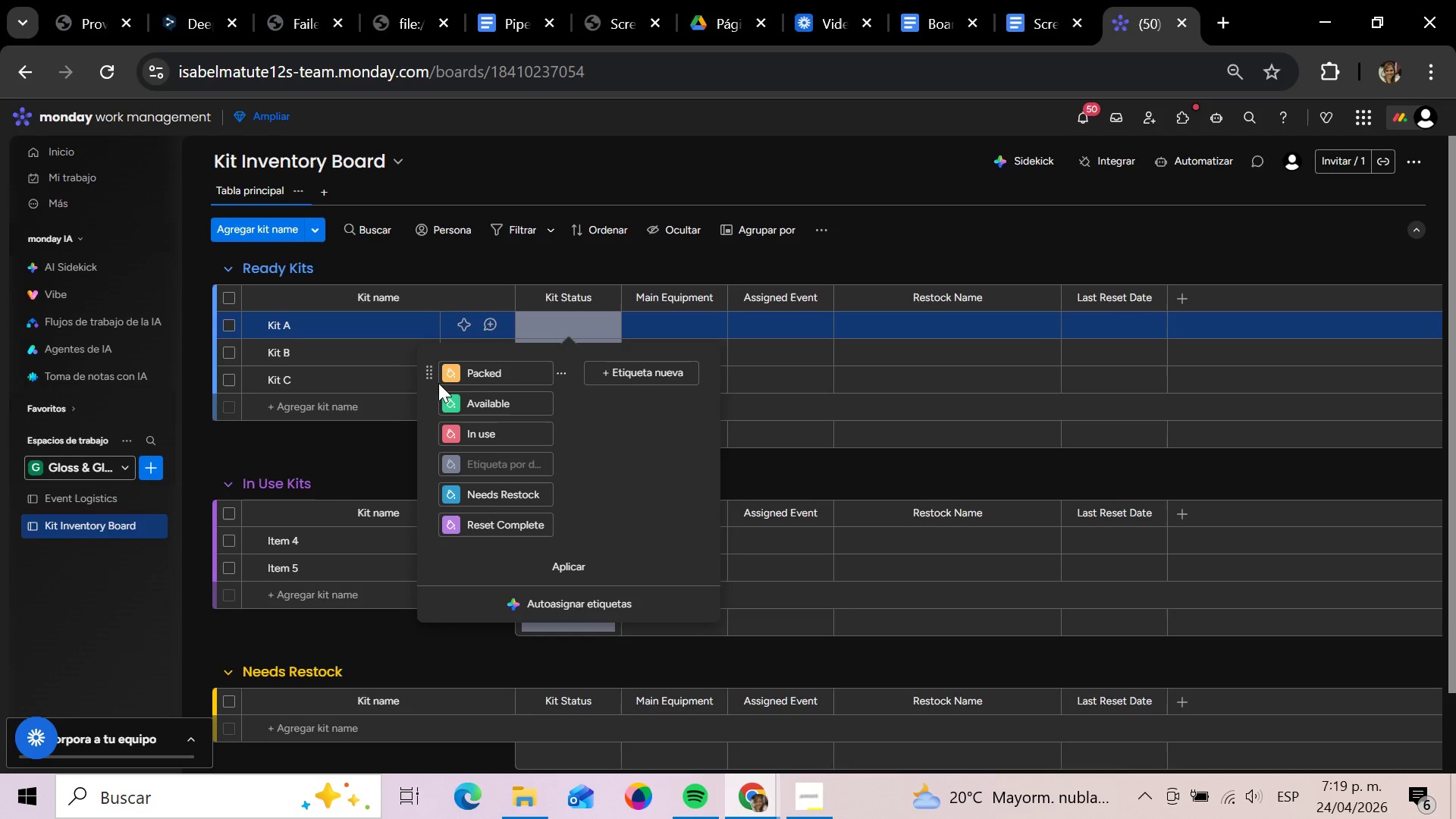 
wait(6.31)
 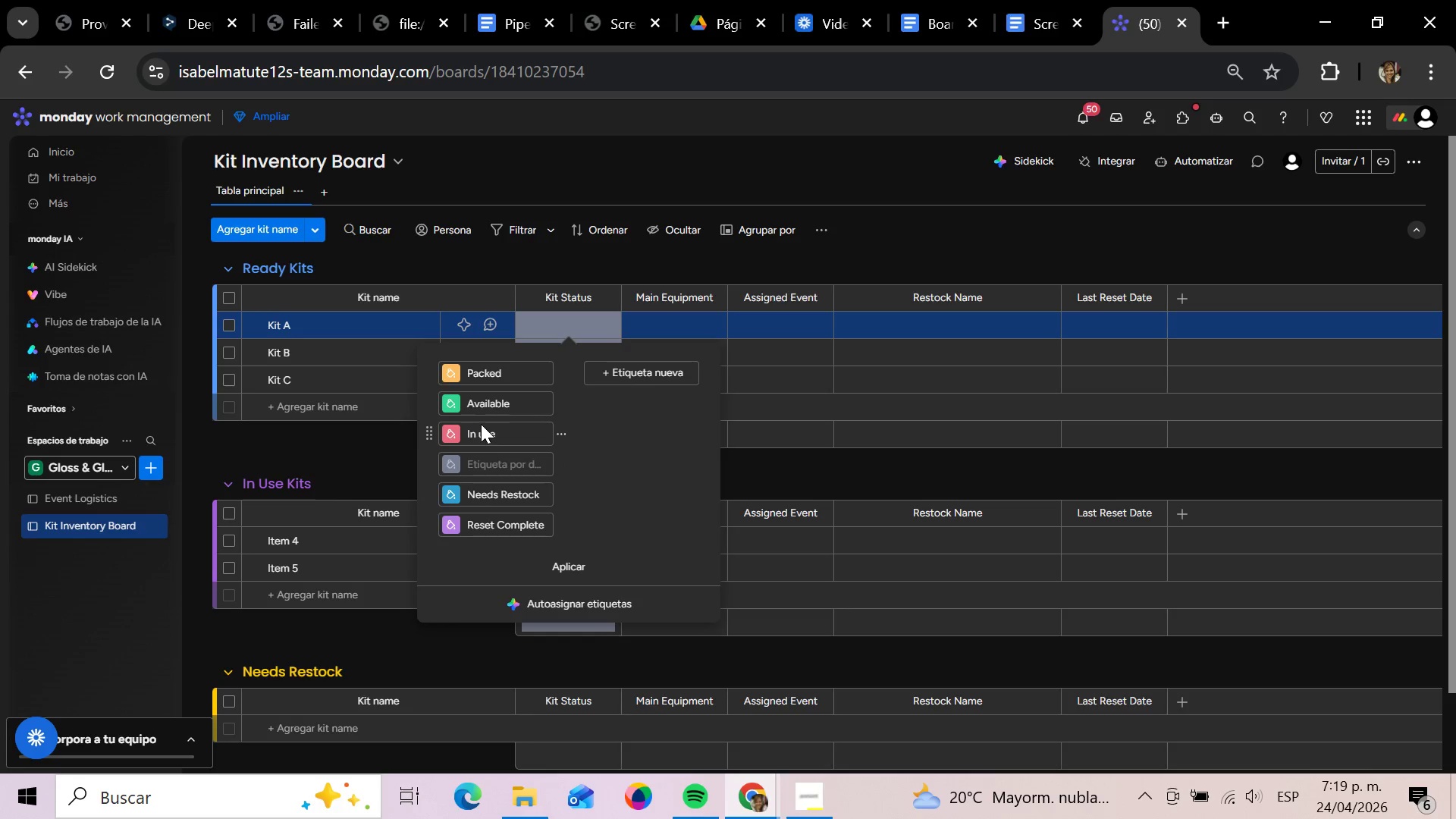 
left_click([456, 375])
 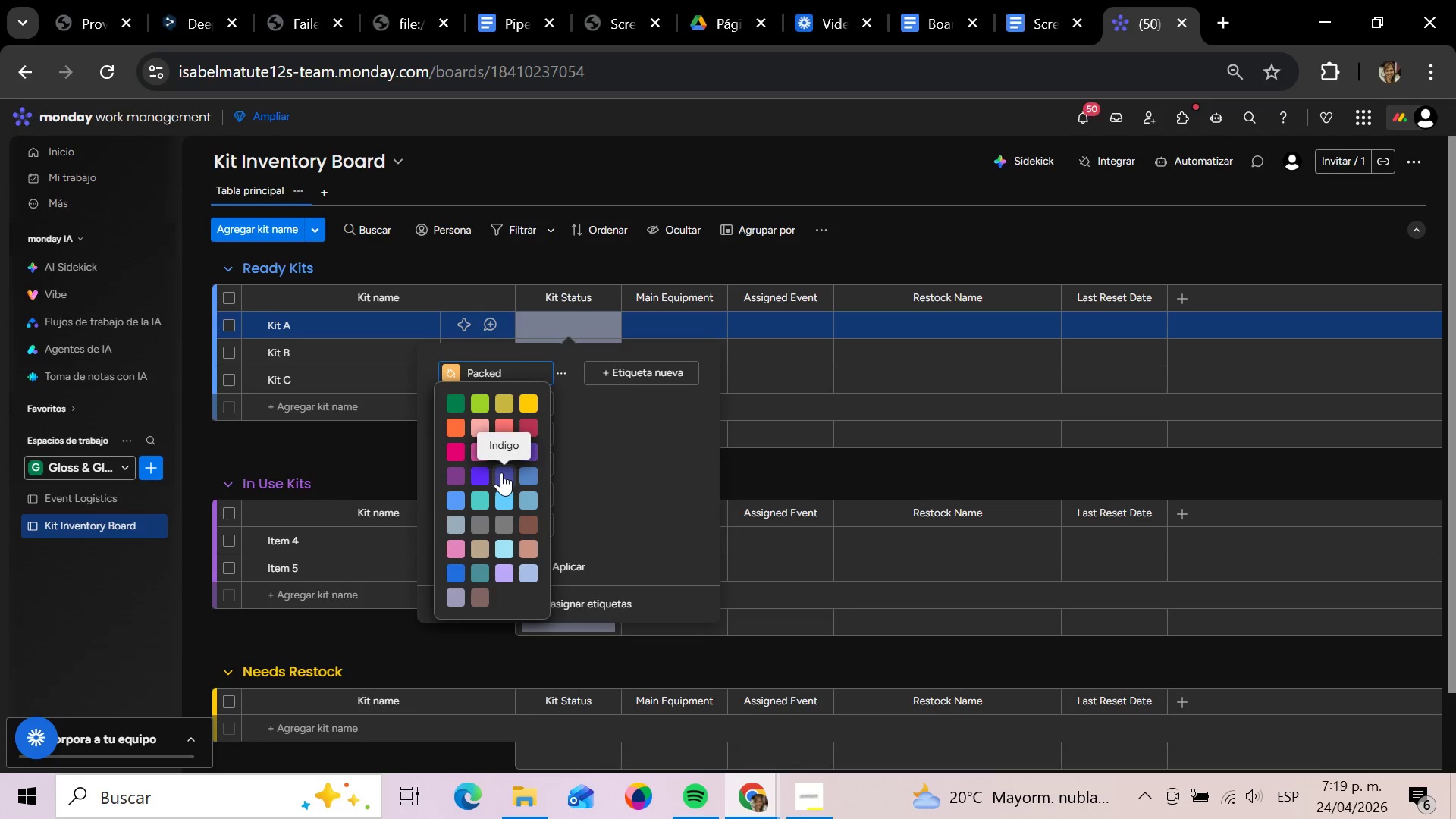 
left_click([453, 495])
 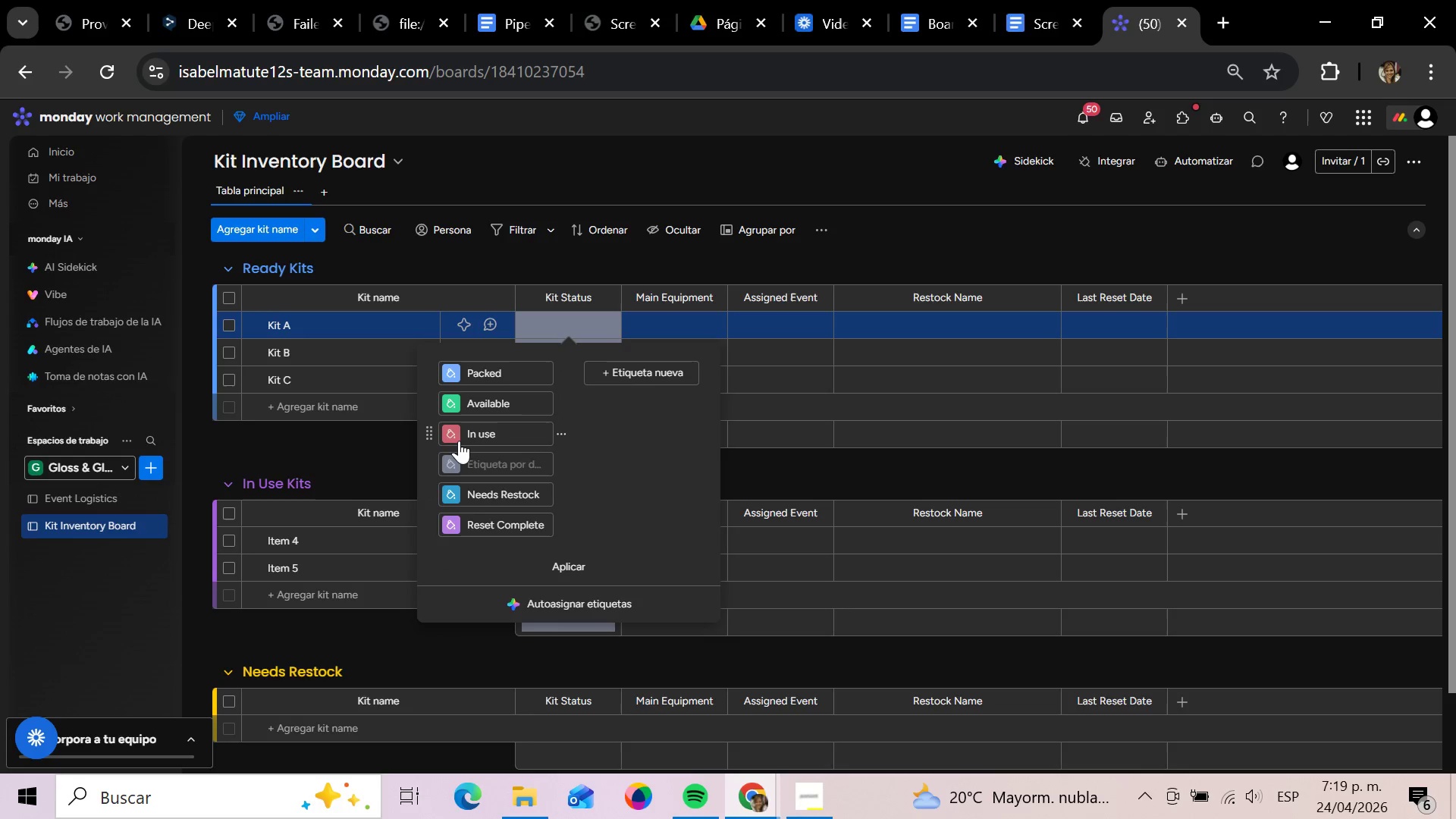 
left_click([459, 439])
 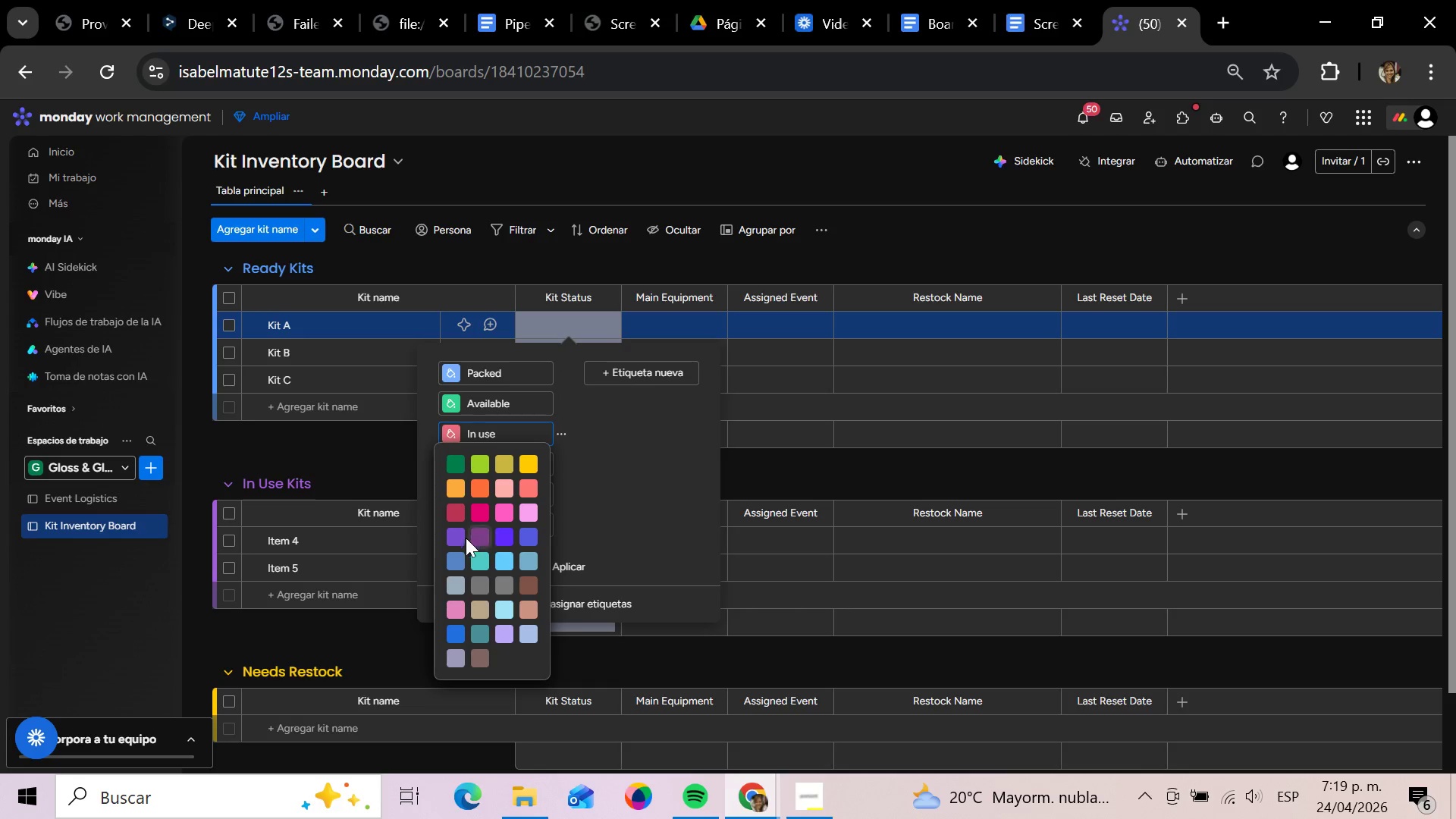 
mouse_move([466, 540])
 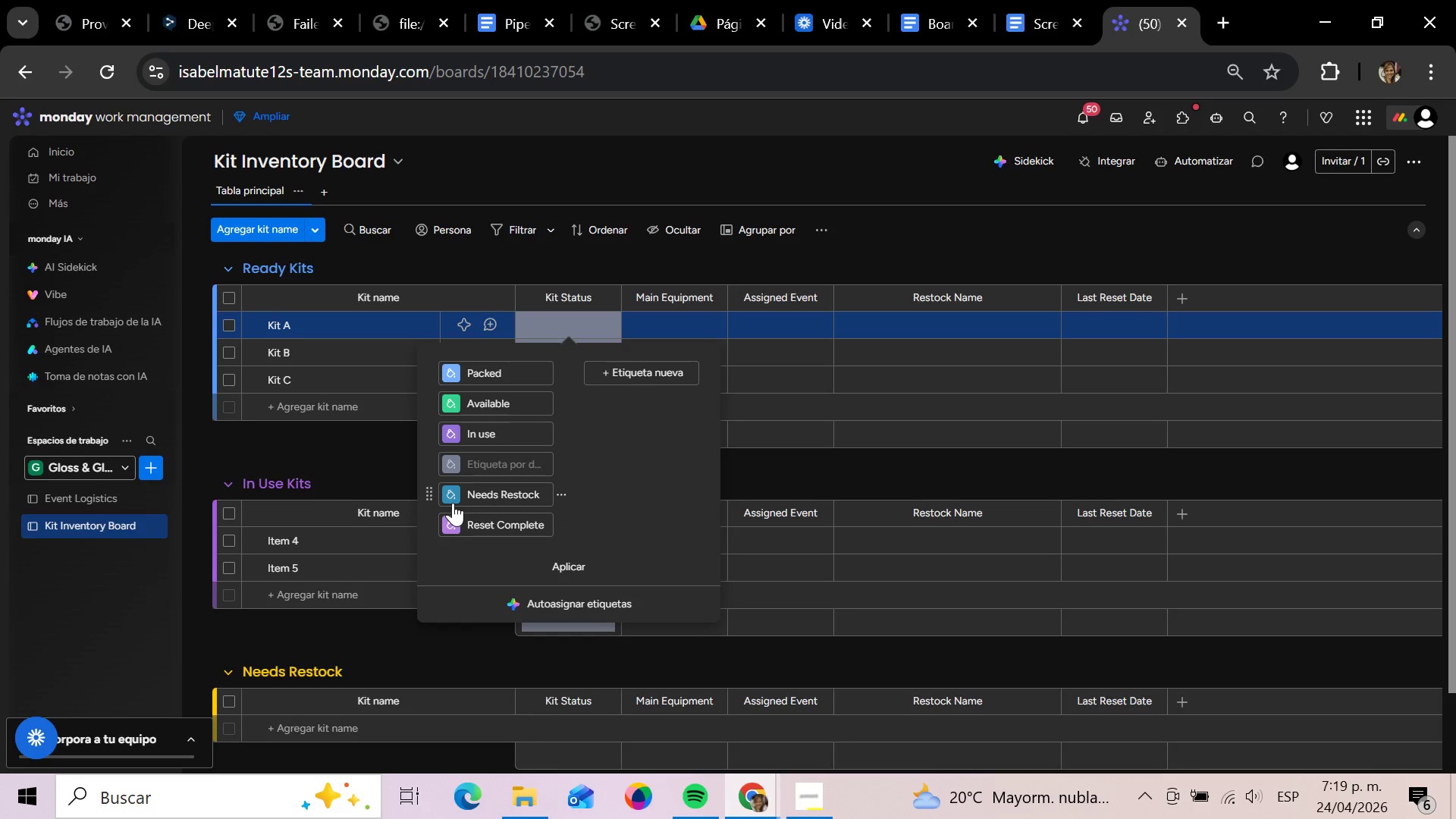 
wait(5.11)
 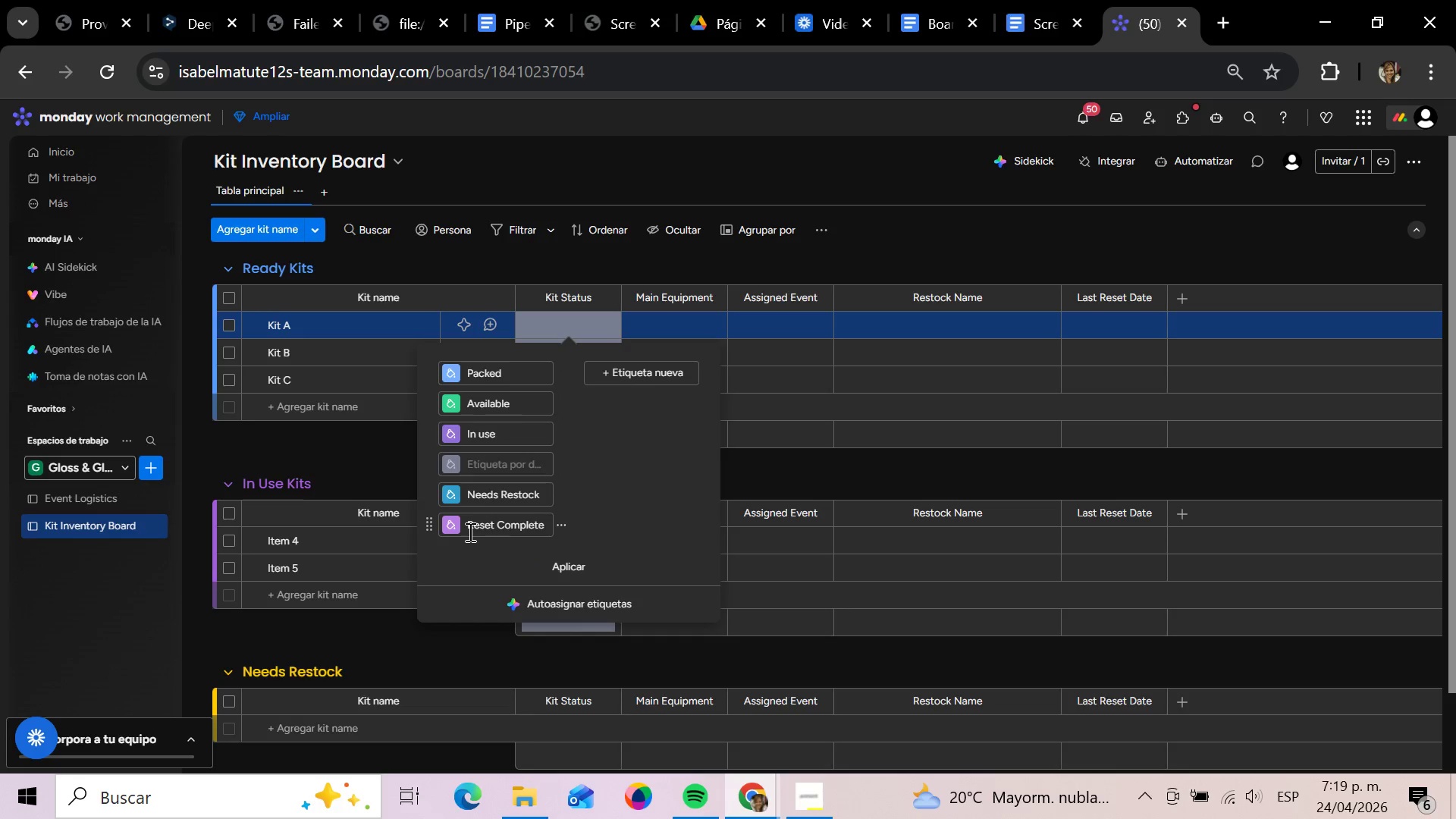 
left_click([453, 498])
 